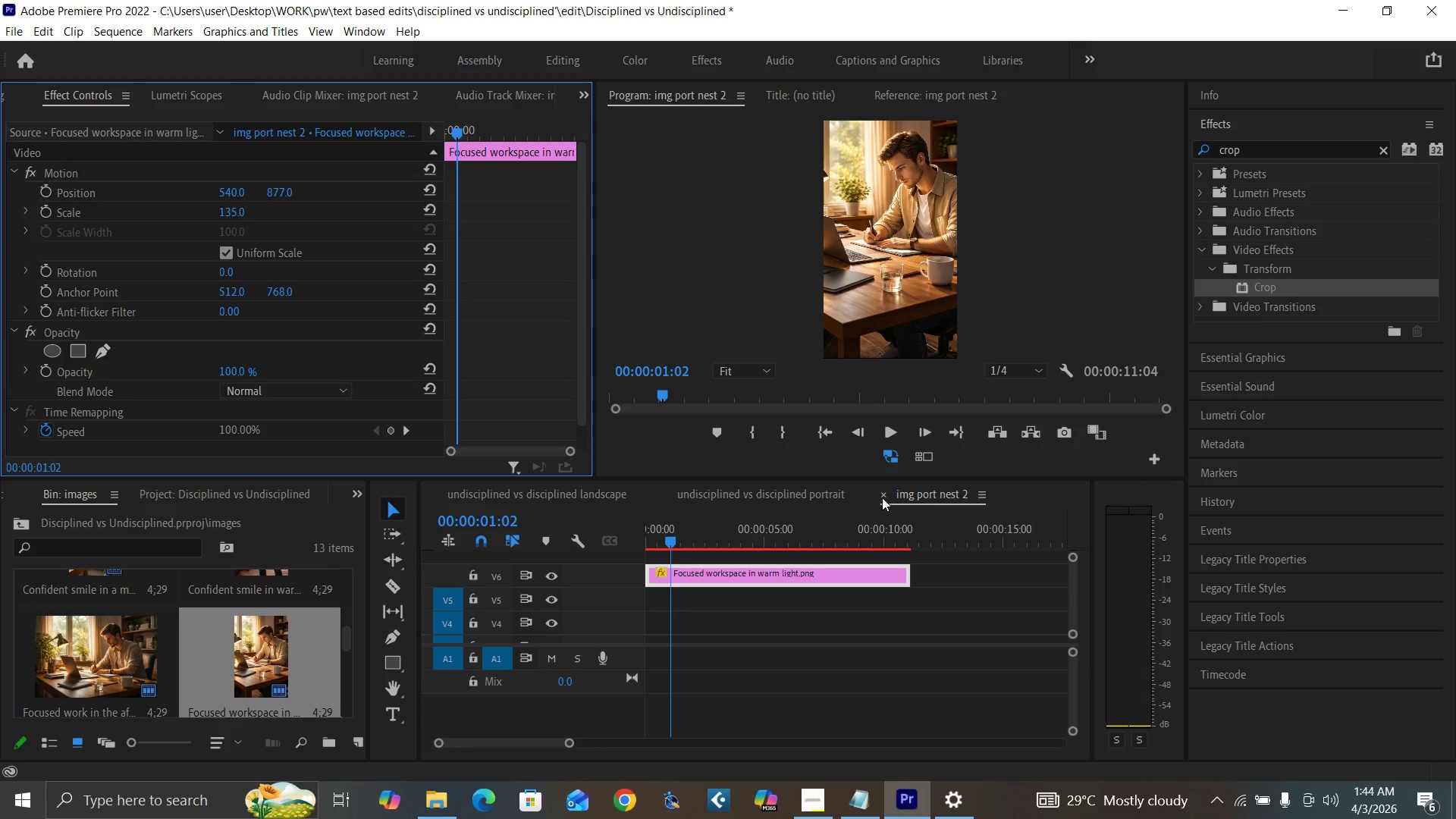 
left_click([882, 495])
 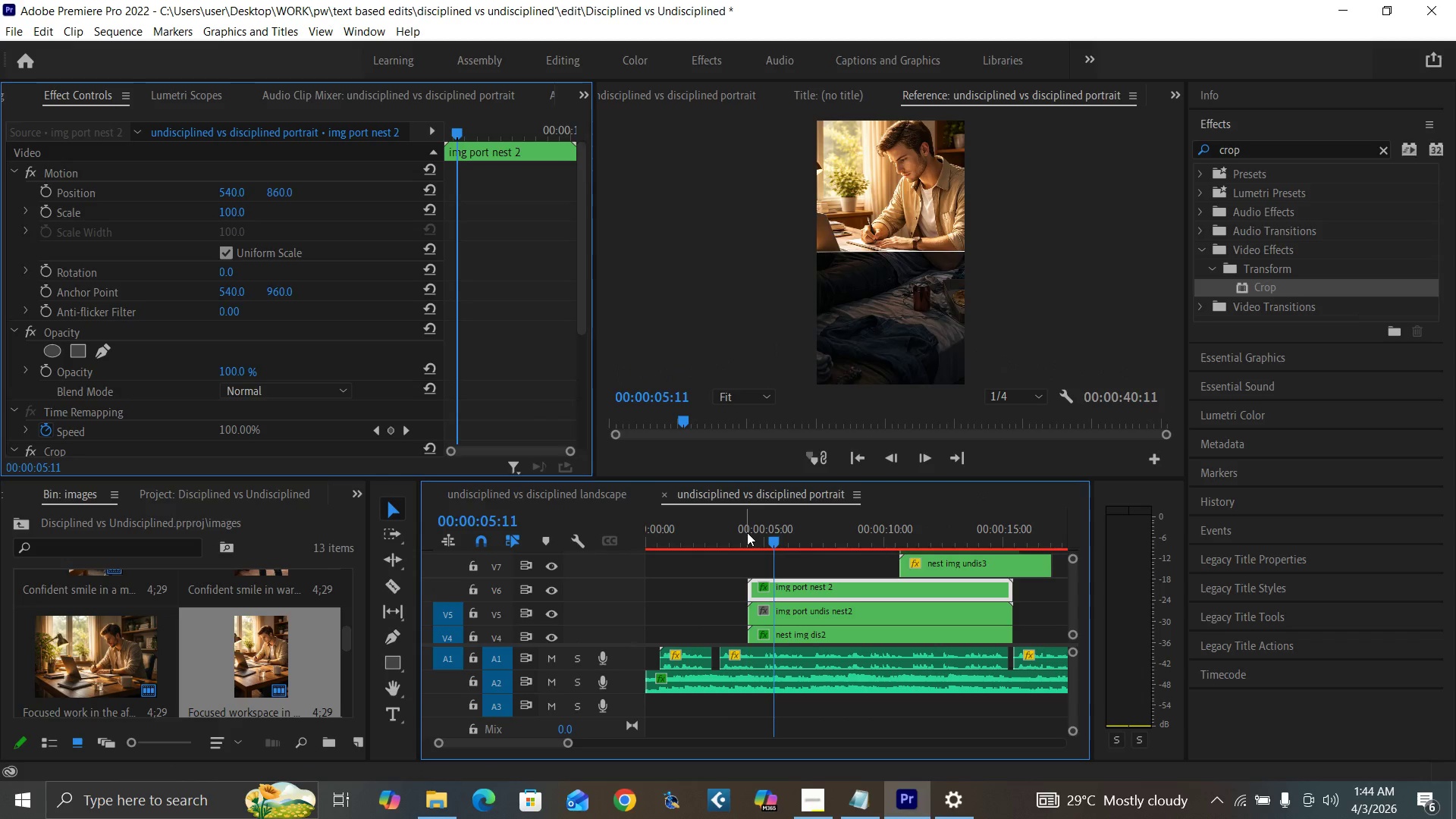 
key(Control+Backquote)
 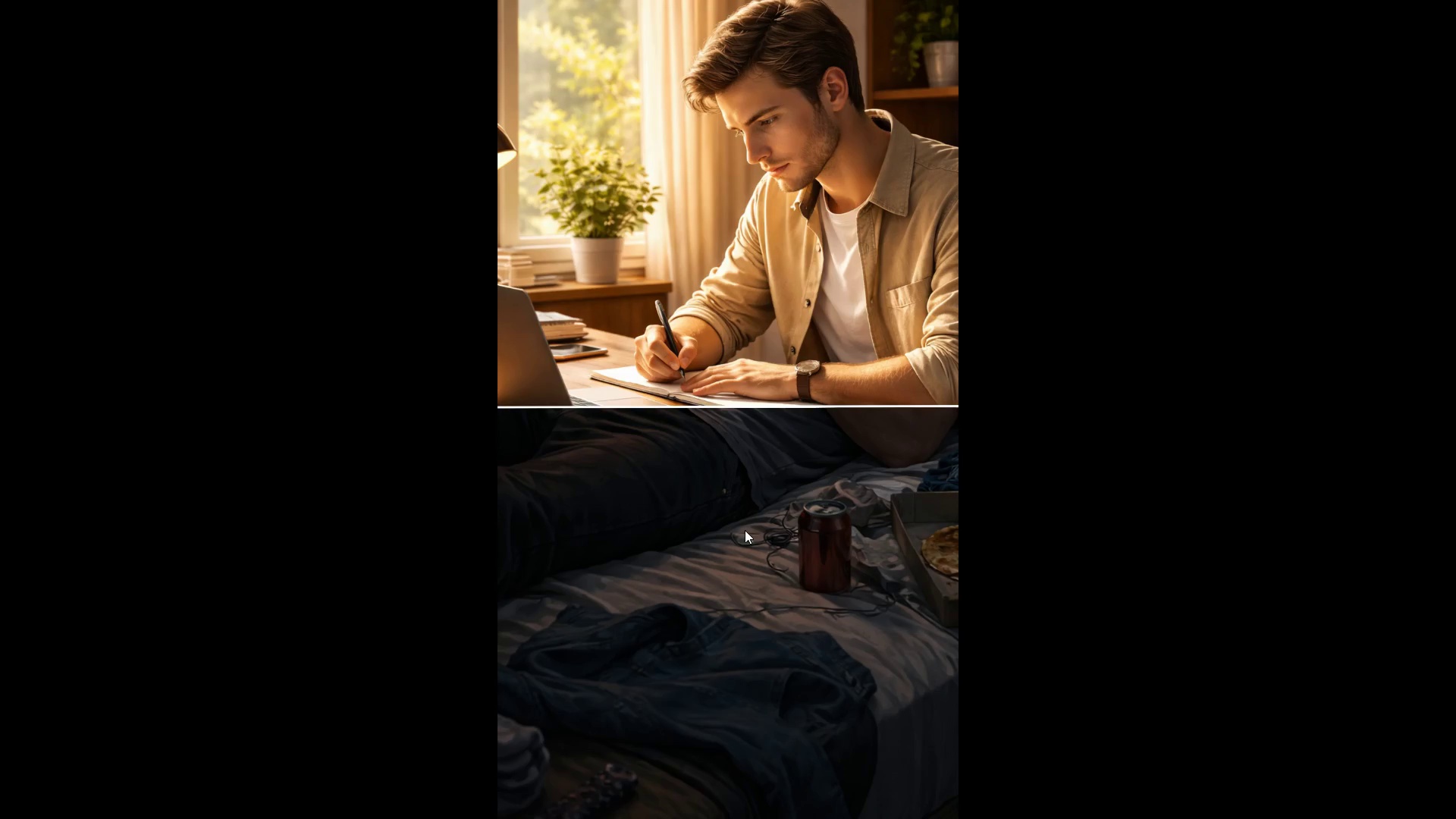 
key(Control+Backquote)
 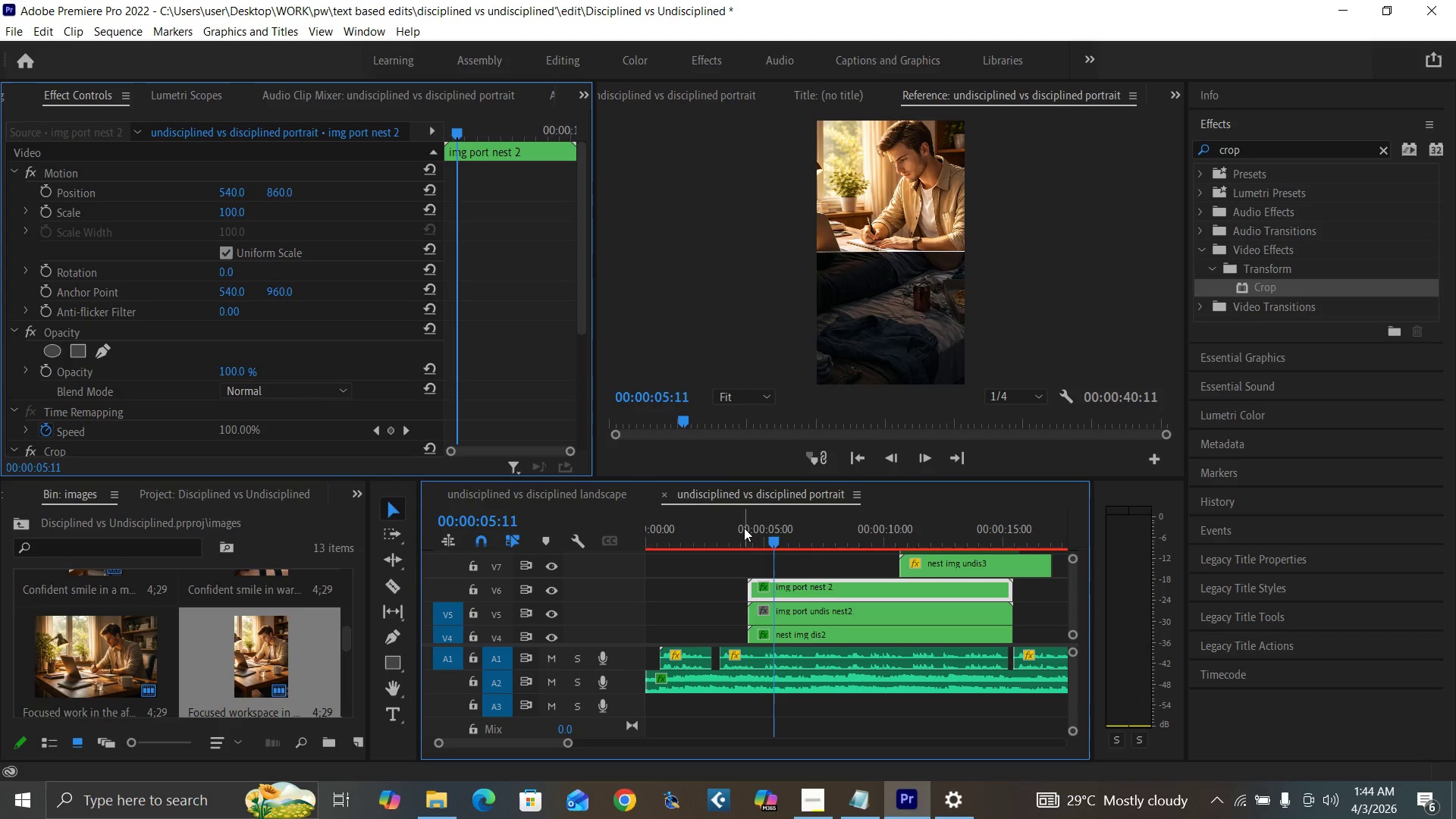 
hold_key(key=ControlLeft, duration=0.61)
 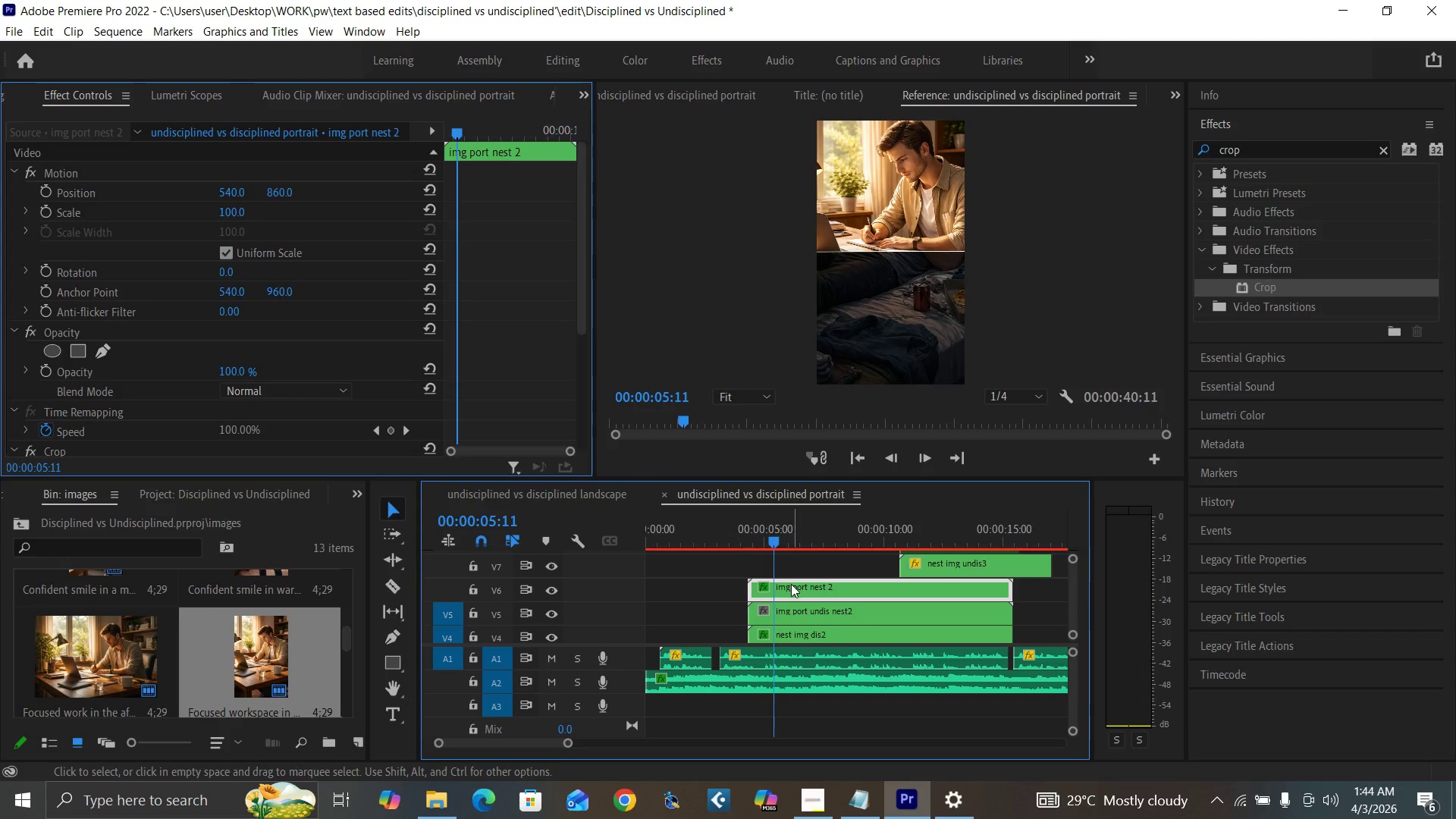 
key(Control+Z)
 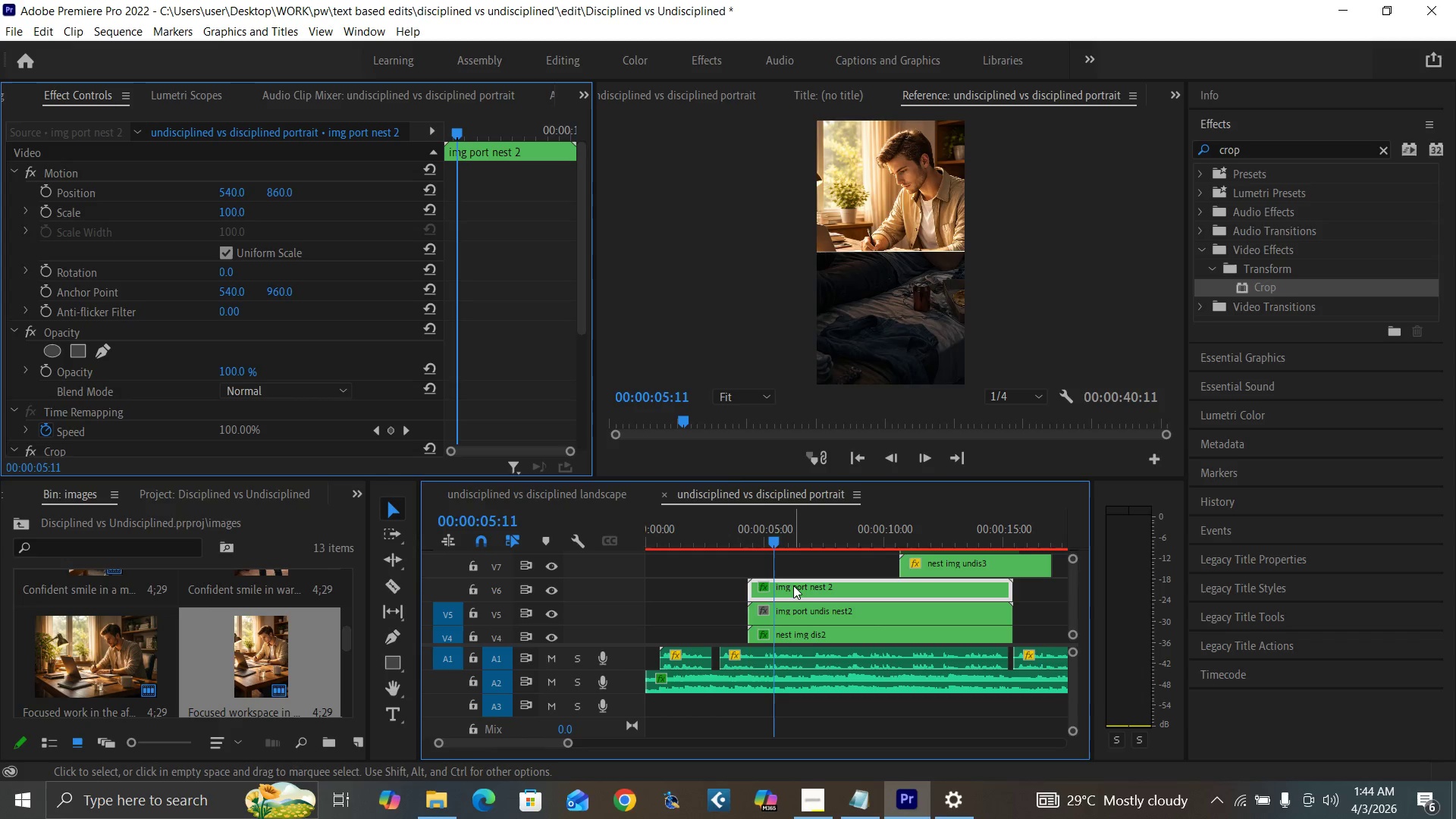 
double_click([793, 585])
 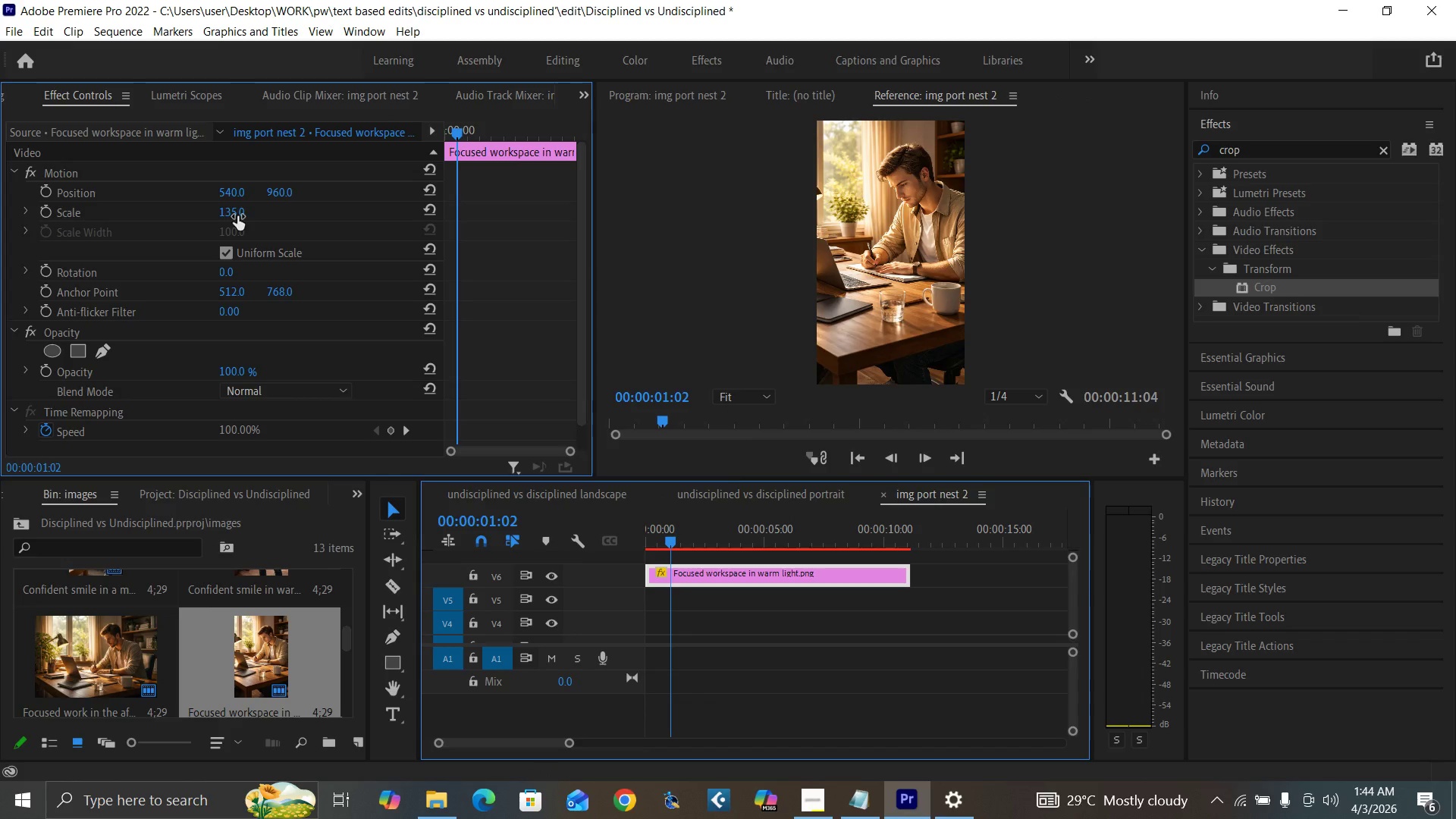 
key(Control+Z)
 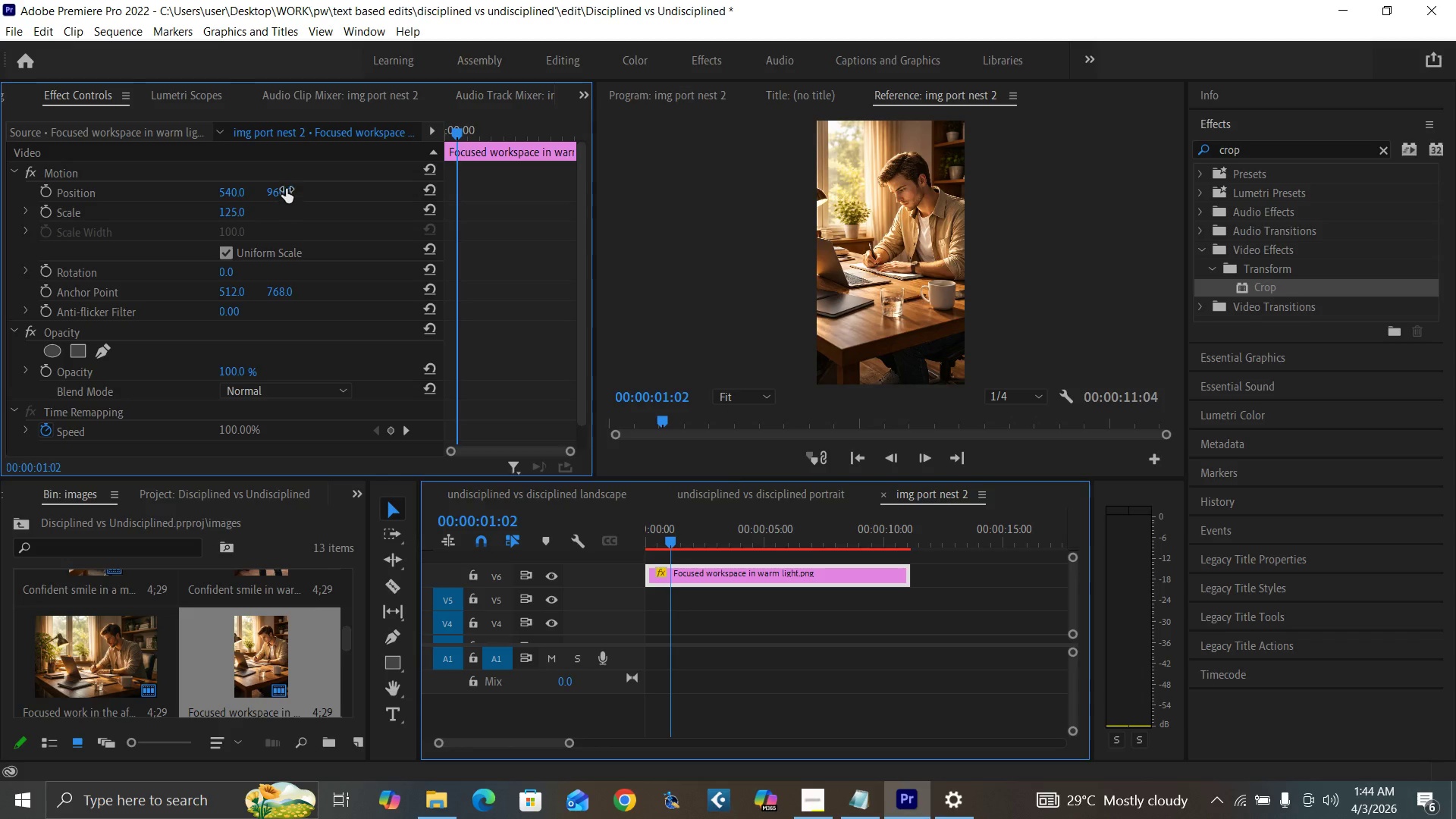 
left_click_drag(start_coordinate=[286, 189], to_coordinate=[193, 232])
 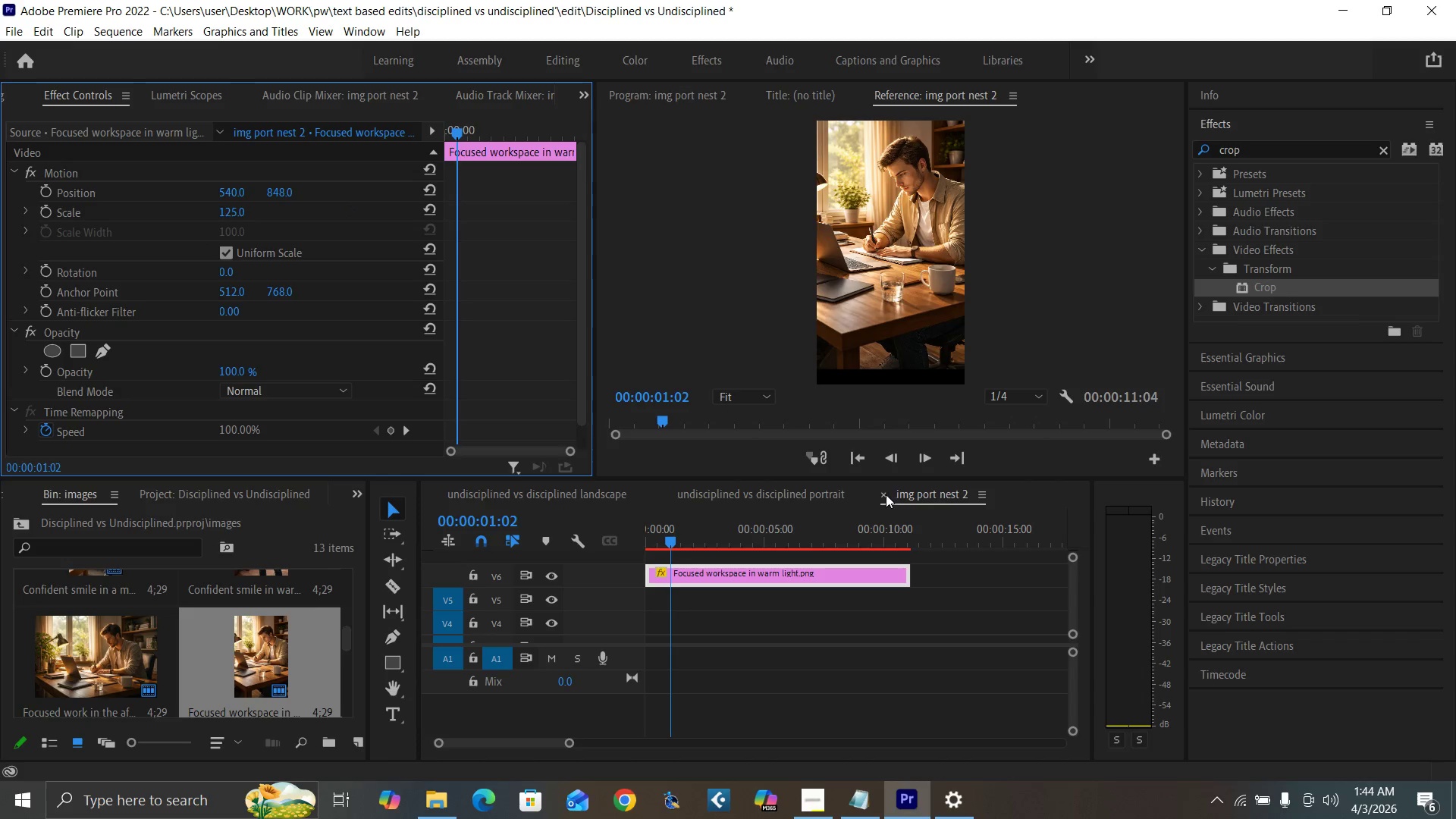 
left_click([881, 492])
 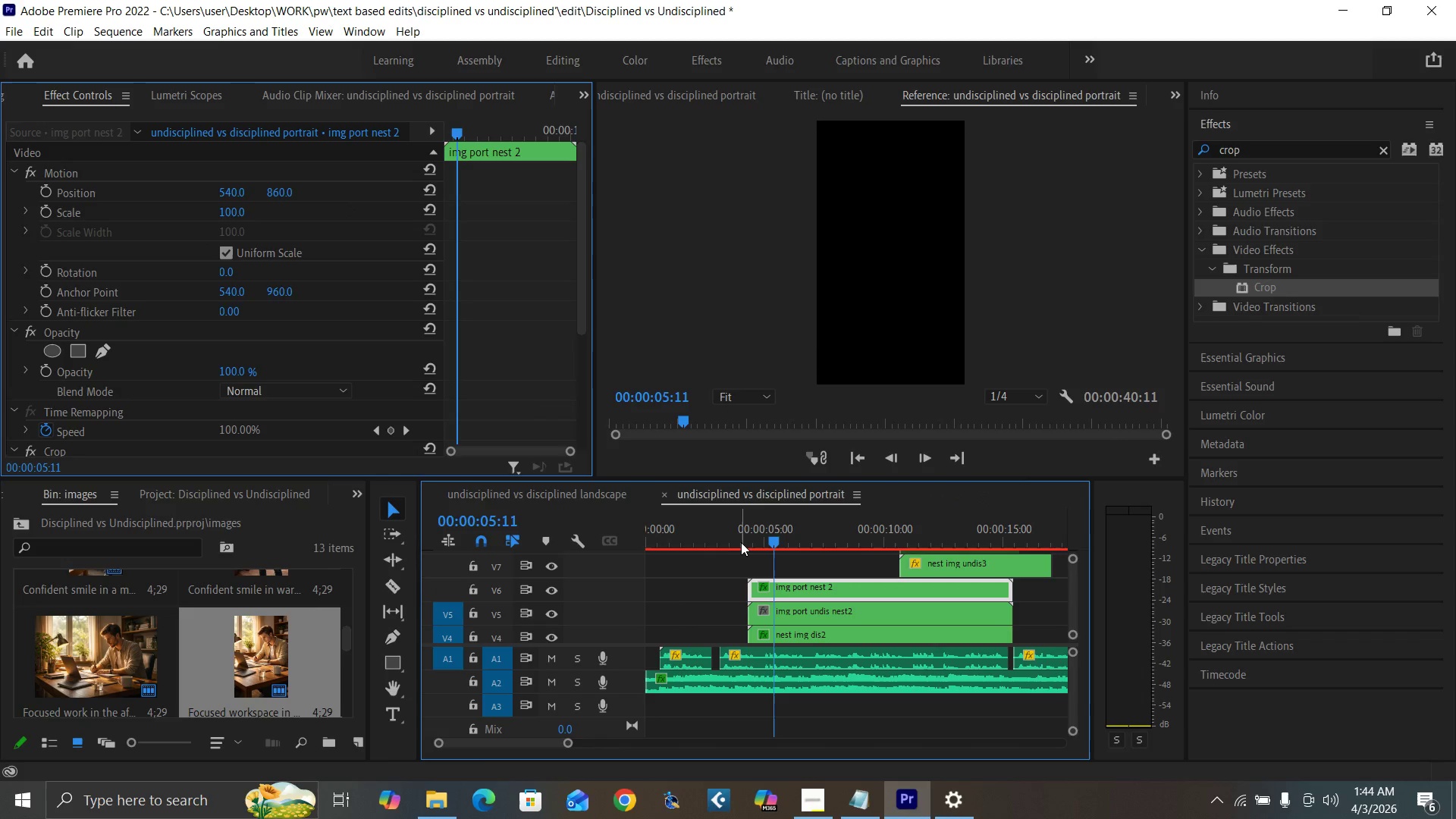 
left_click_drag(start_coordinate=[748, 540], to_coordinate=[764, 550])
 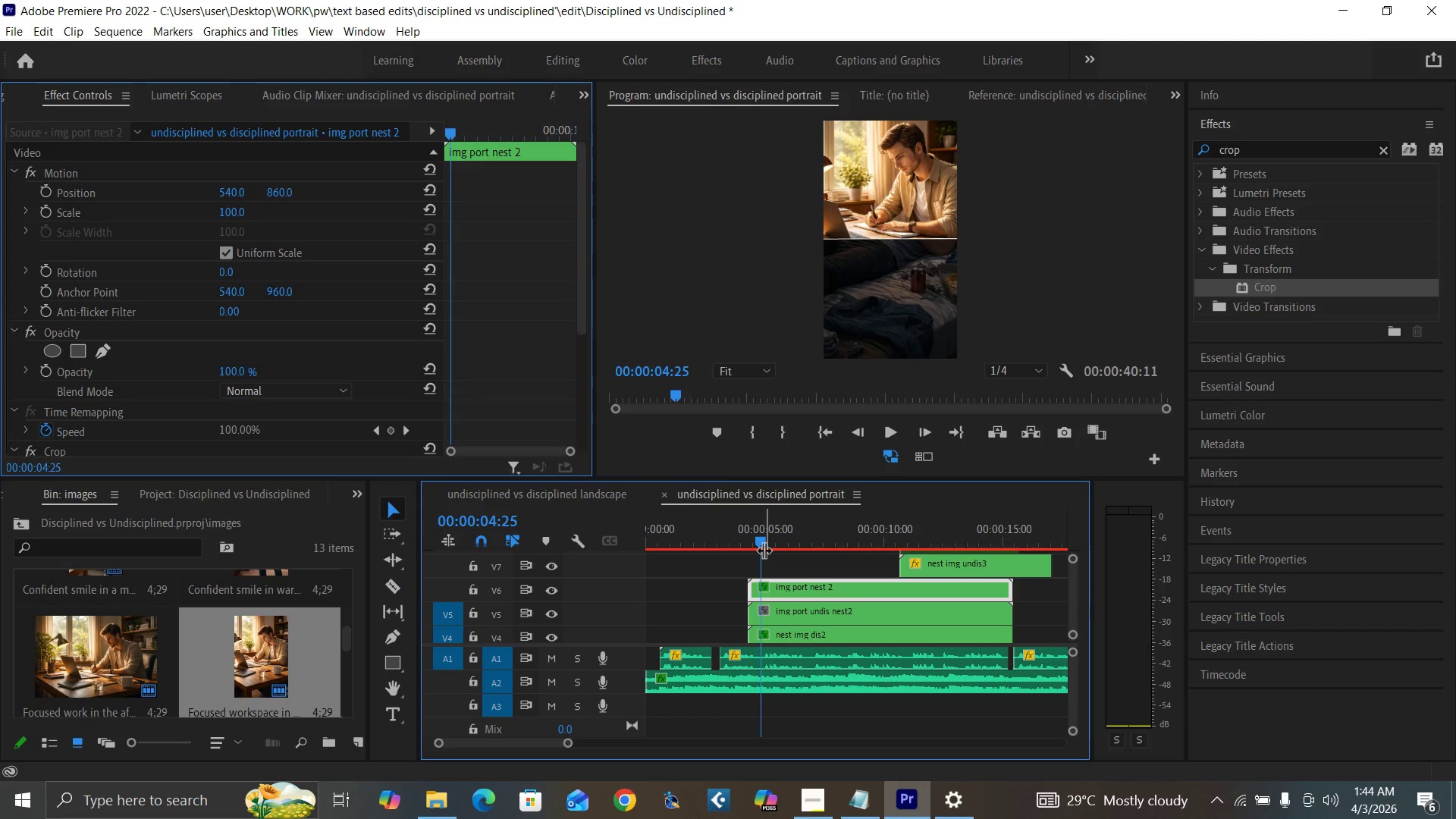 
key(Control+Backquote)
 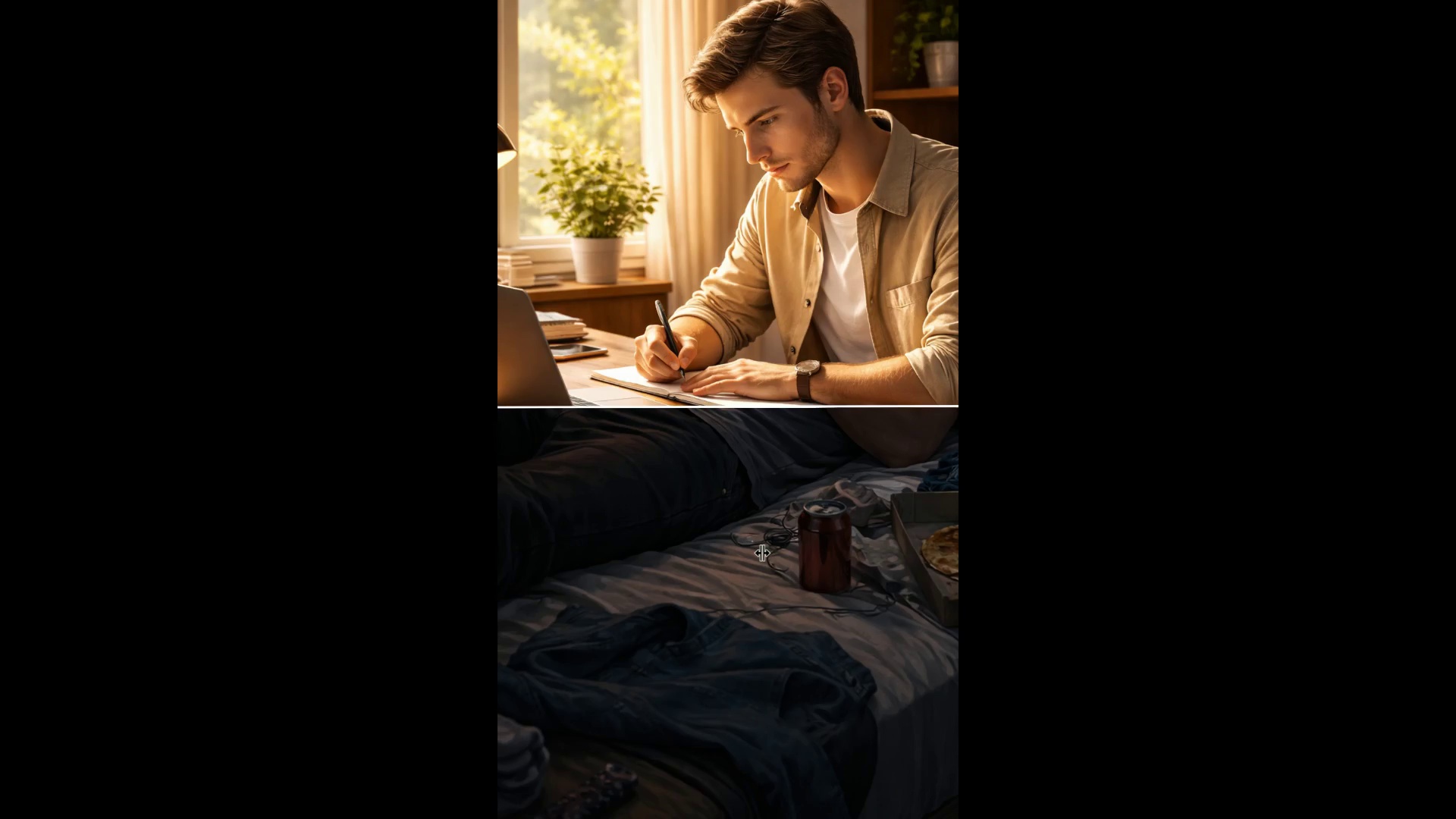 
hold_key(key=ControlLeft, duration=1.52)
 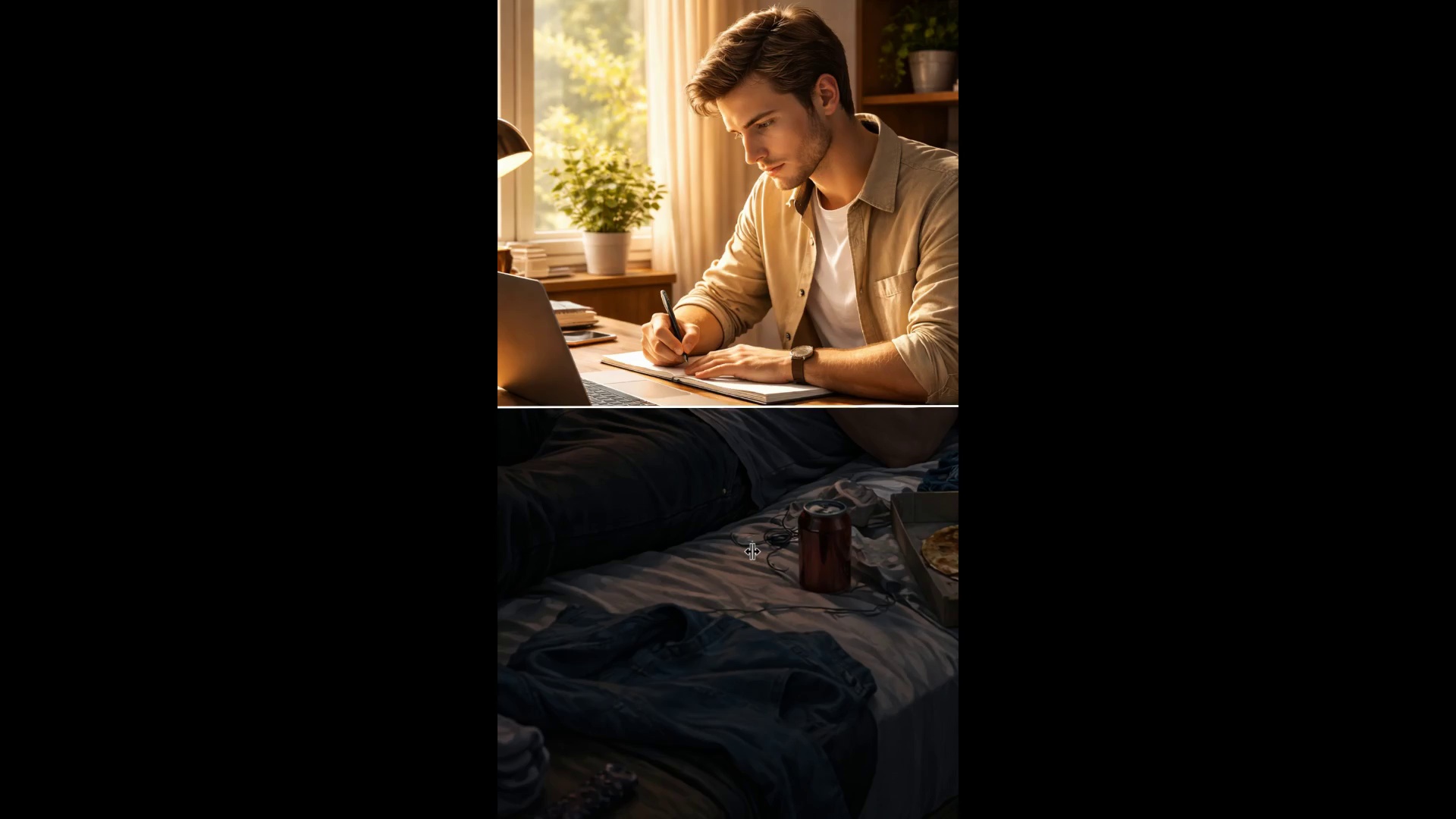 
key(Control+Backquote)
 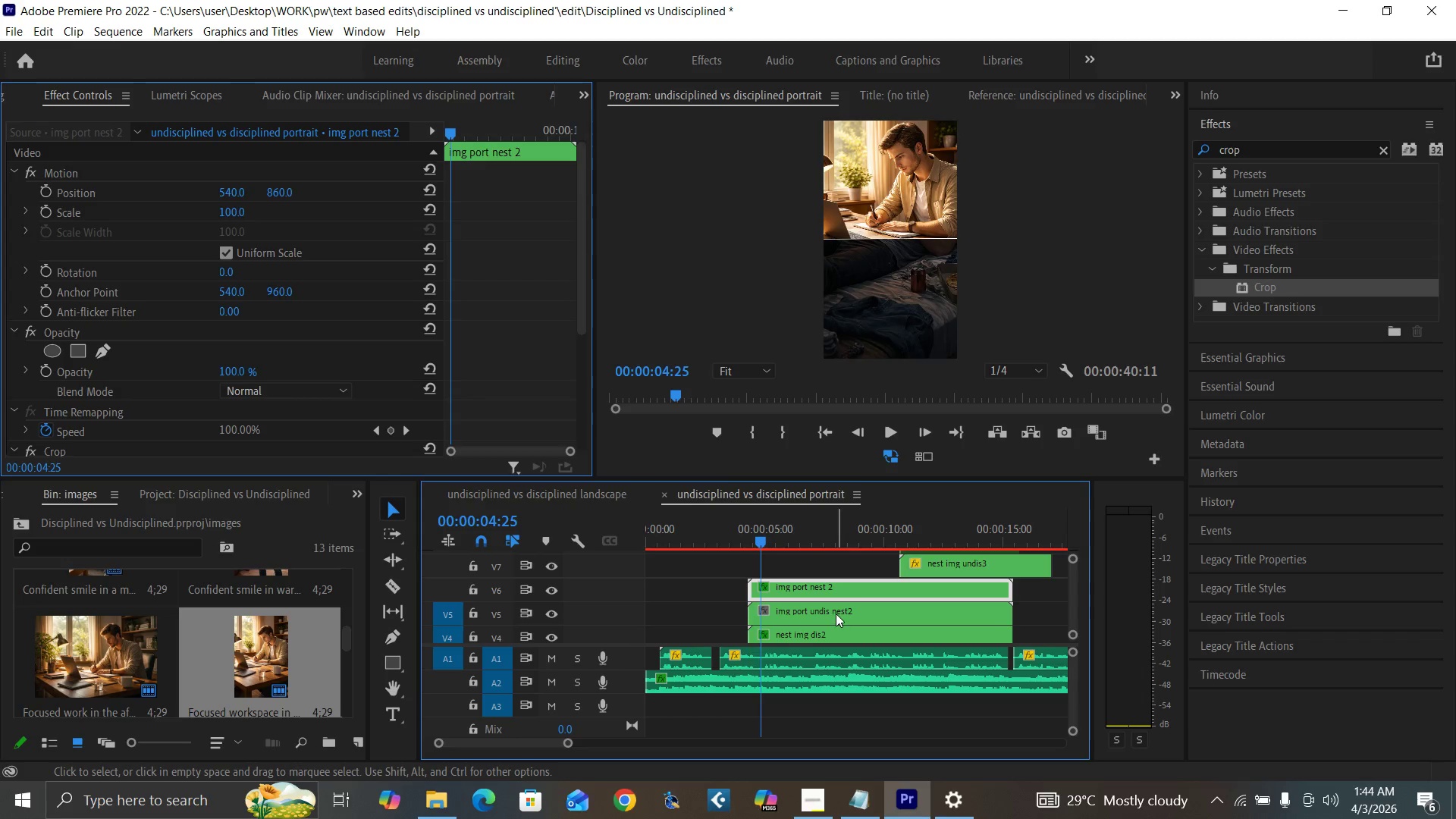 
left_click([836, 613])
 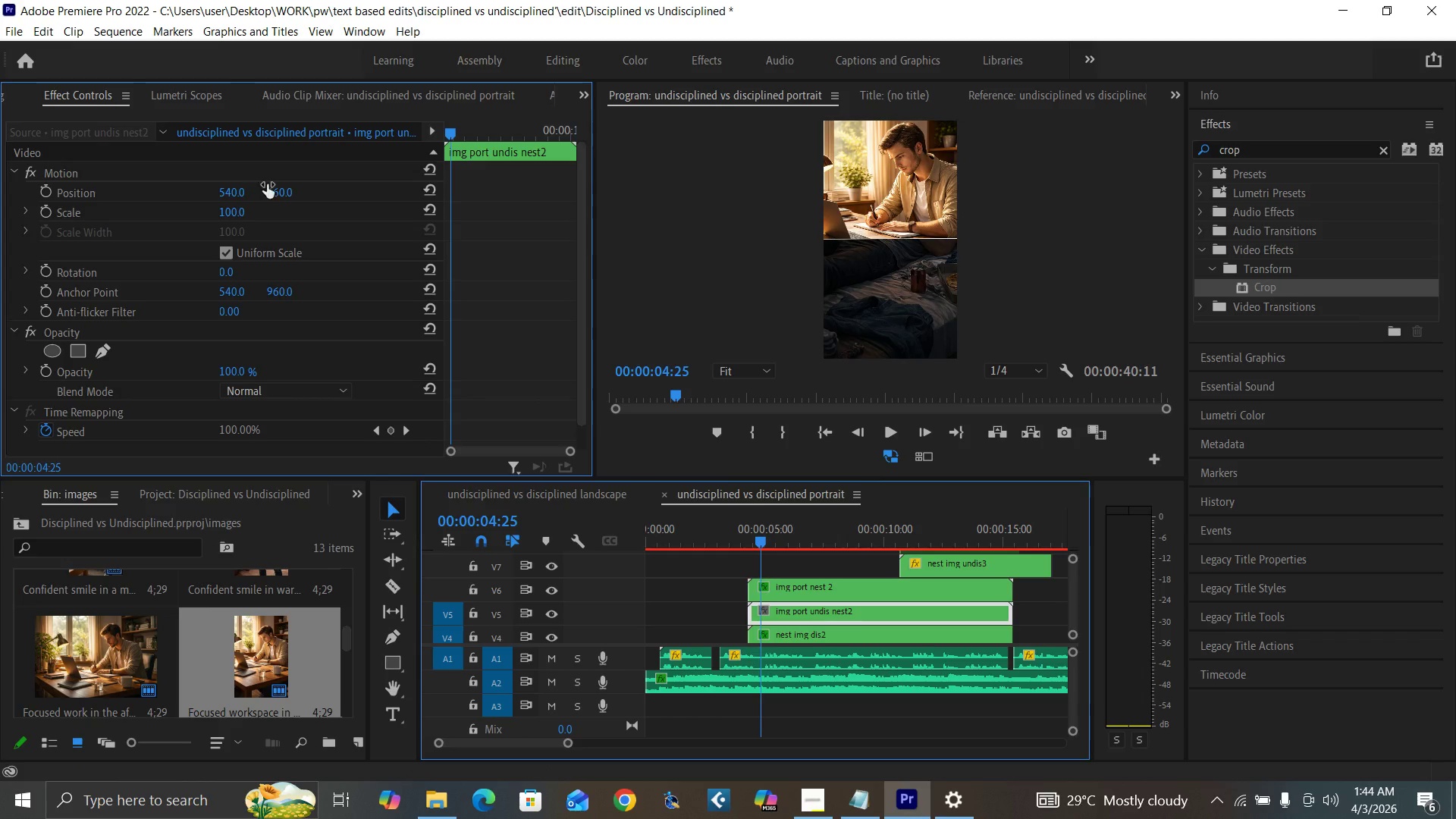 
wait(5.88)
 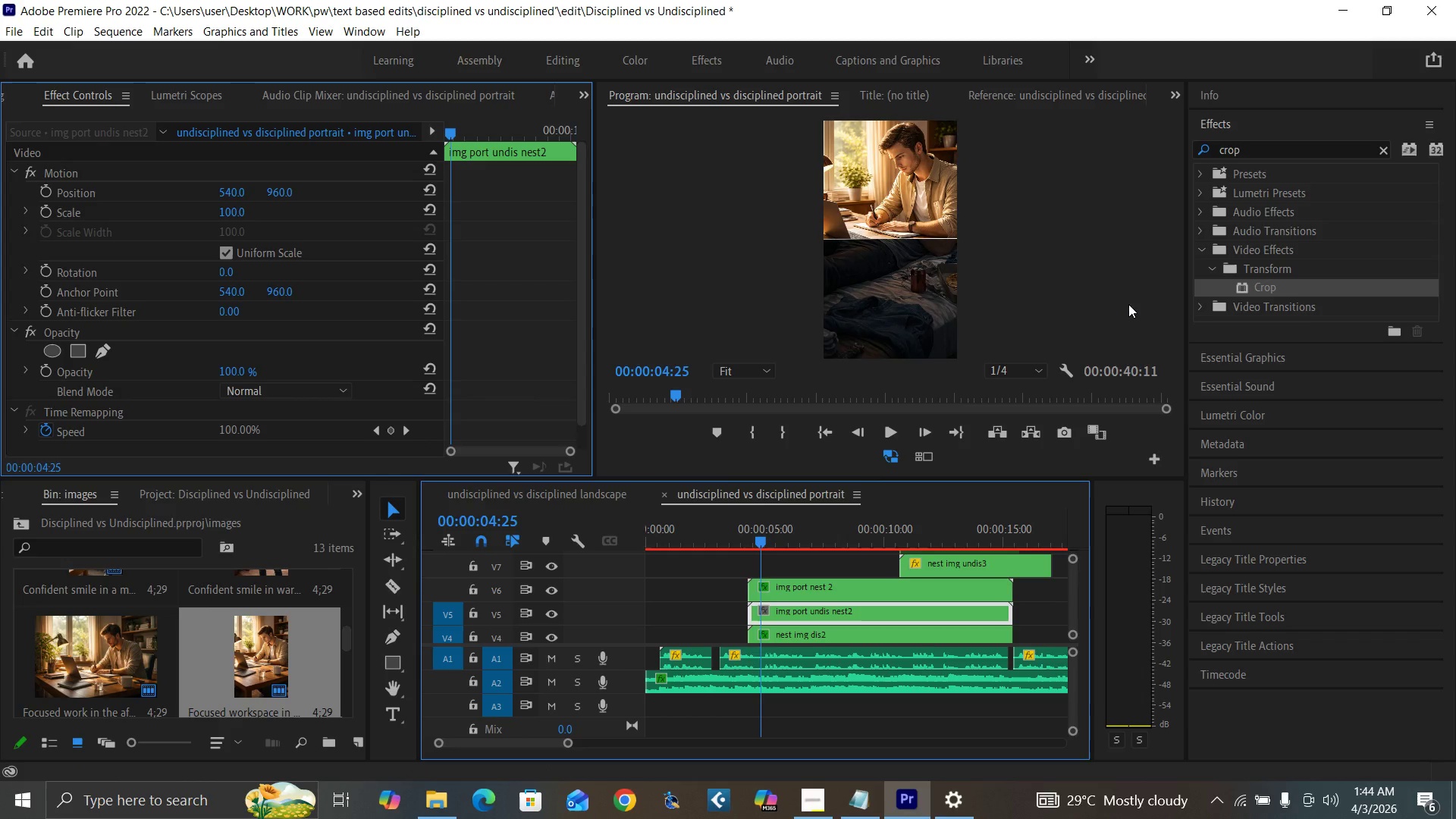 
left_click([836, 613])
 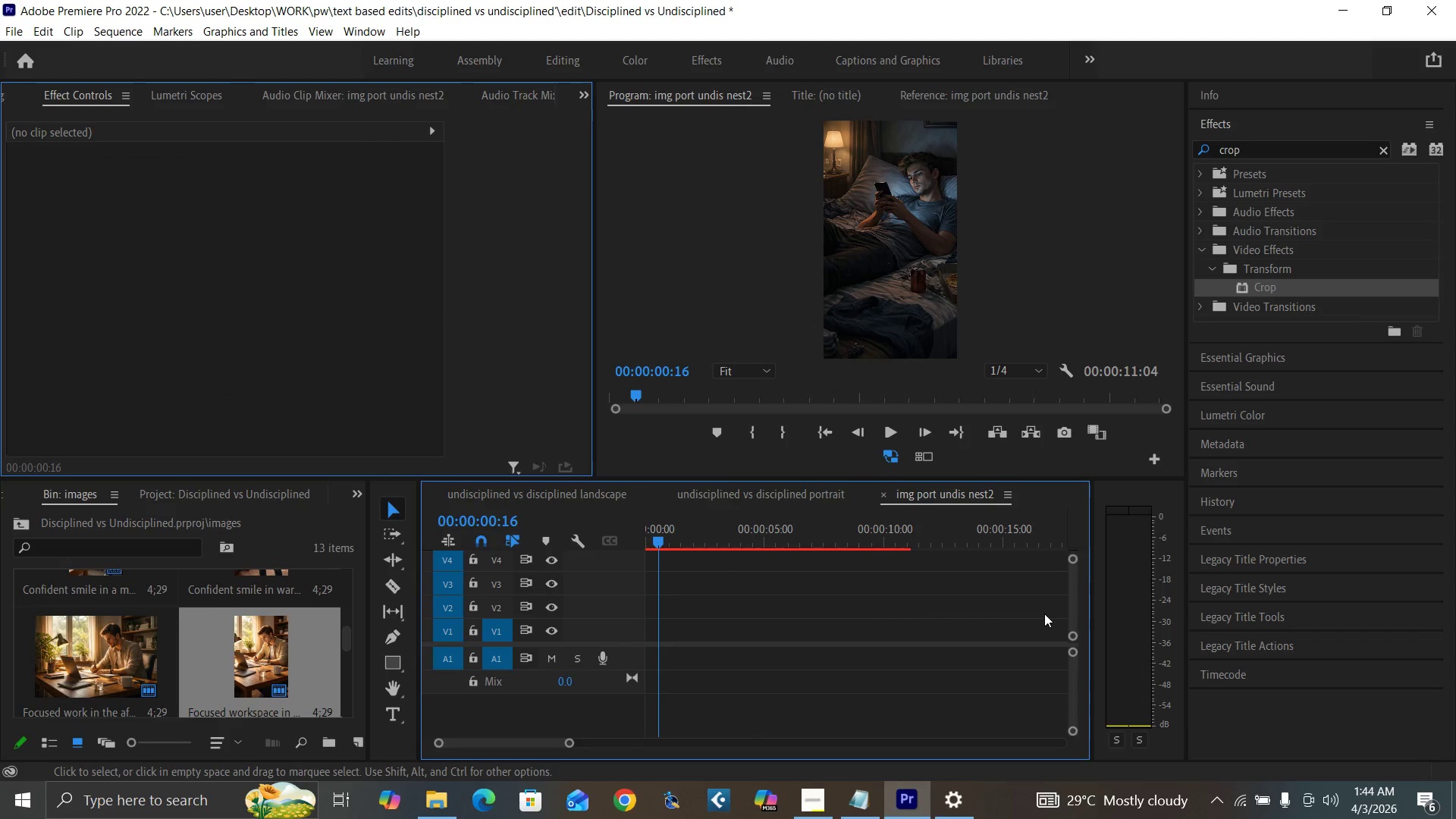 
left_click_drag(start_coordinate=[1070, 617], to_coordinate=[1066, 601])
 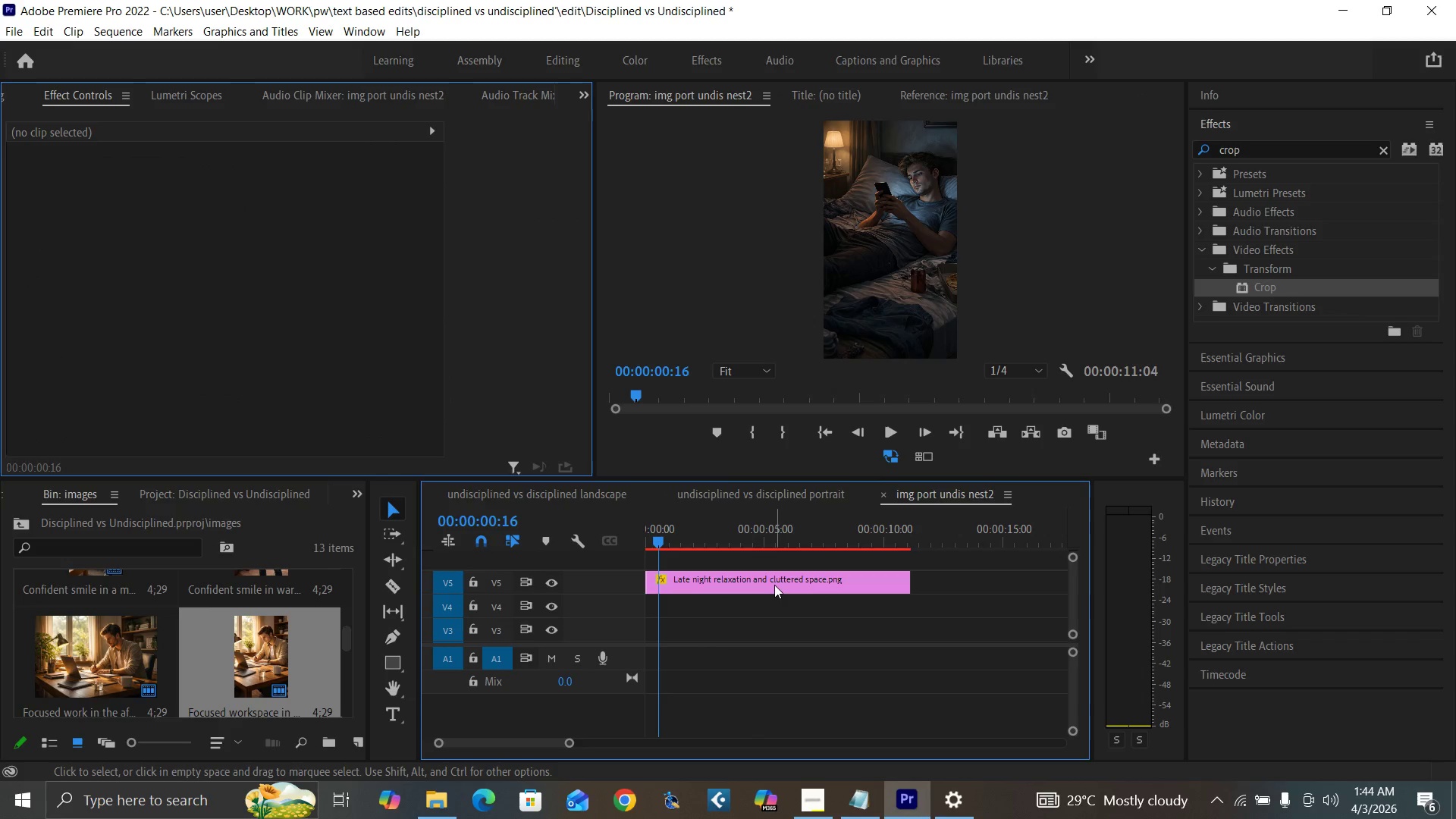 
left_click([774, 585])
 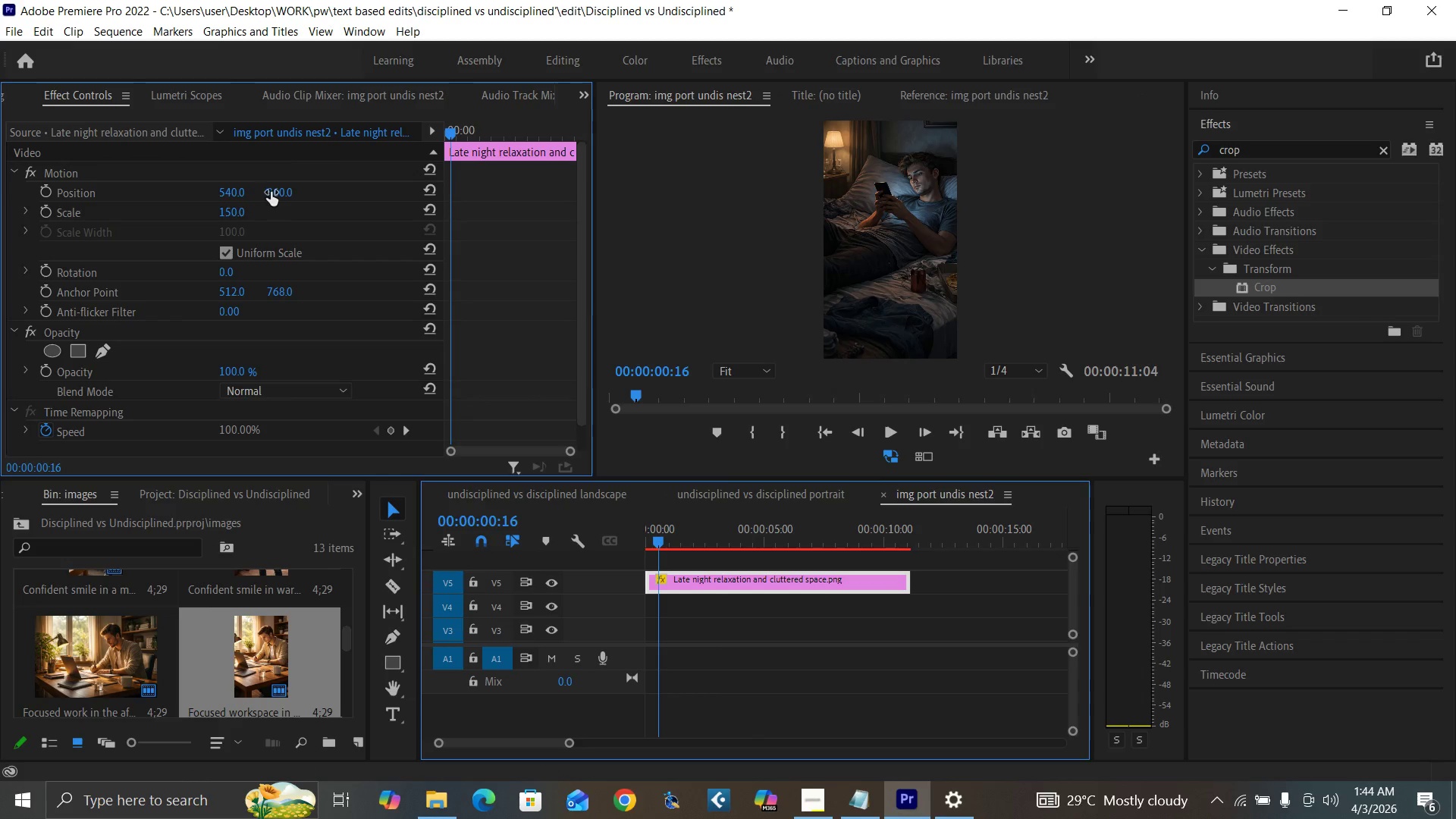 
left_click_drag(start_coordinate=[271, 192], to_coordinate=[720, 231])
 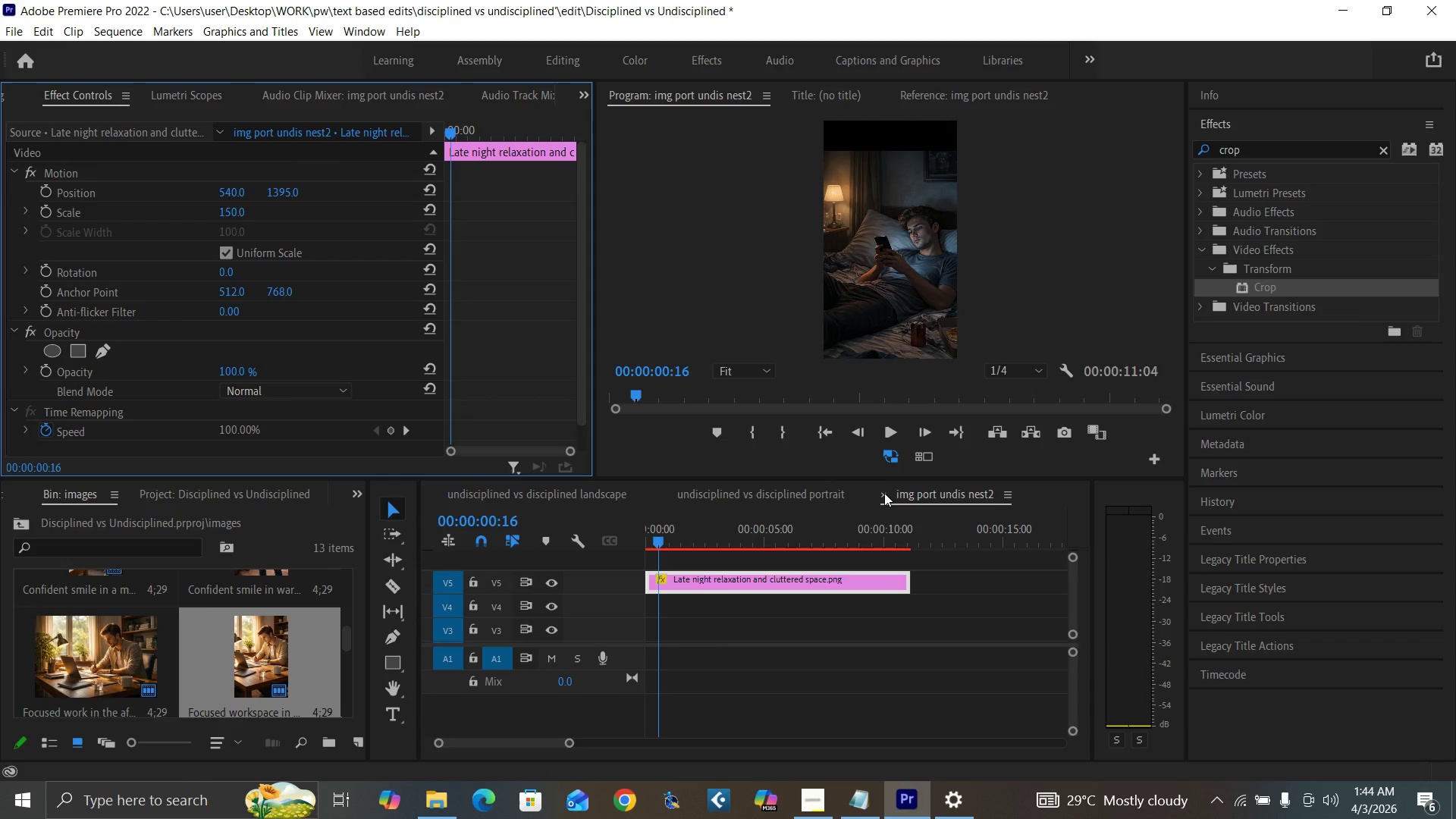 
left_click([880, 494])
 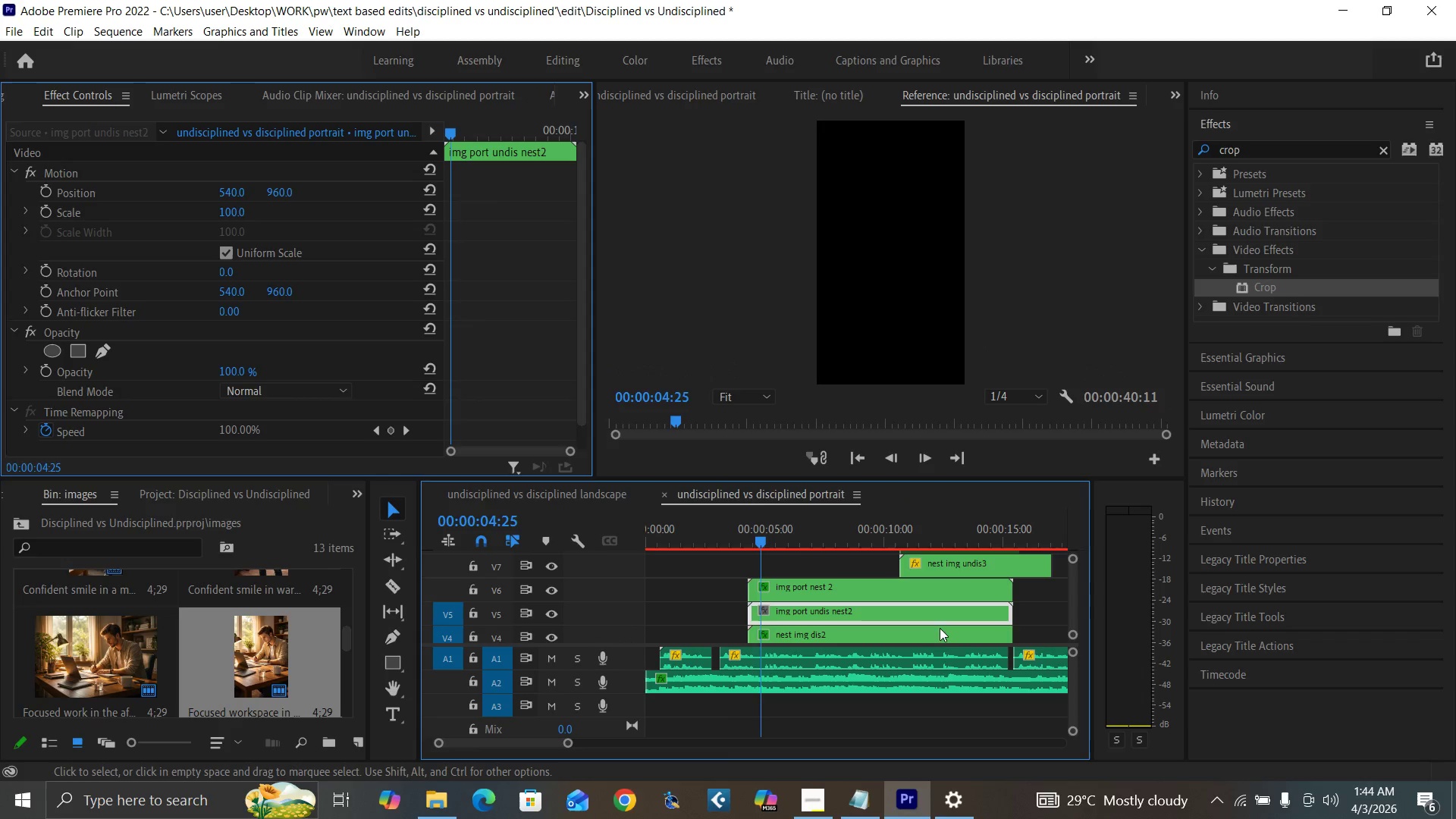 
left_click([739, 537])
 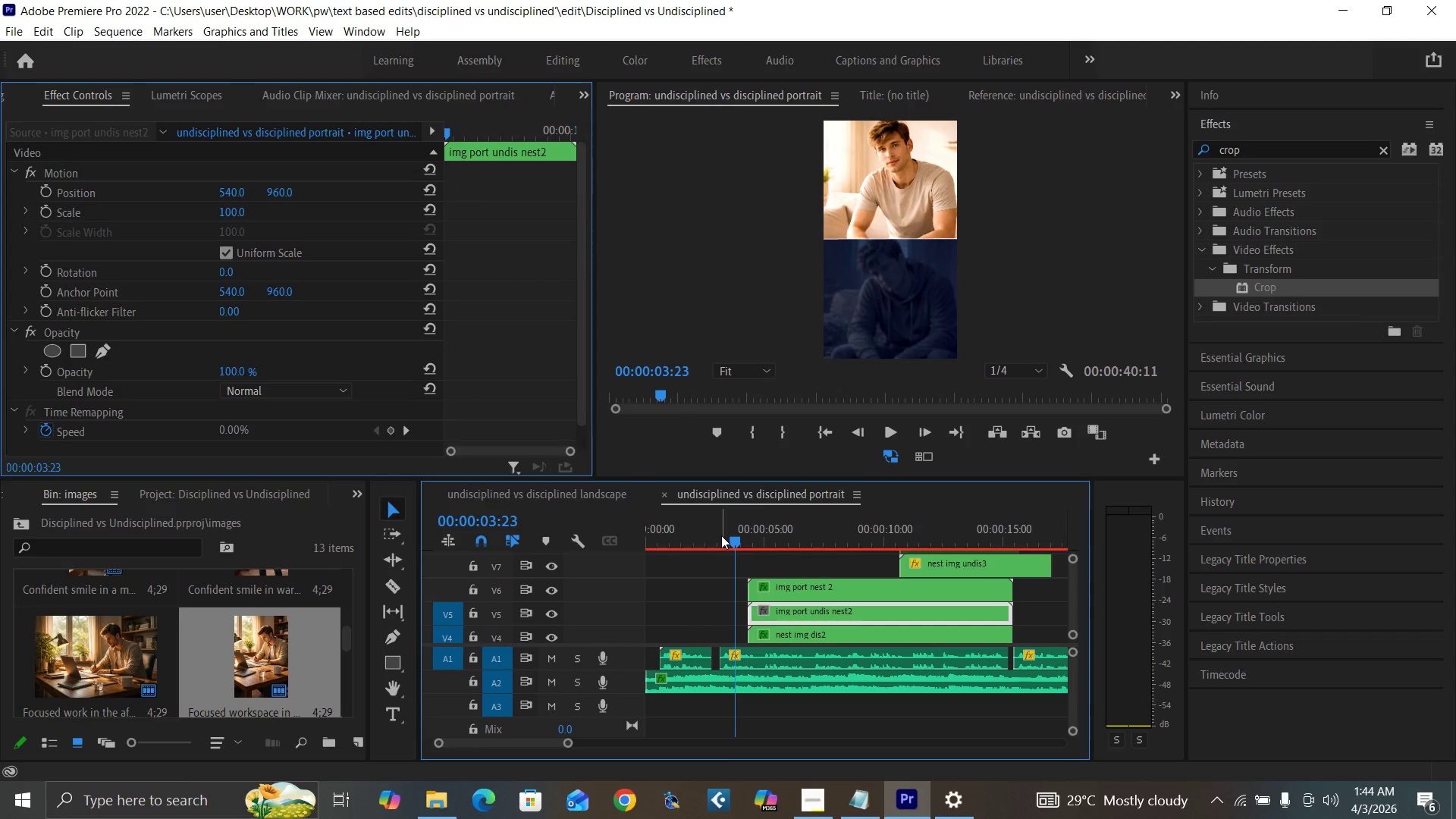 
key(Space)
 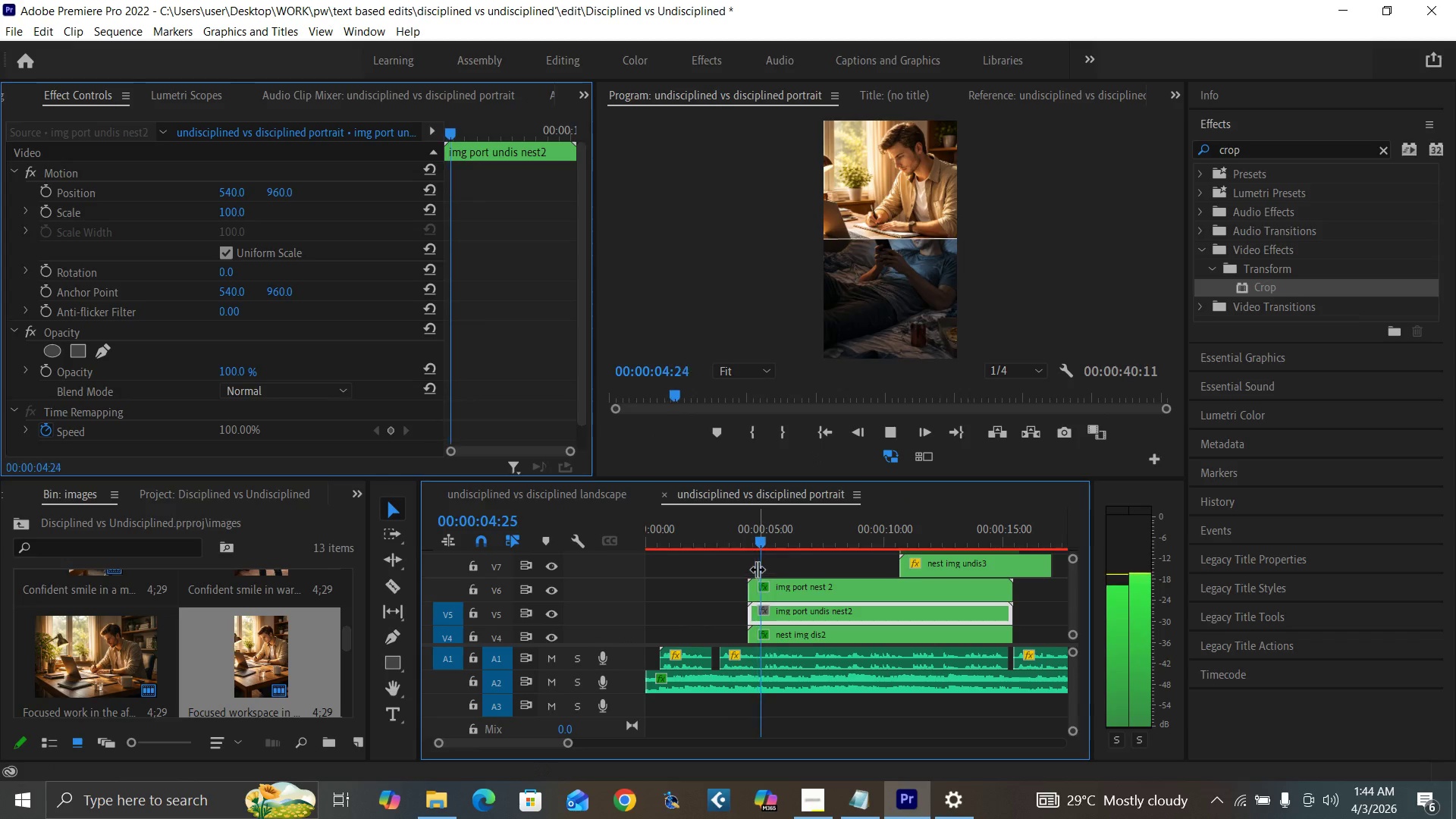 
key(Space)
 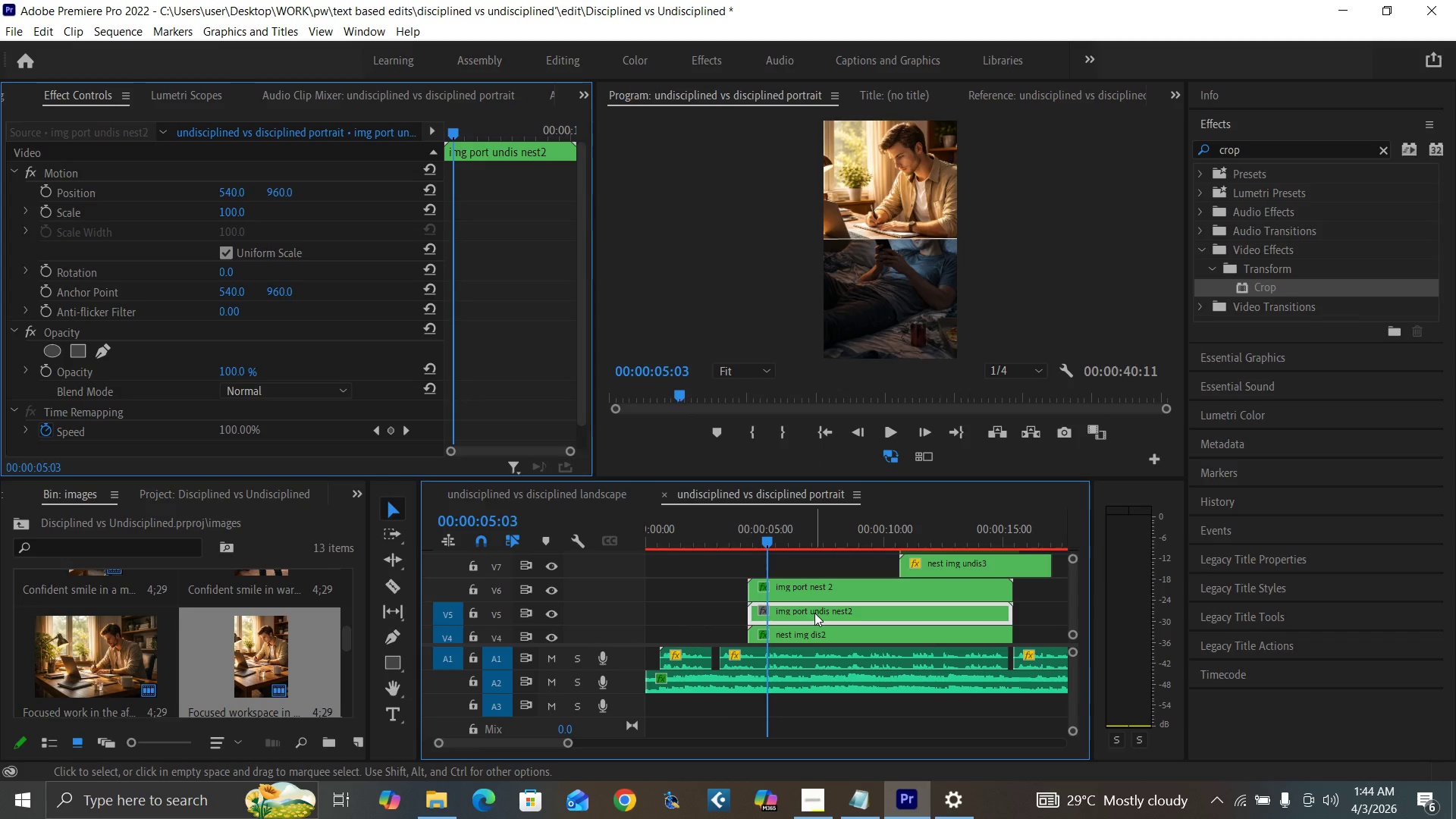 
double_click([814, 613])
 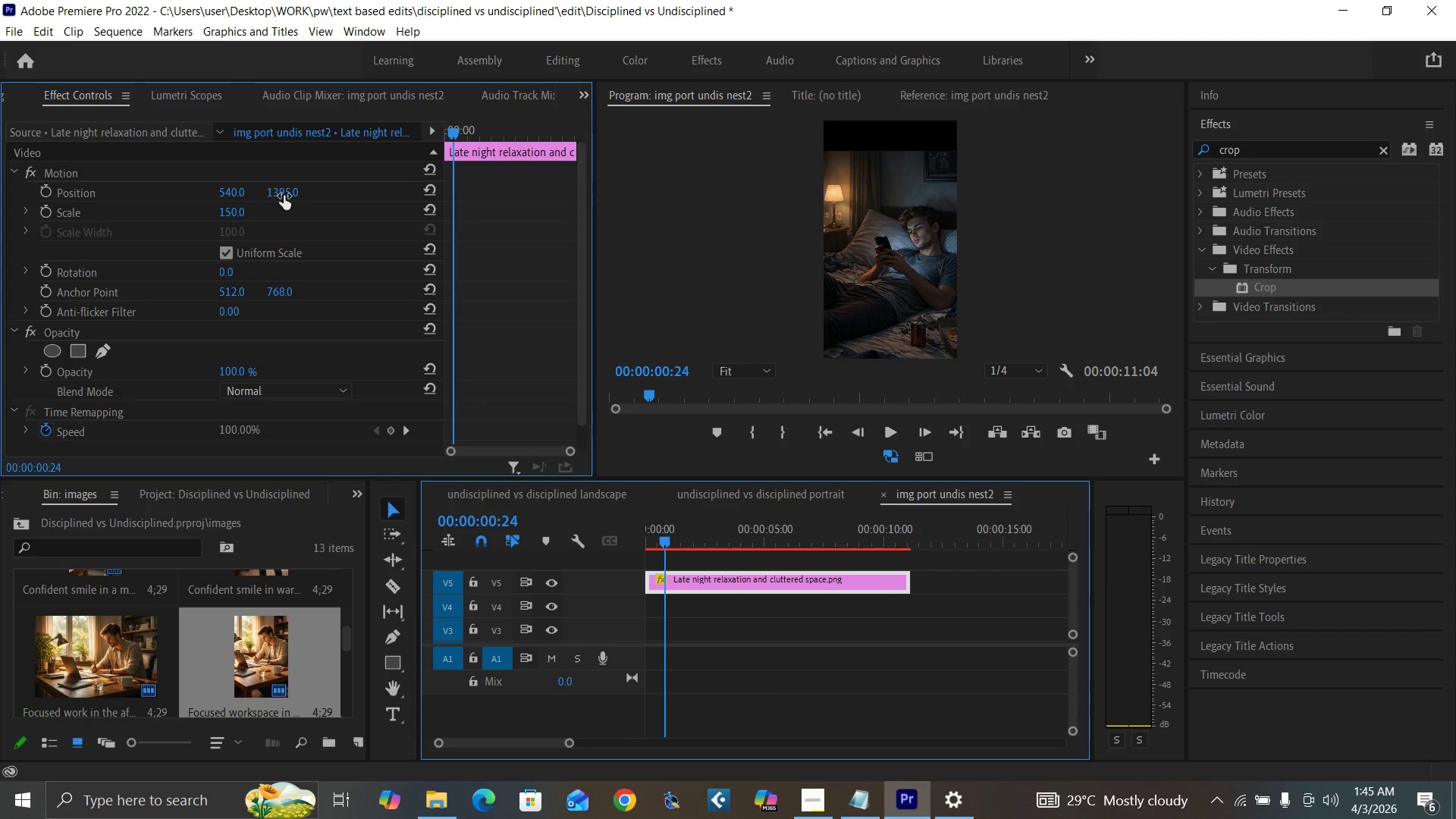 
left_click_drag(start_coordinate=[284, 193], to_coordinate=[494, 219])
 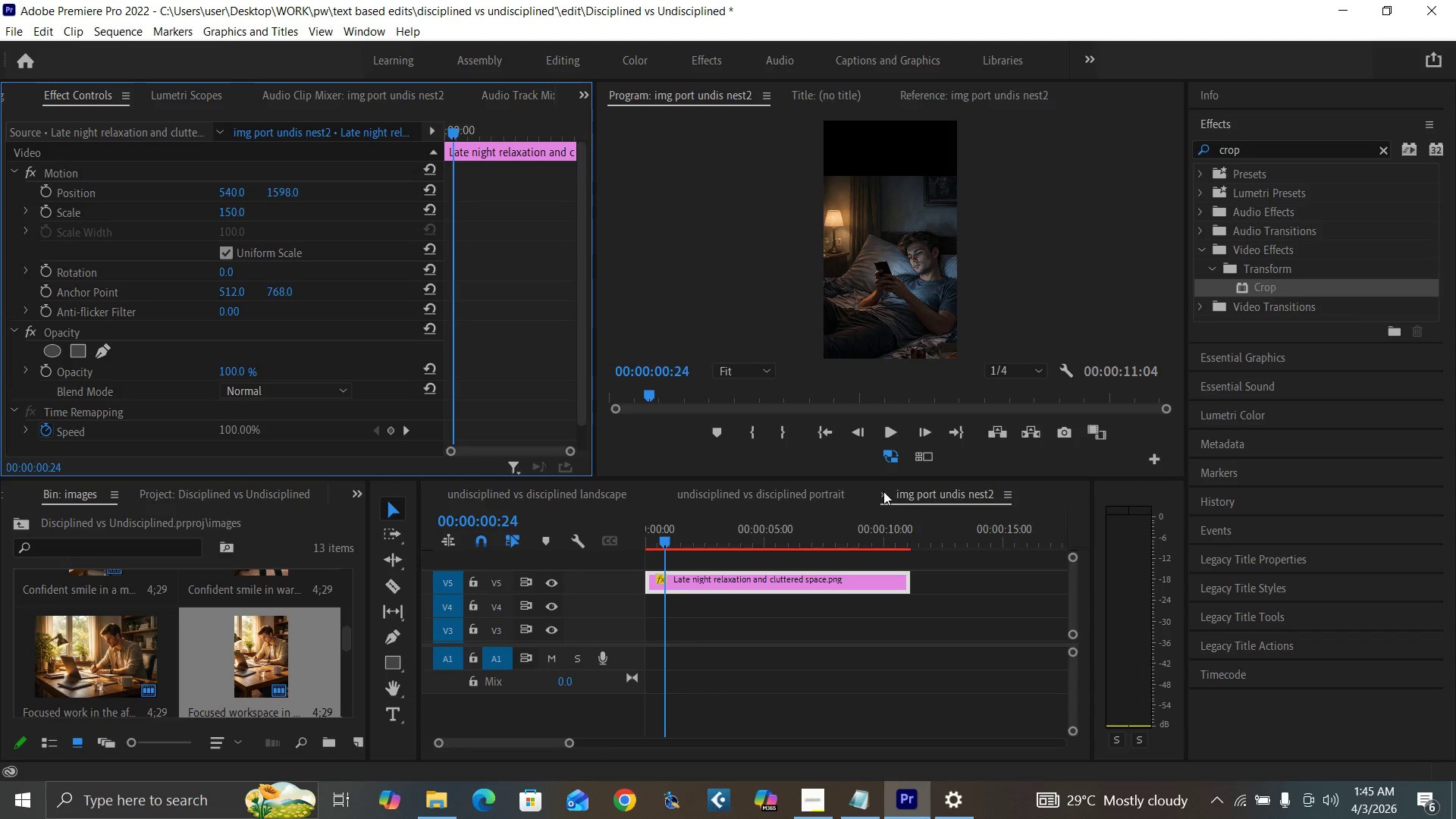 
left_click([883, 491])
 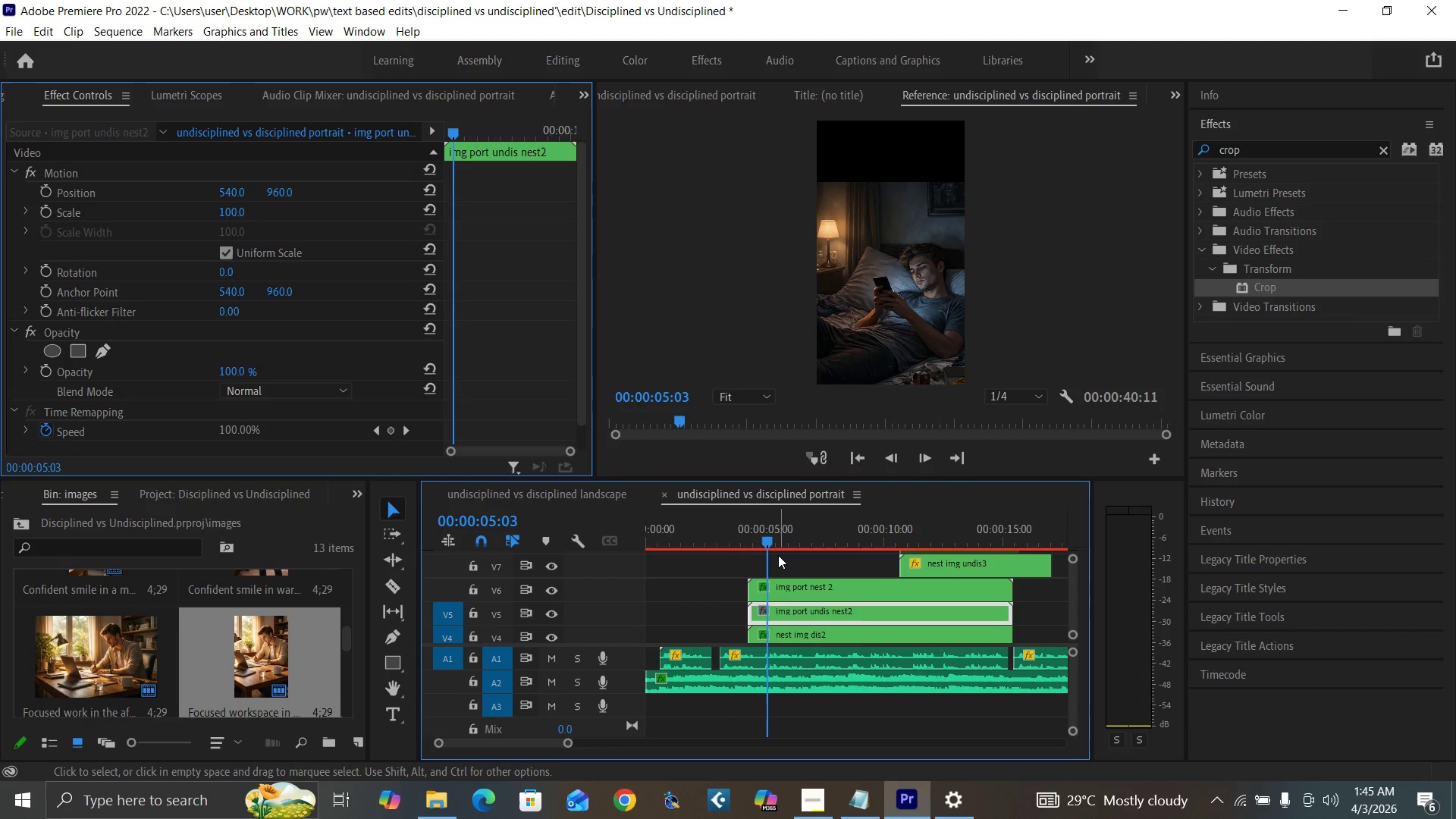 
key(Space)
 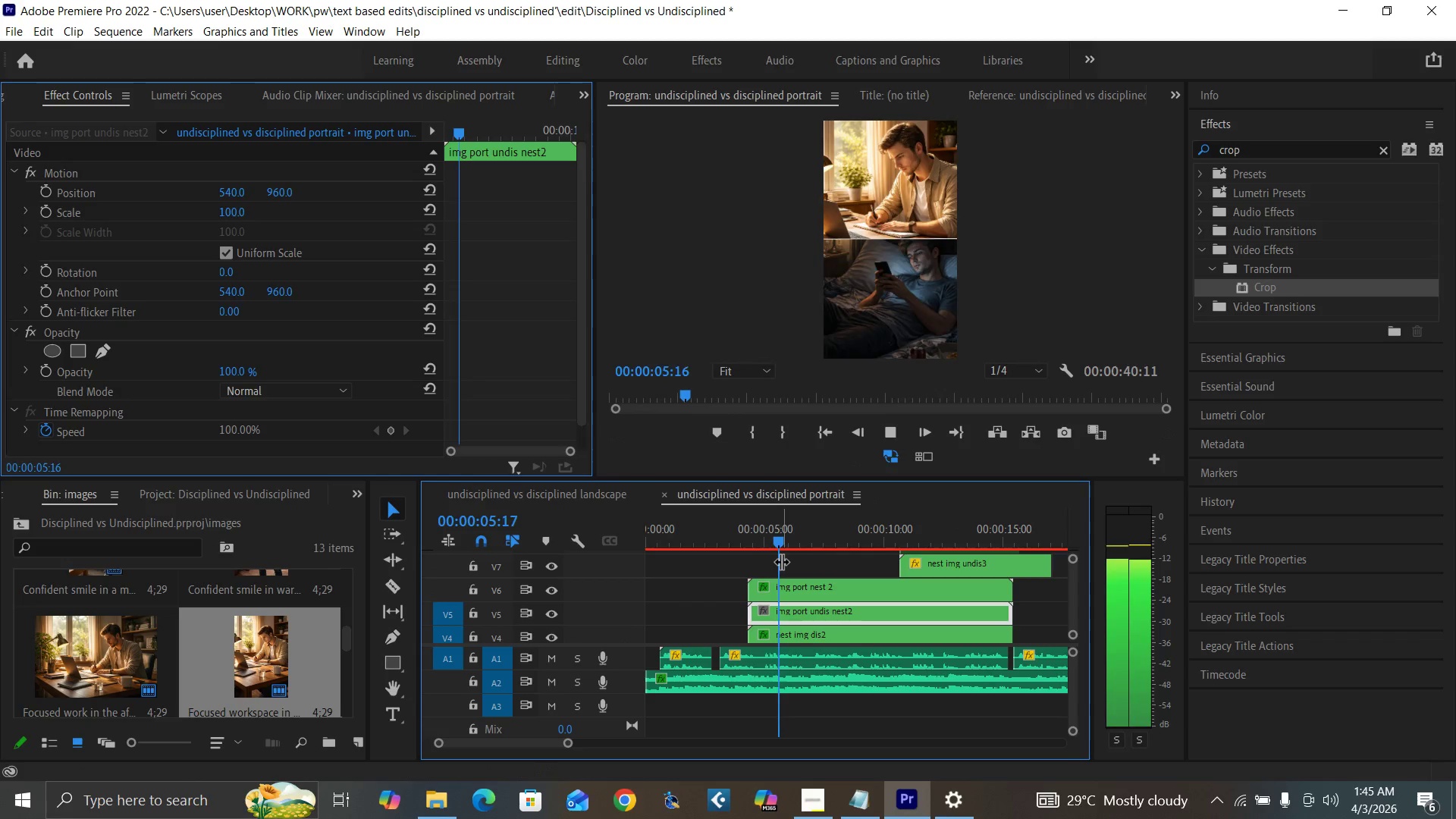 
key(Space)
 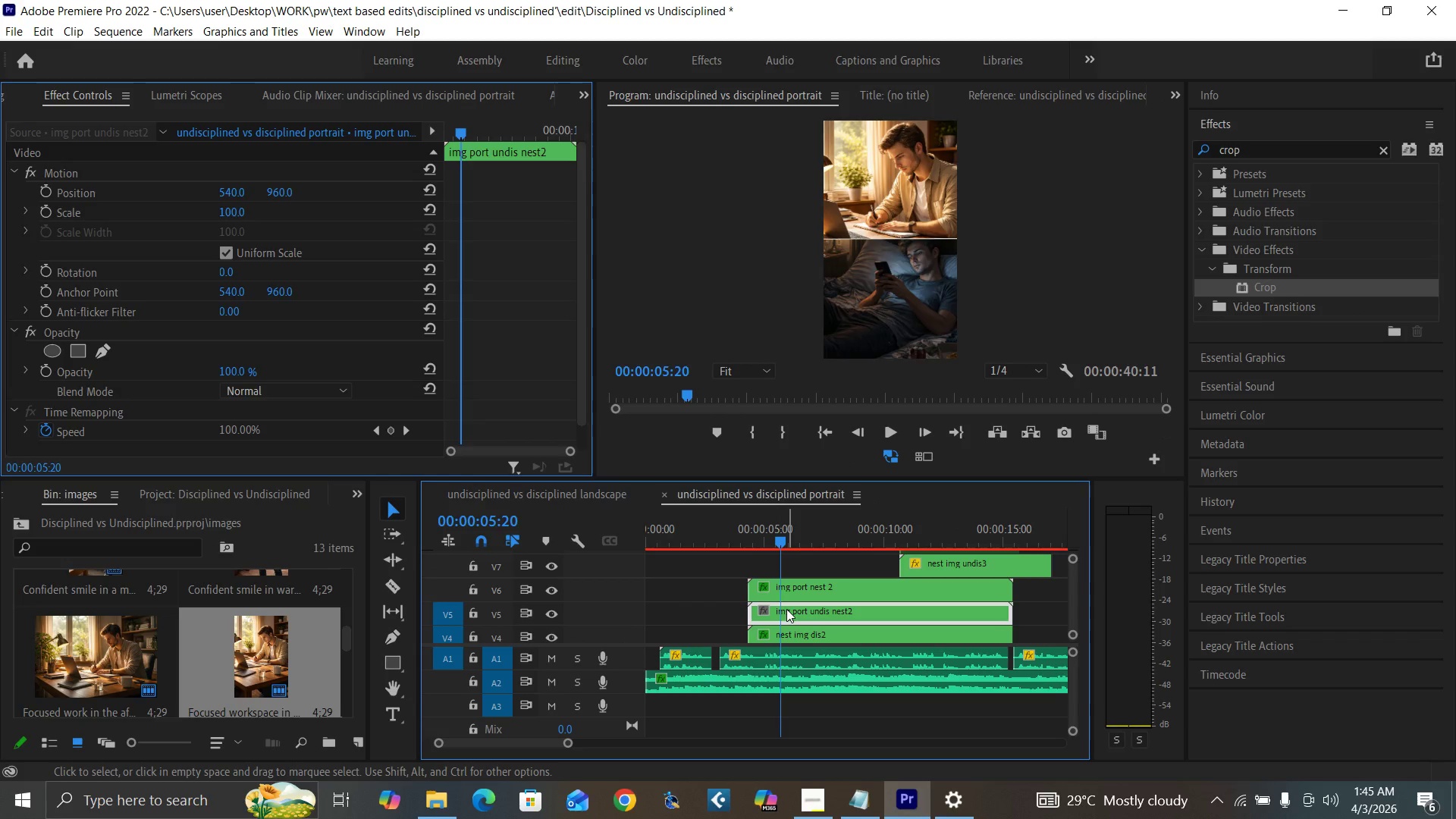 
double_click([786, 609])
 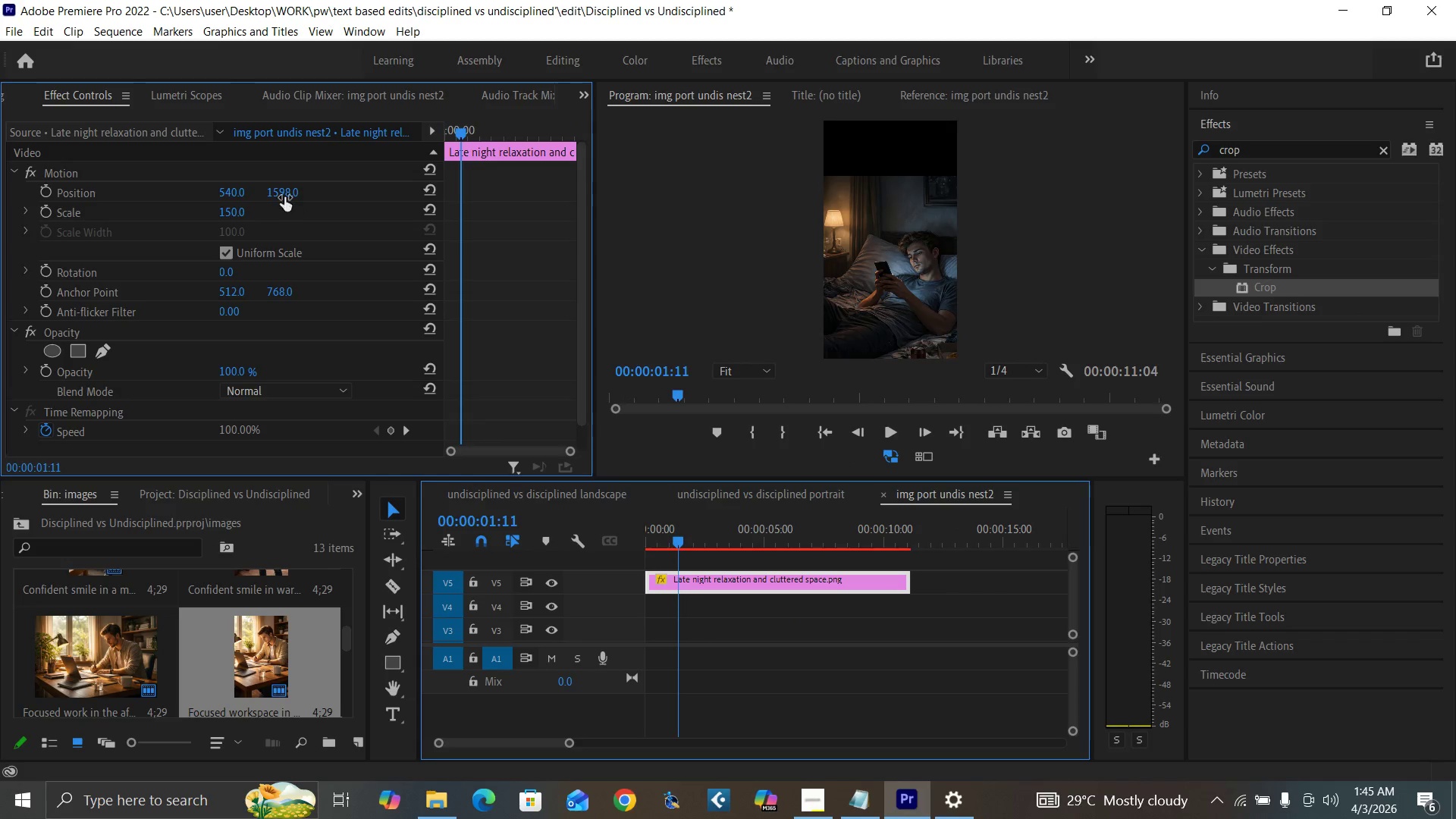 
left_click_drag(start_coordinate=[282, 195], to_coordinate=[292, 195])
 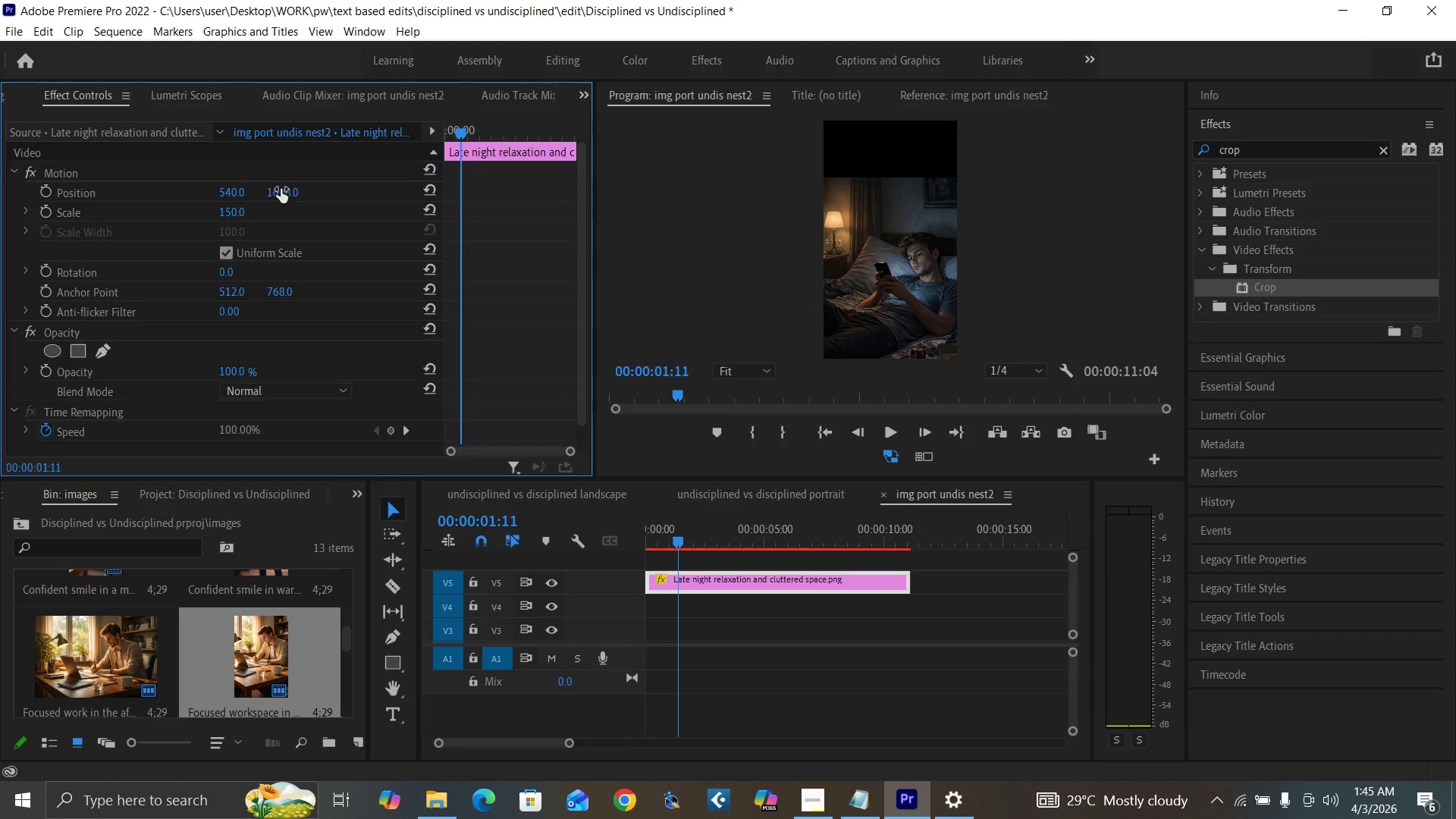 
left_click([281, 189])
 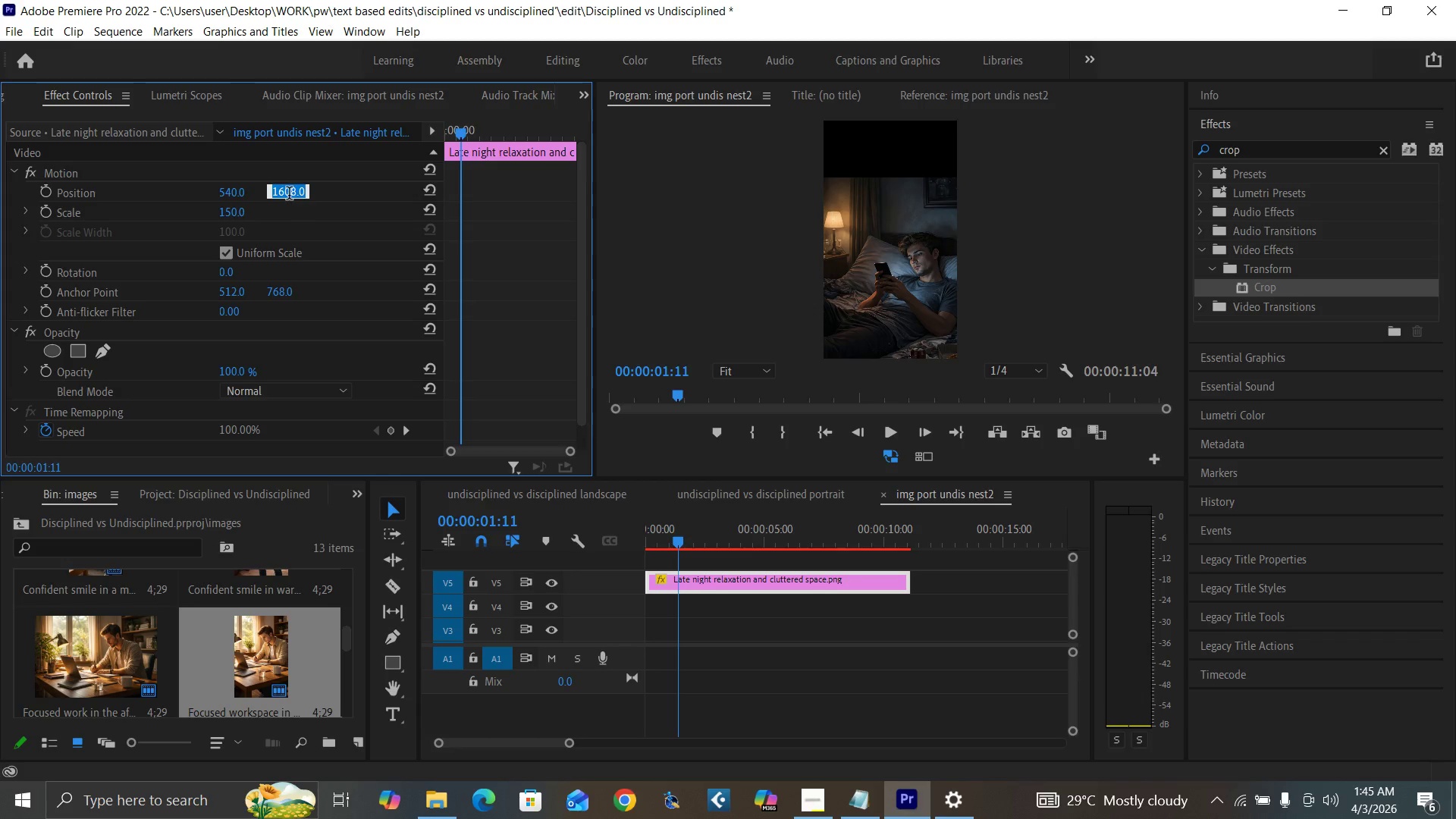 
type(180)
 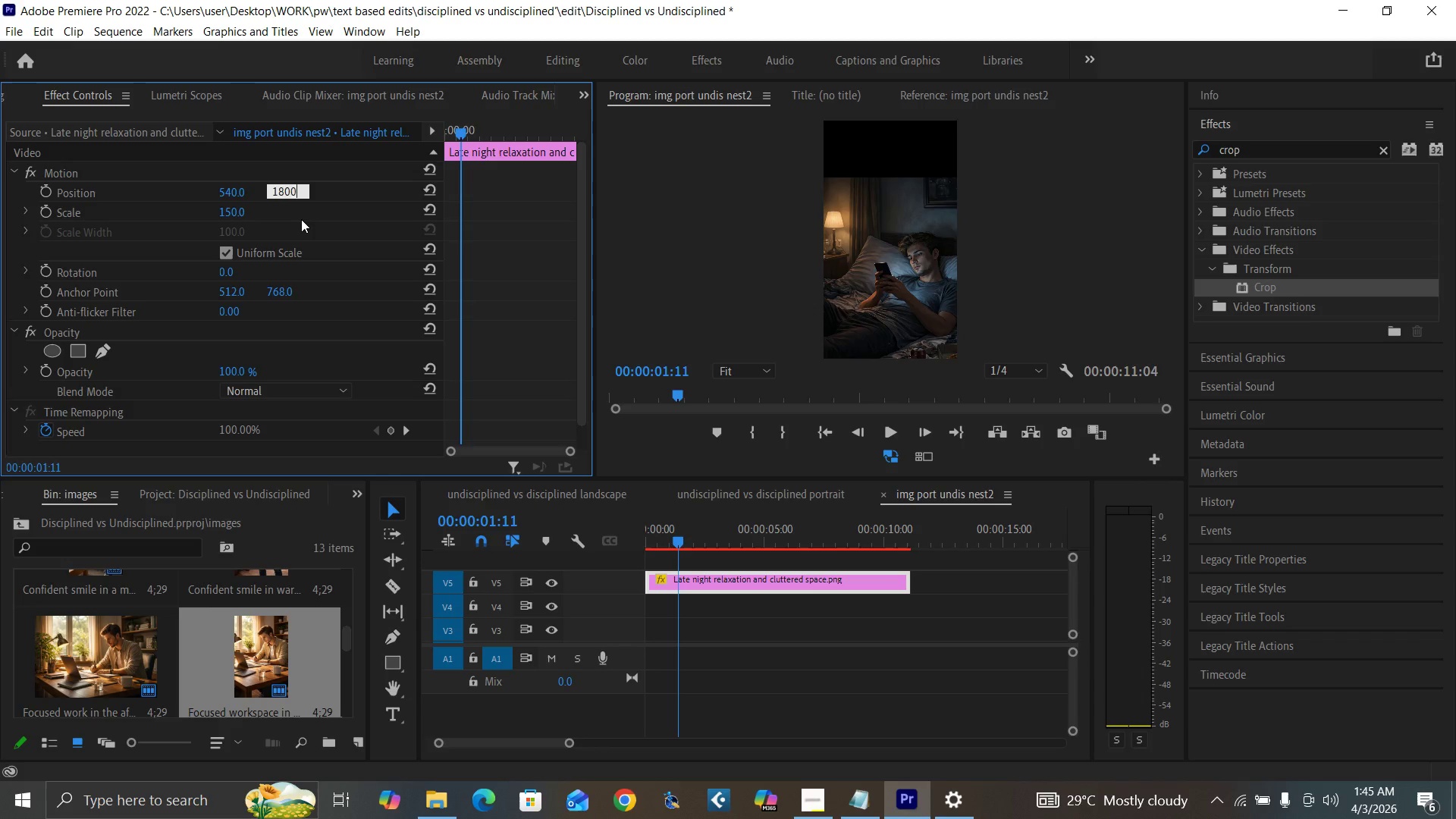 
key(0)
 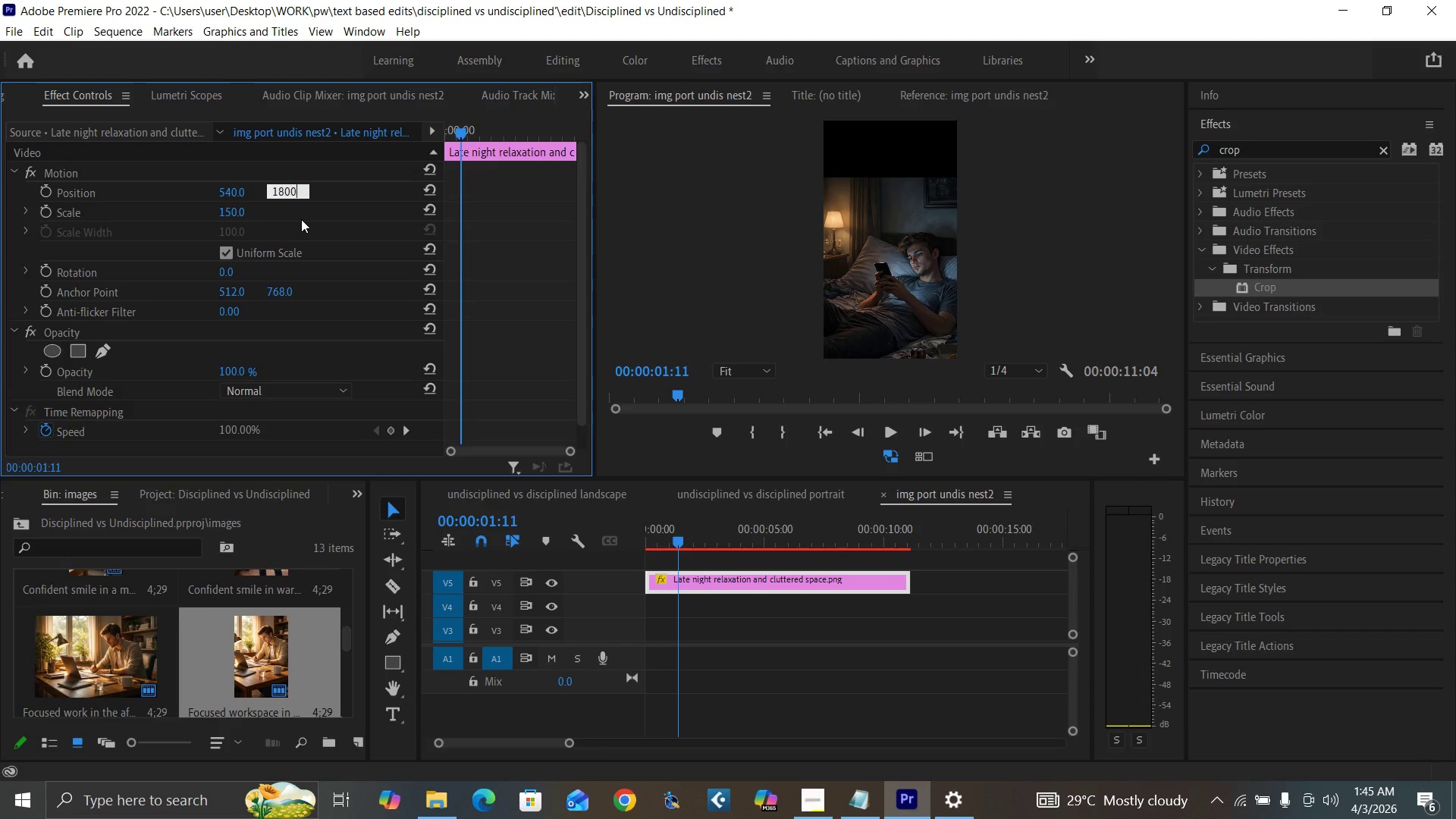 
key(Enter)
 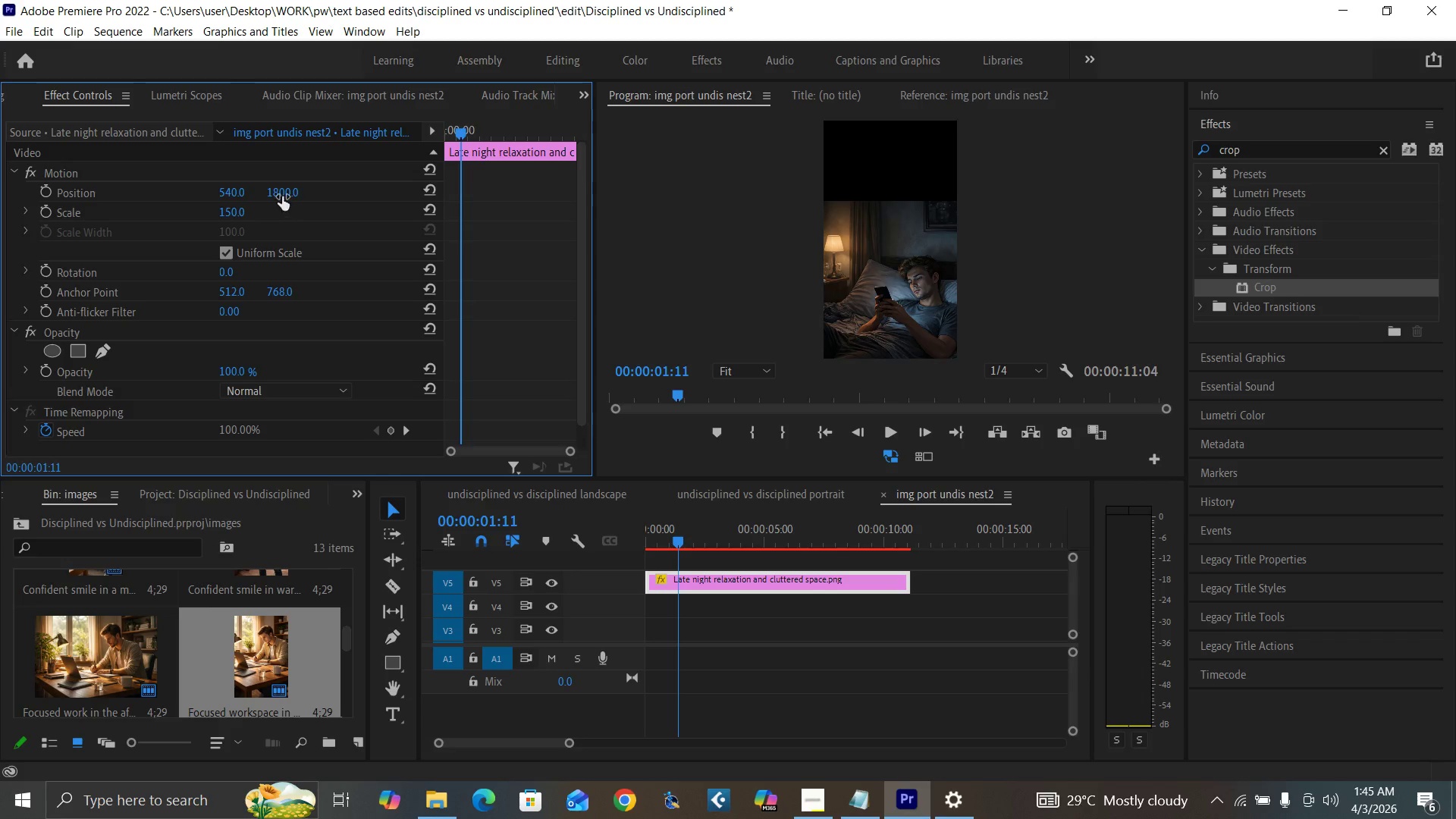 
left_click([279, 194])
 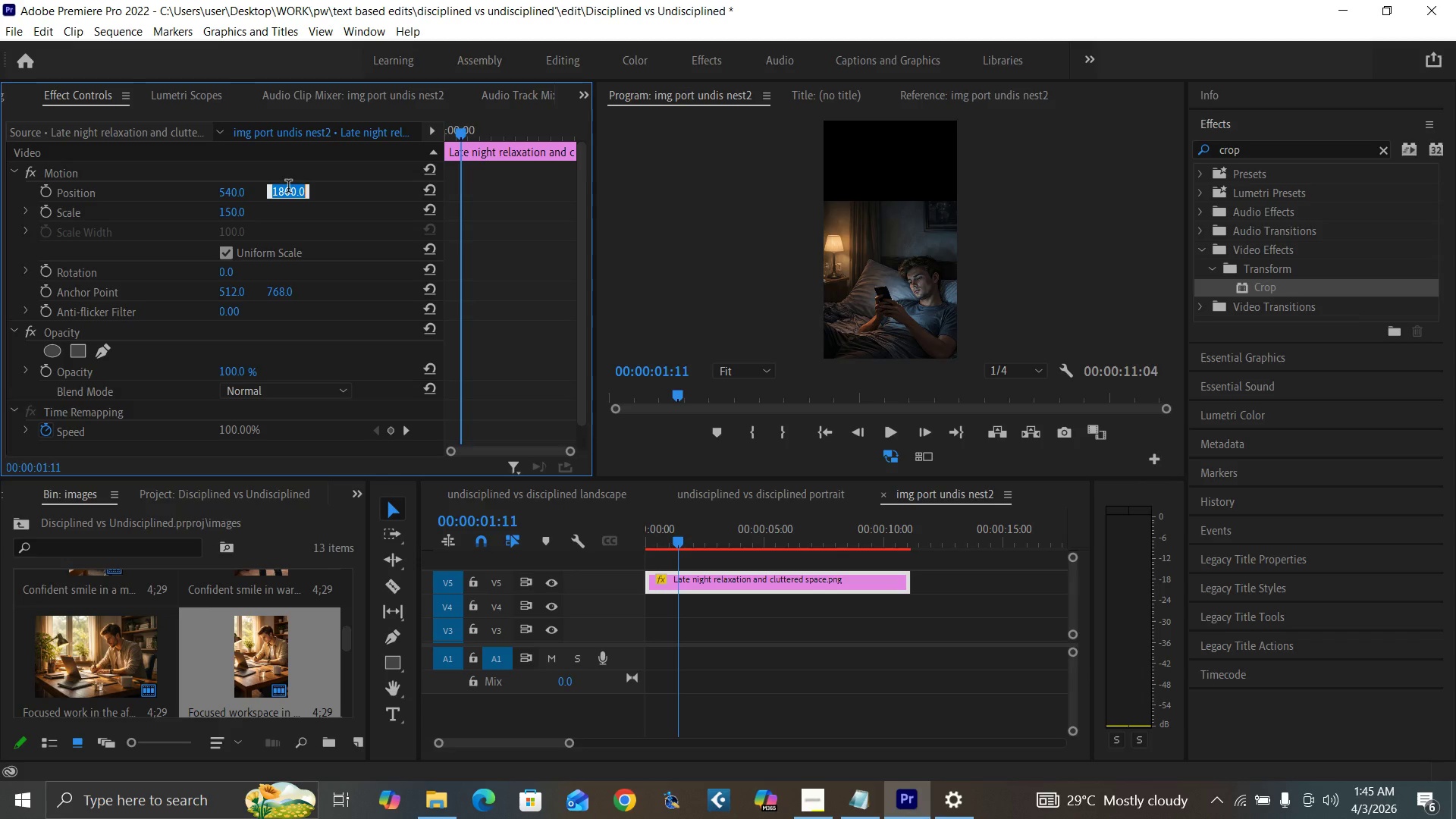 
type(1760)
 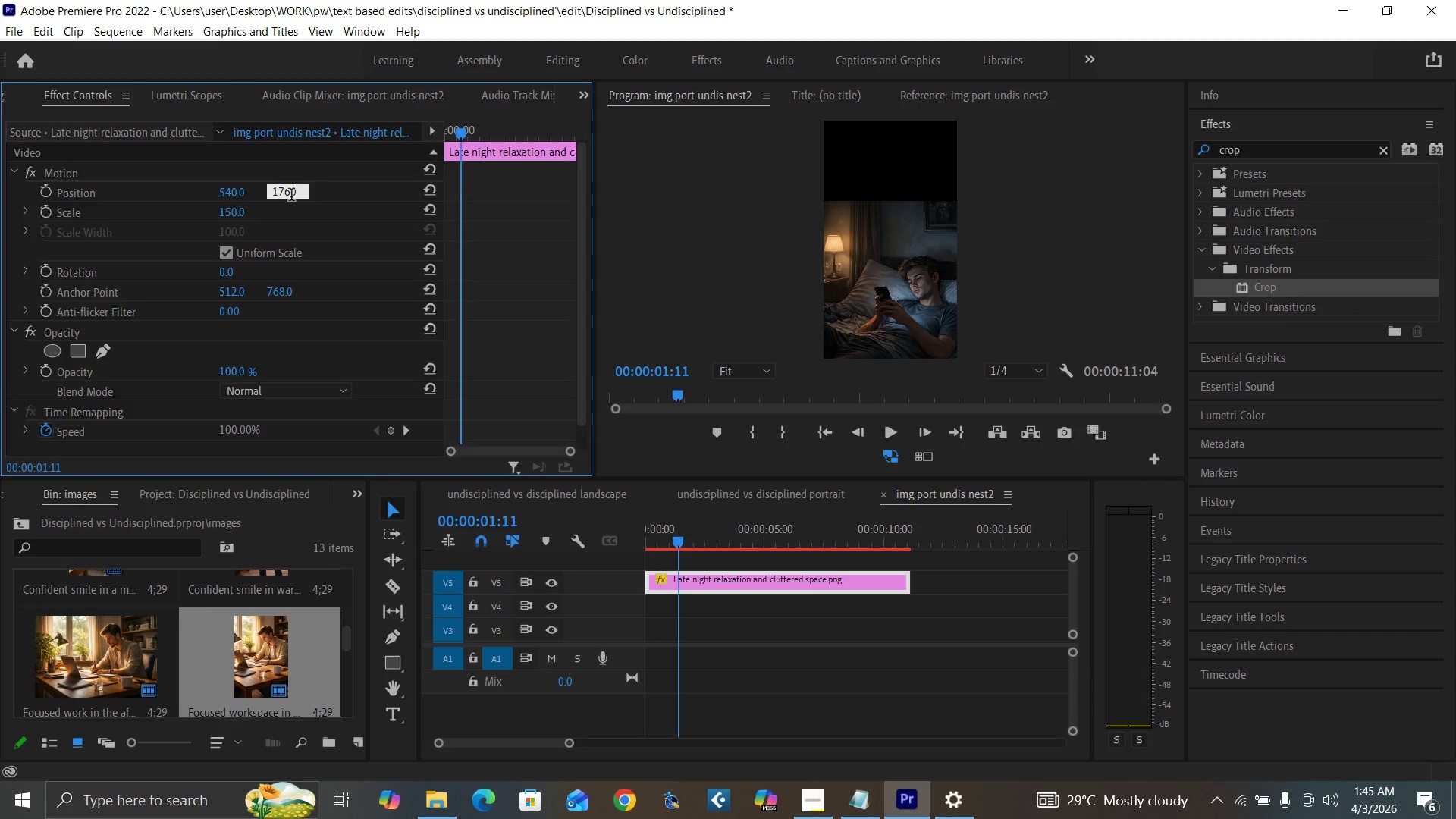 
key(Enter)
 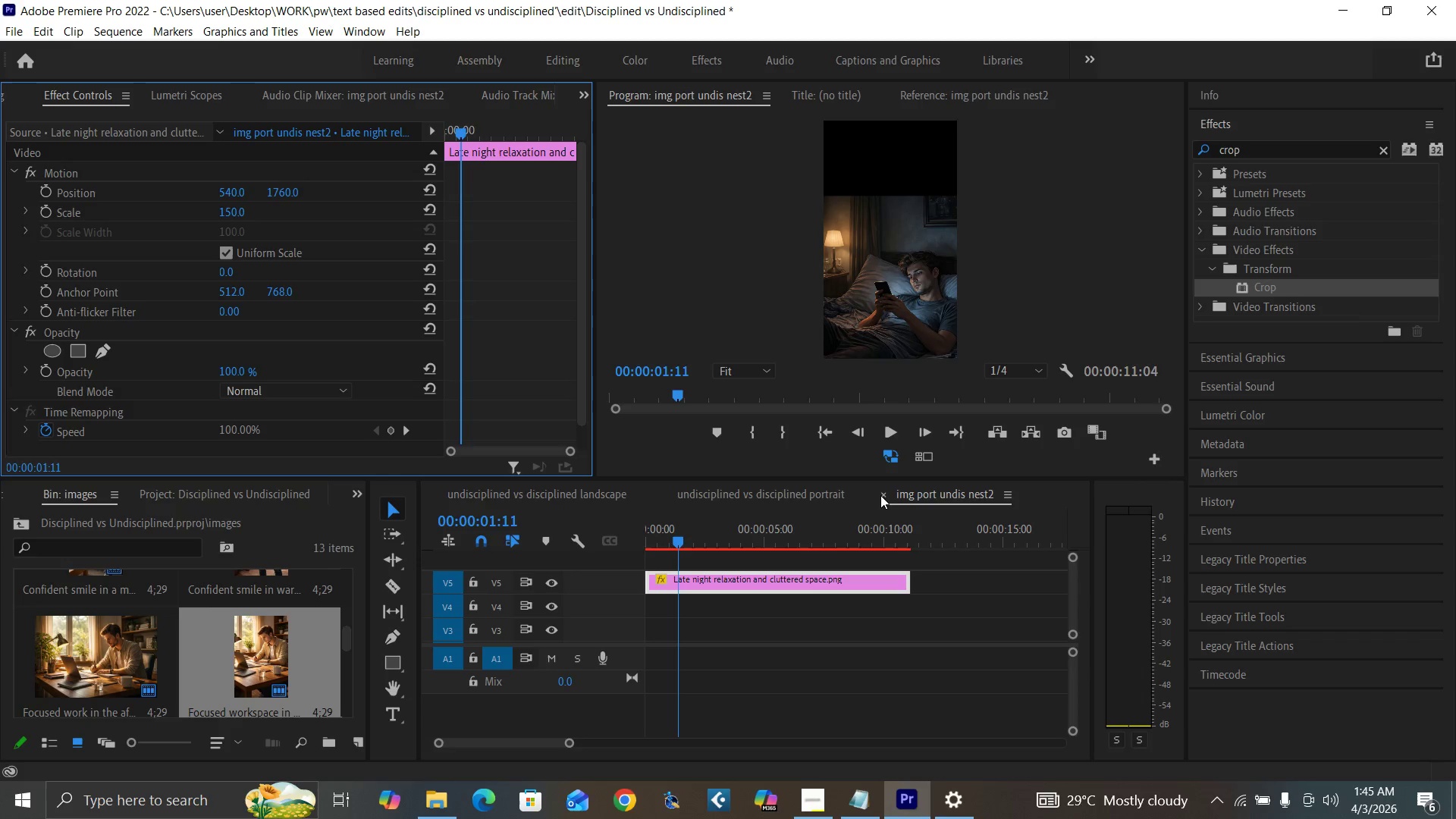 
left_click([880, 494])
 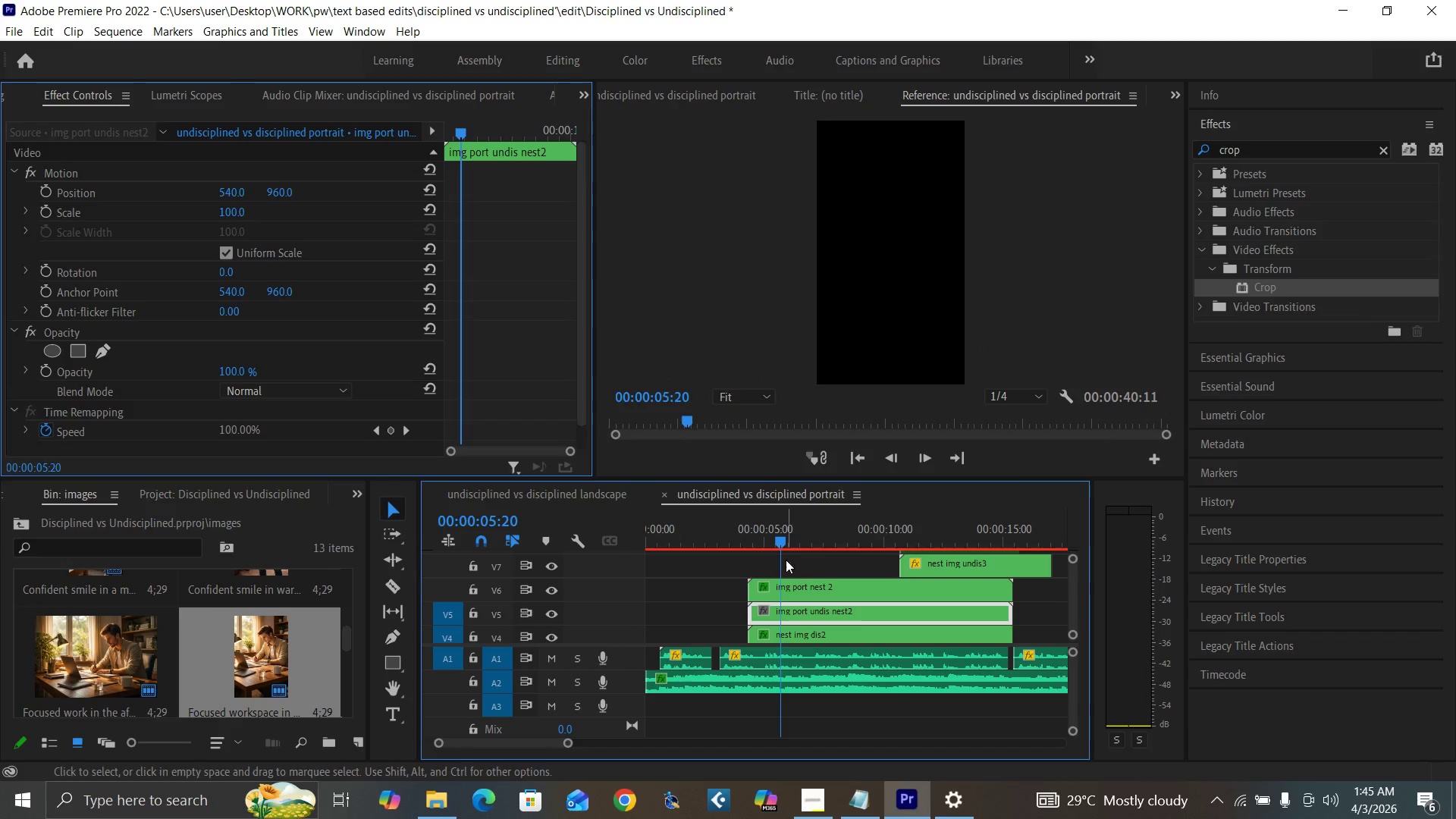 
key(Space)
 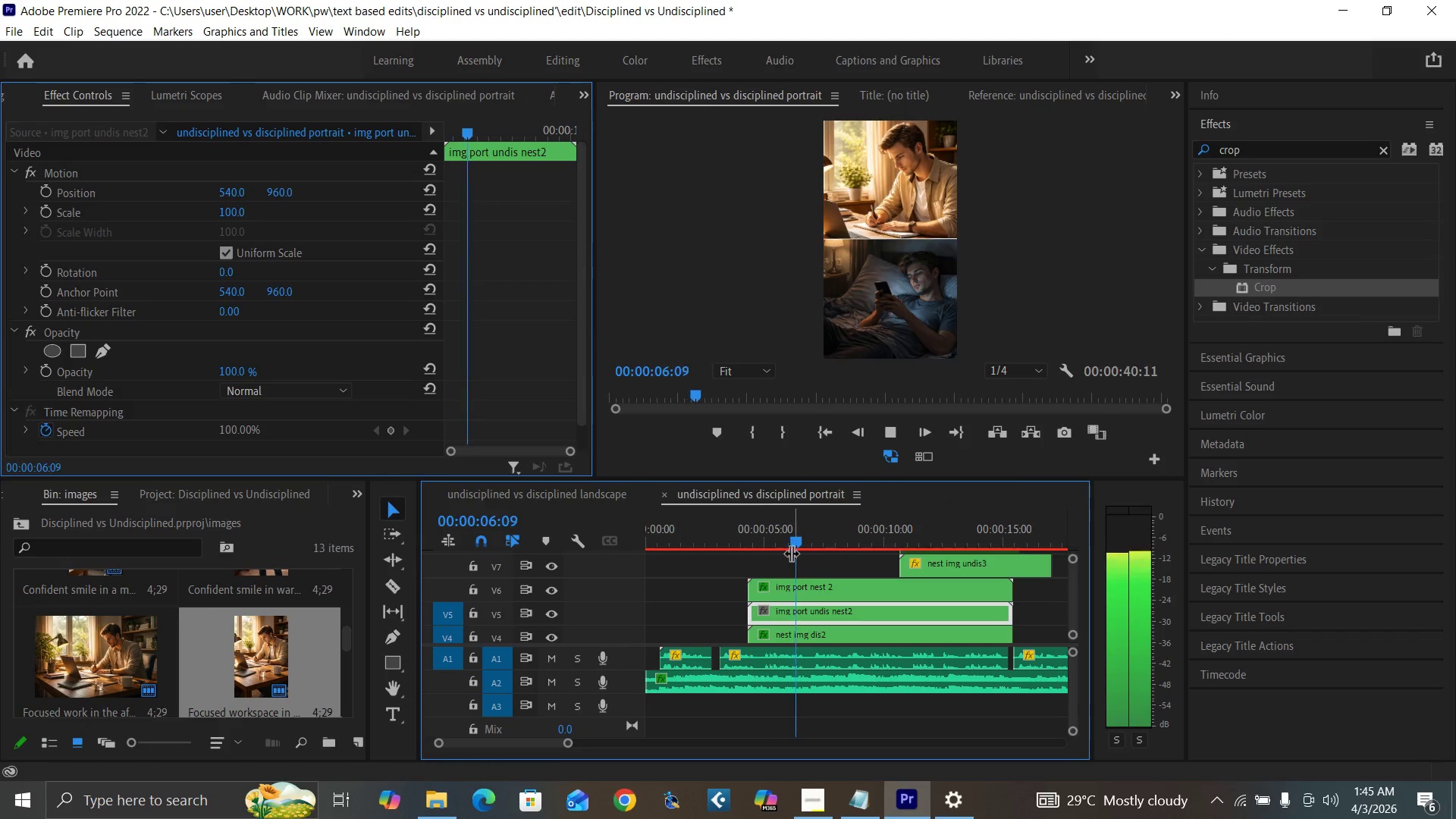 
key(Space)
 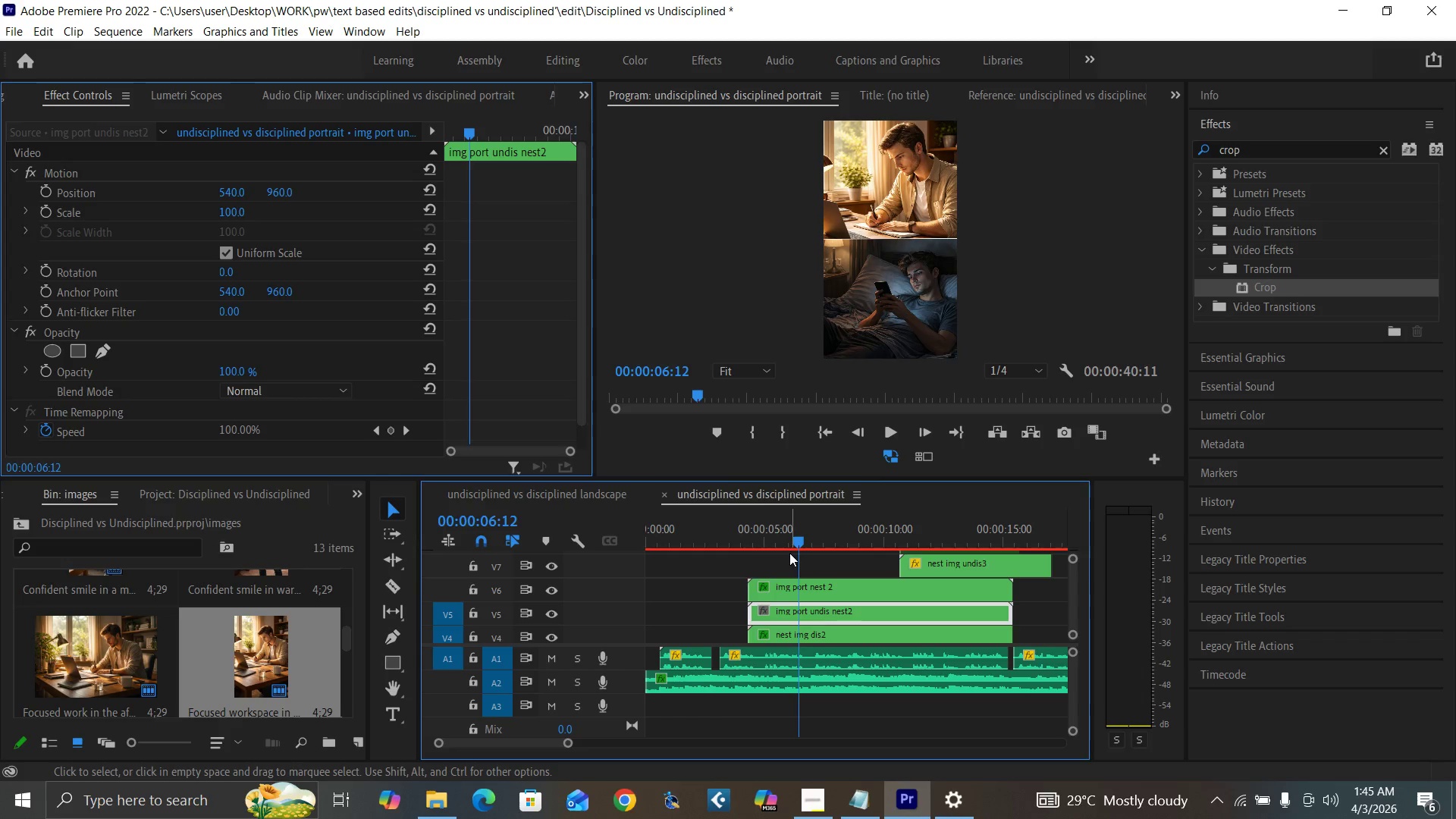 
key(Control+Backquote)
 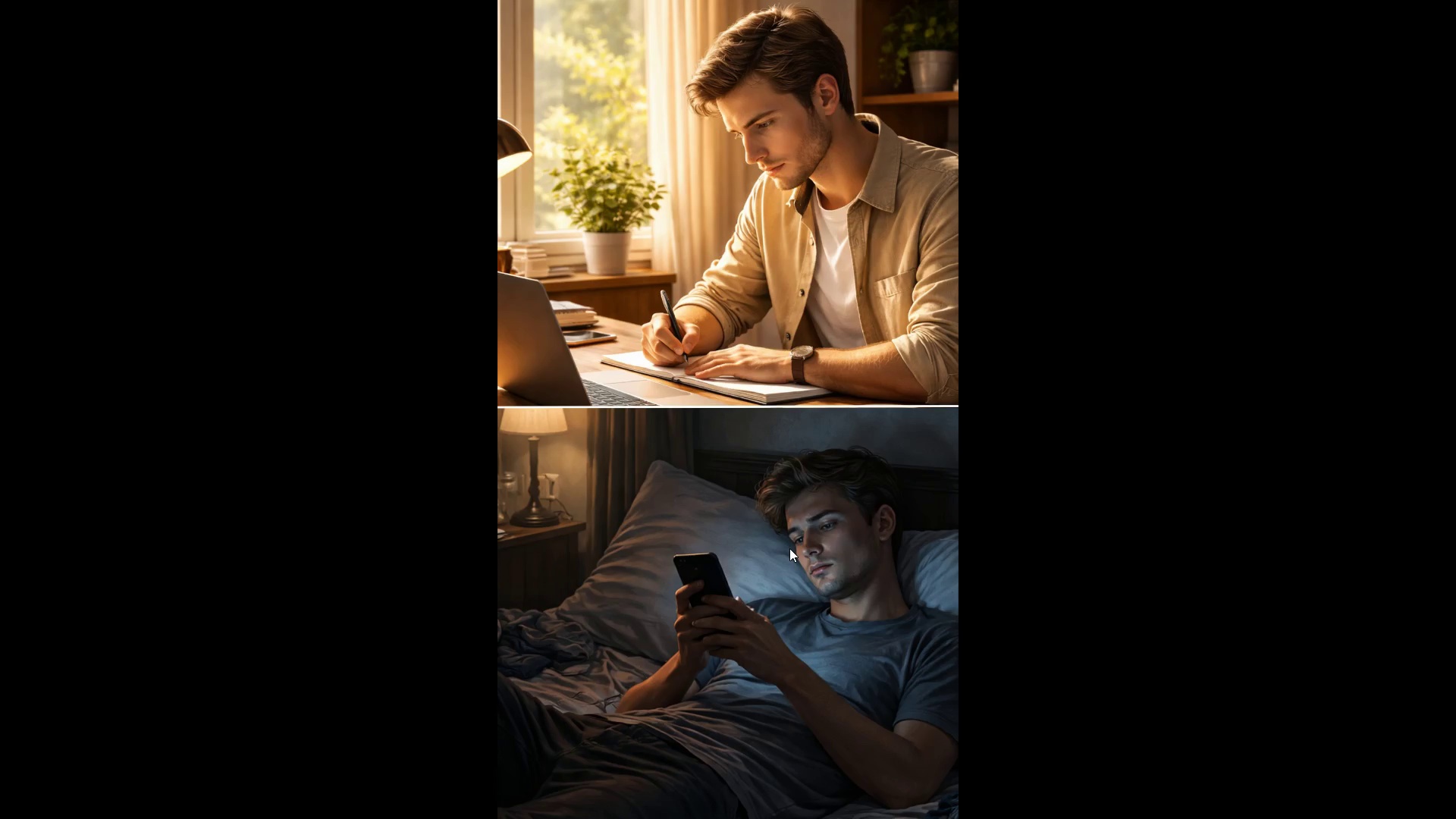 
hold_key(key=ControlLeft, duration=1.52)
 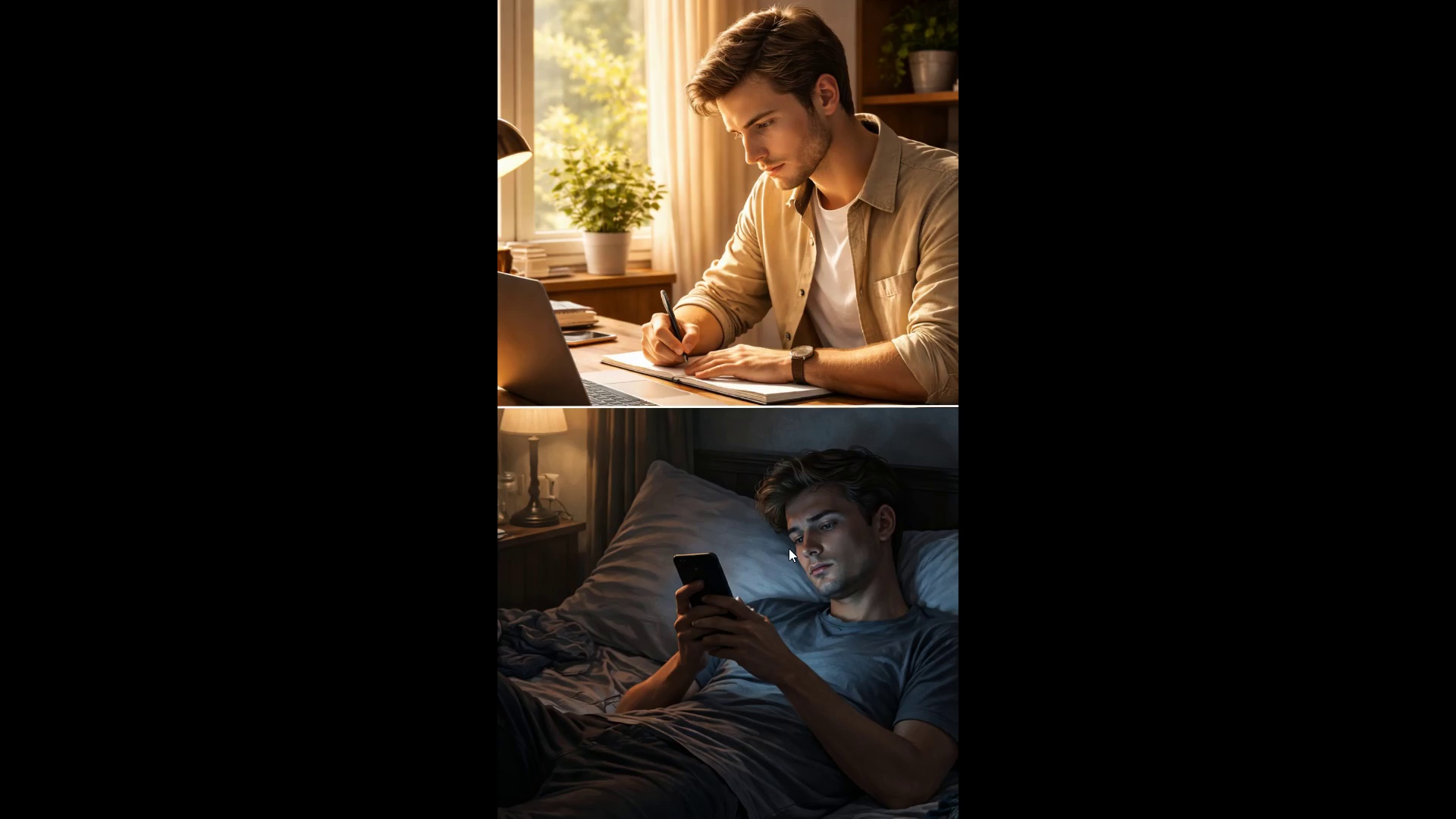 
hold_key(key=ControlLeft, duration=1.51)
 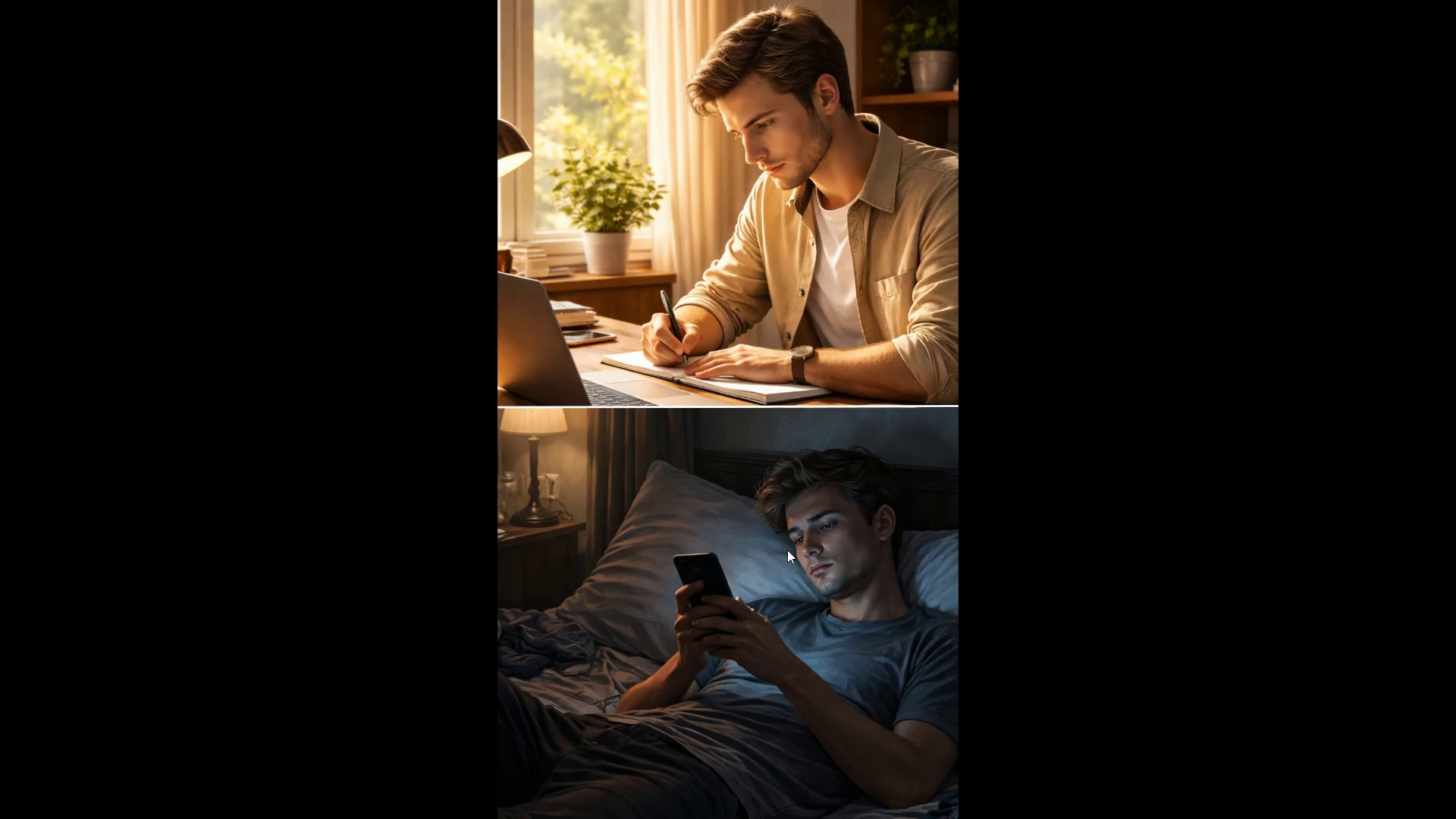 
hold_key(key=ControlLeft, duration=1.5)
 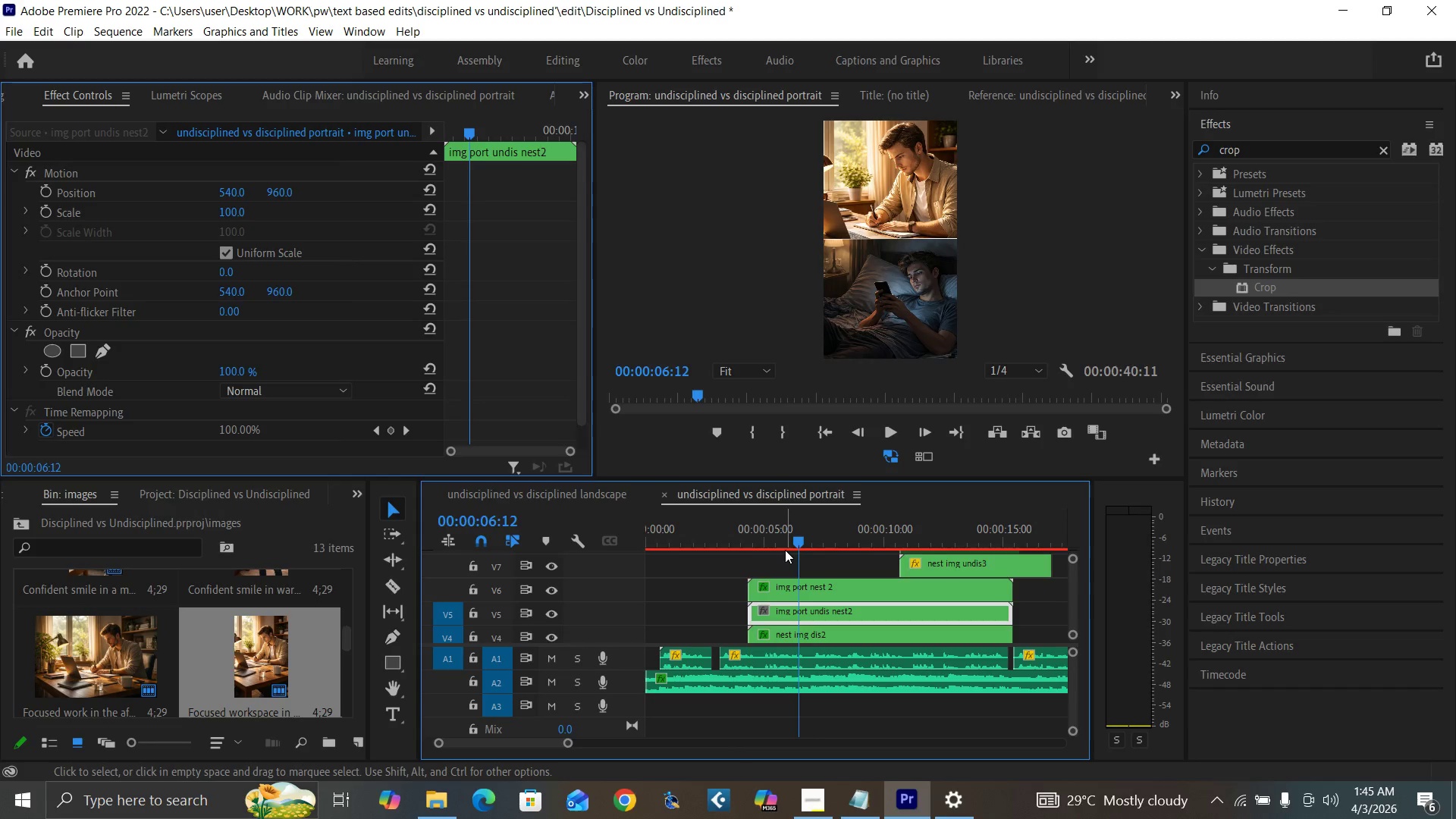 
key(Control+Backquote)
 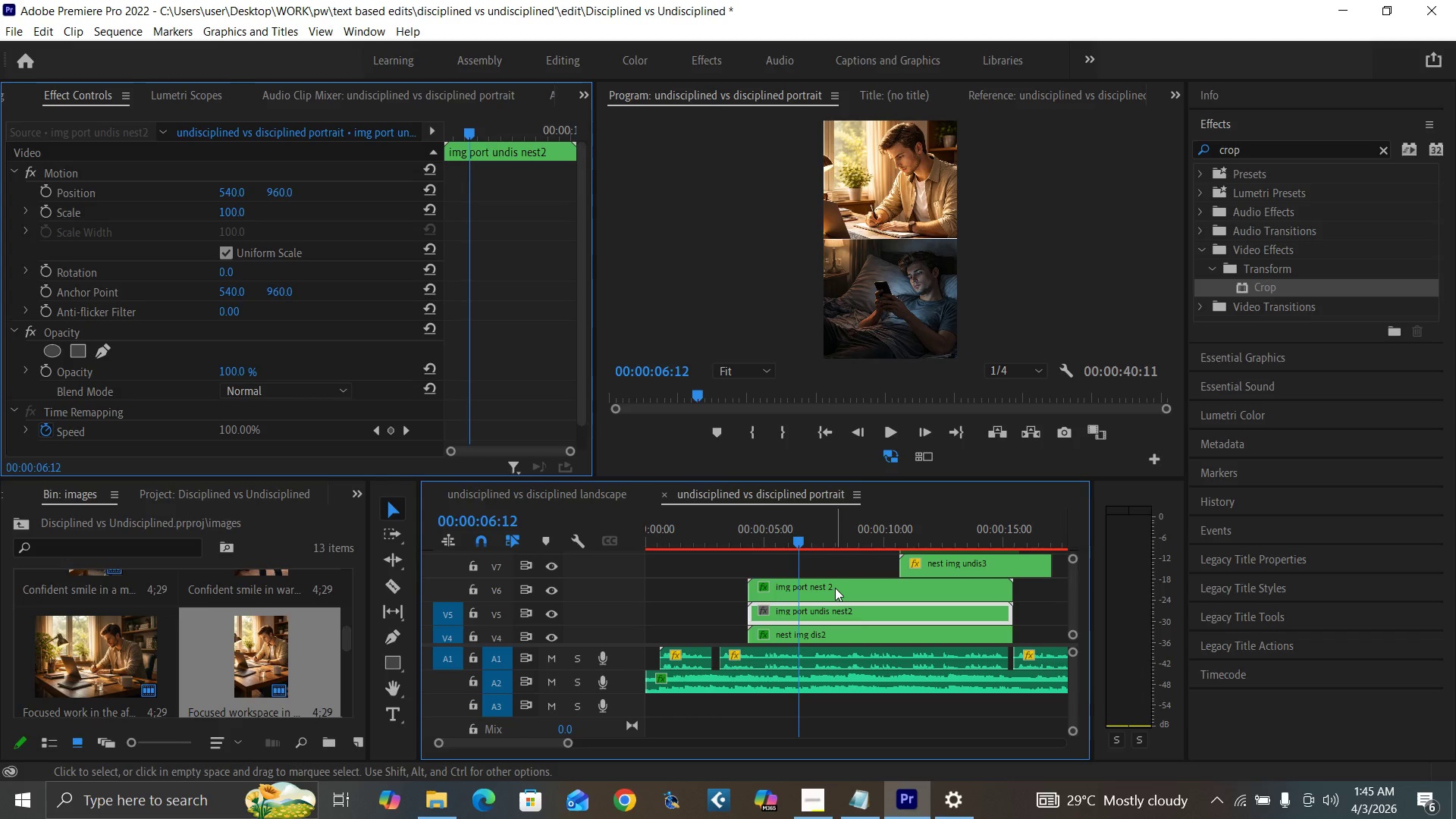 
double_click([835, 586])
 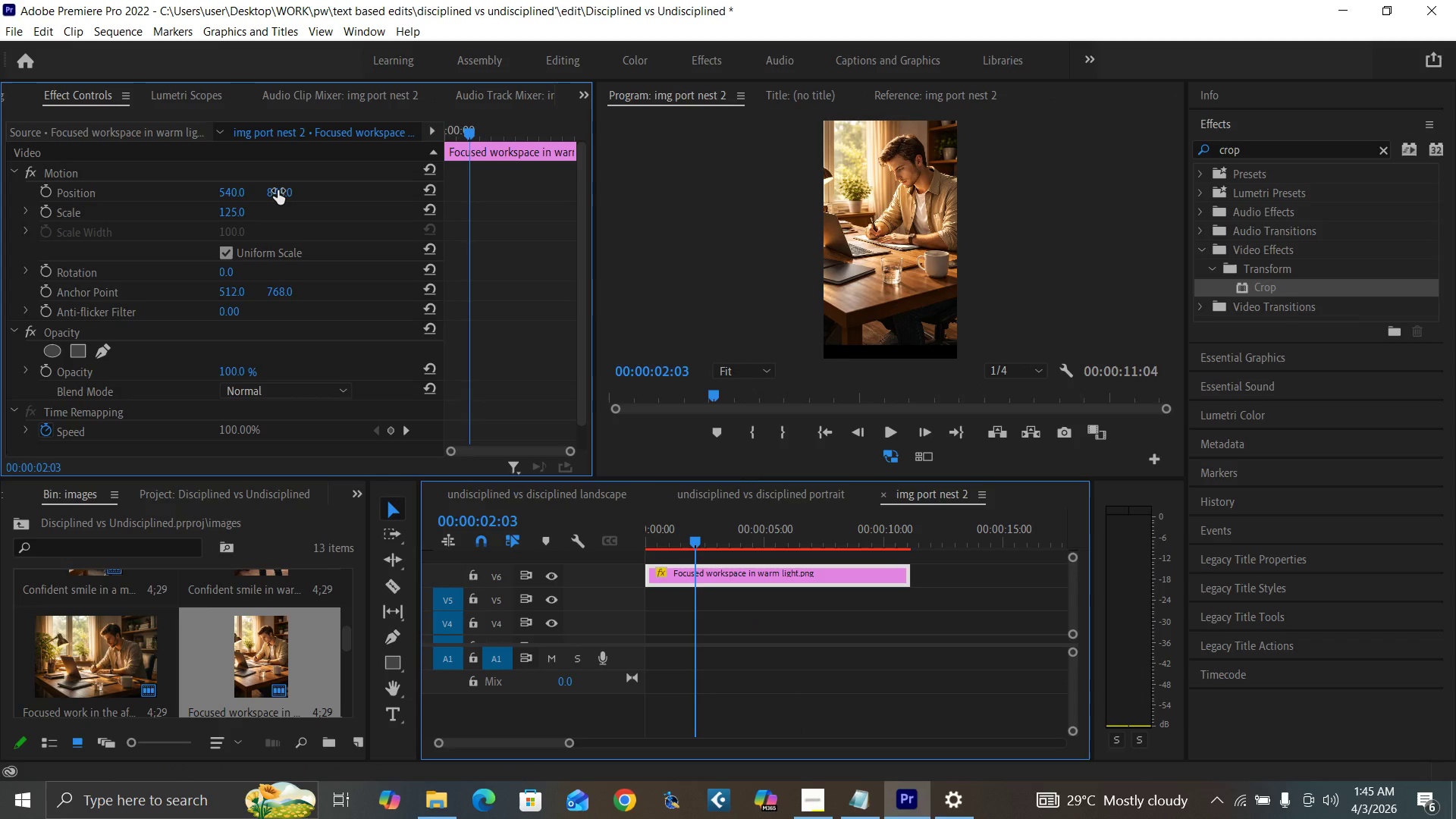 
left_click_drag(start_coordinate=[278, 190], to_coordinate=[310, 193])
 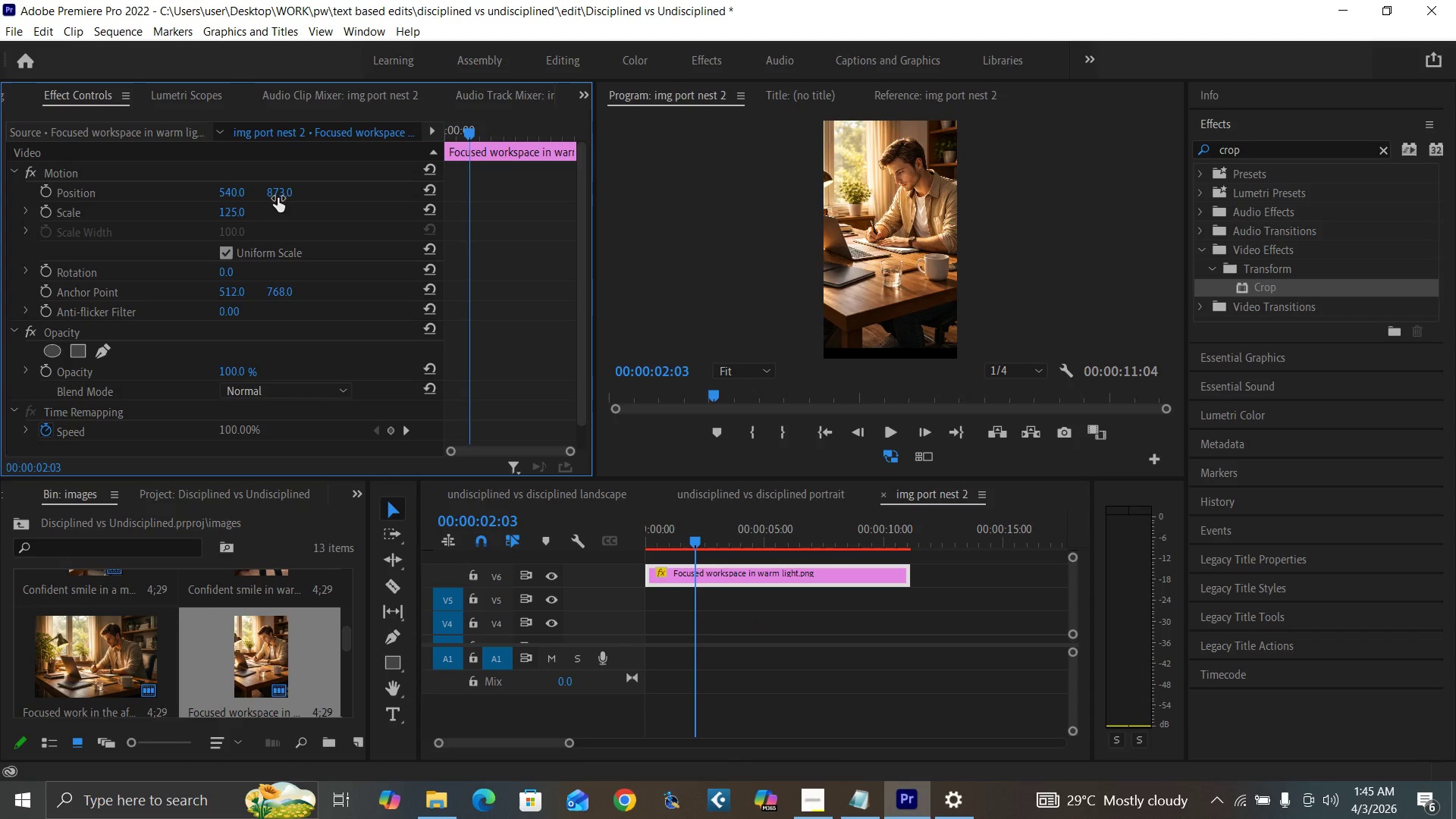 
left_click([278, 195])
 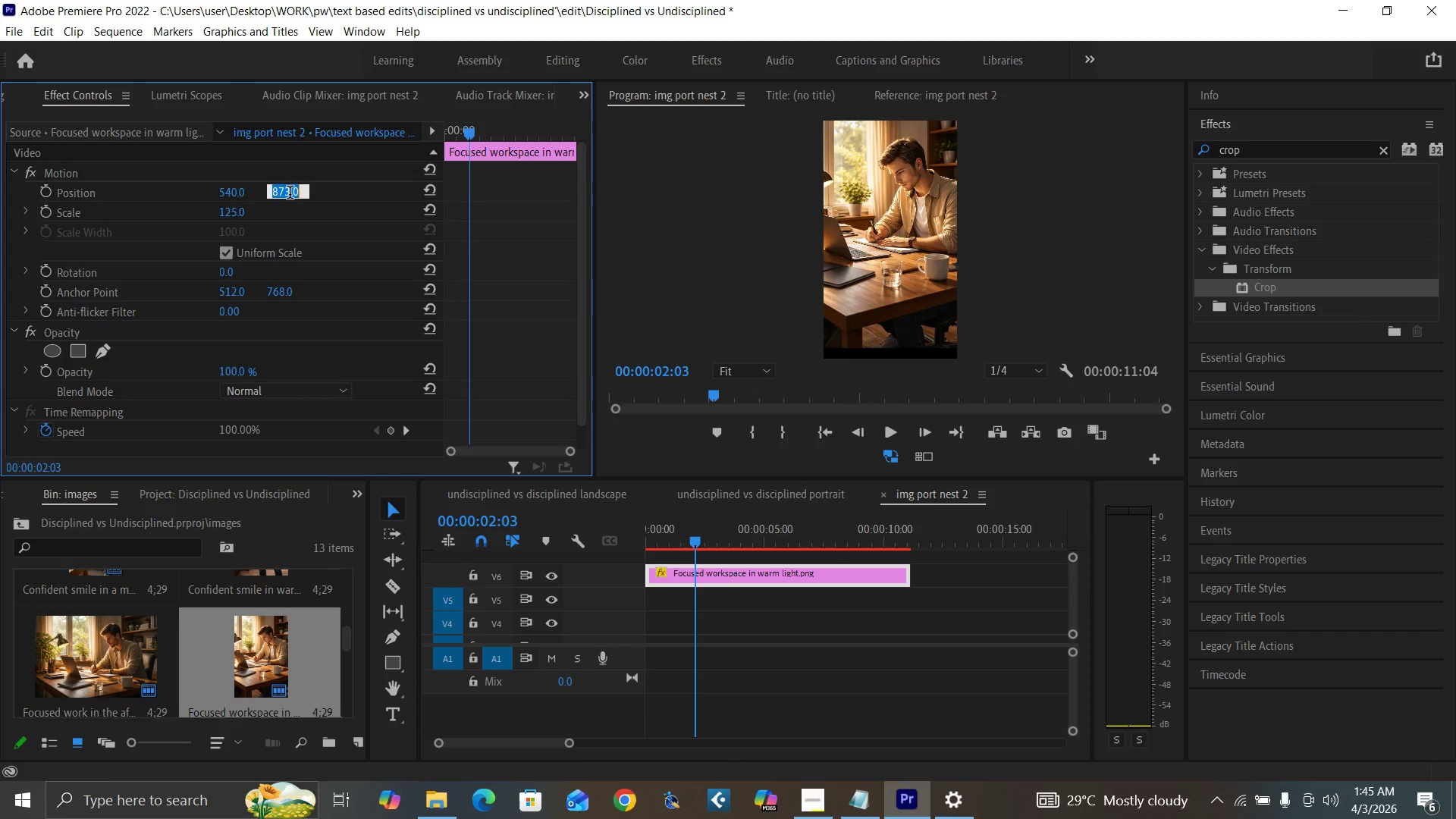 
type(880)
 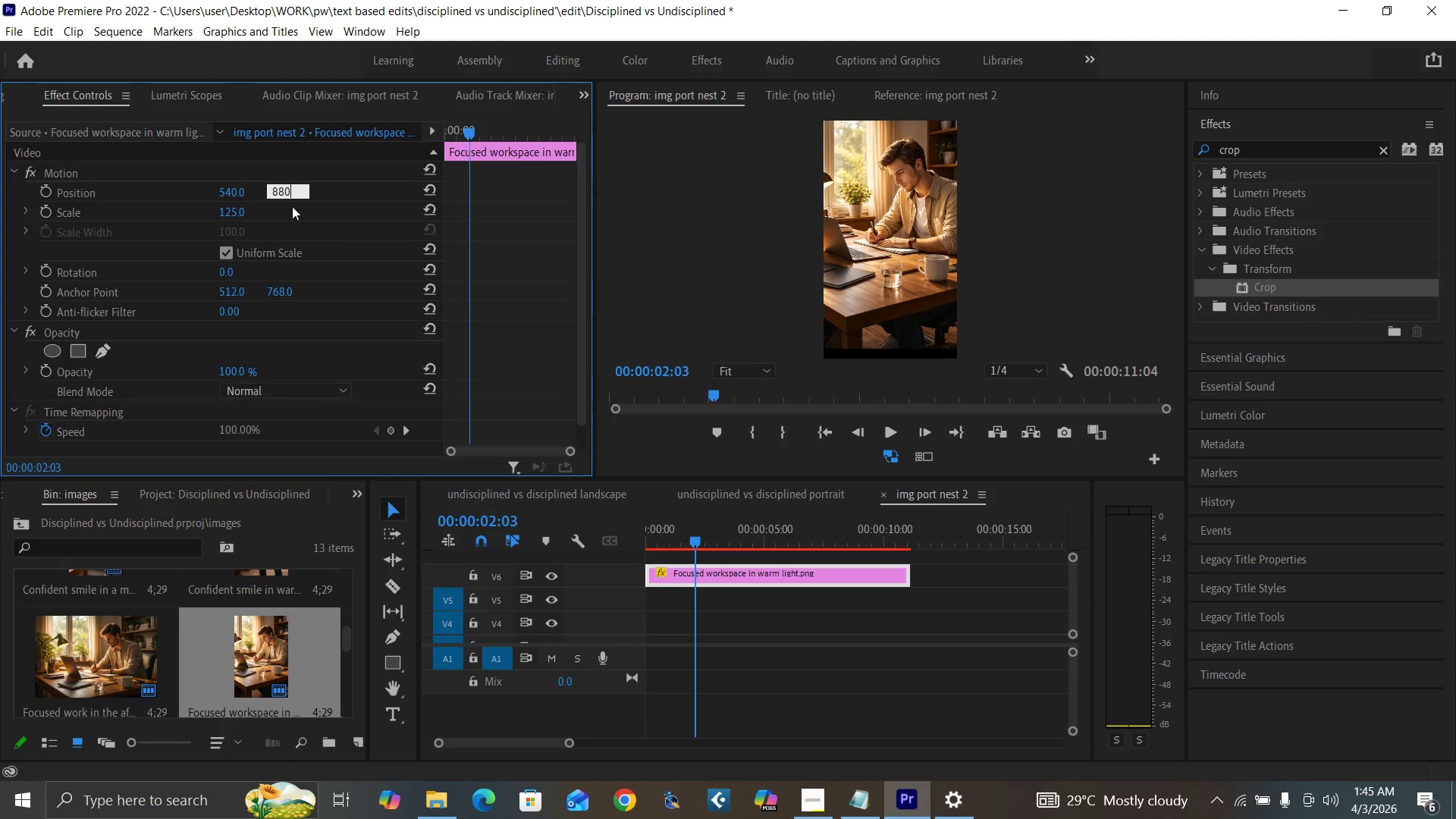 
key(Enter)
 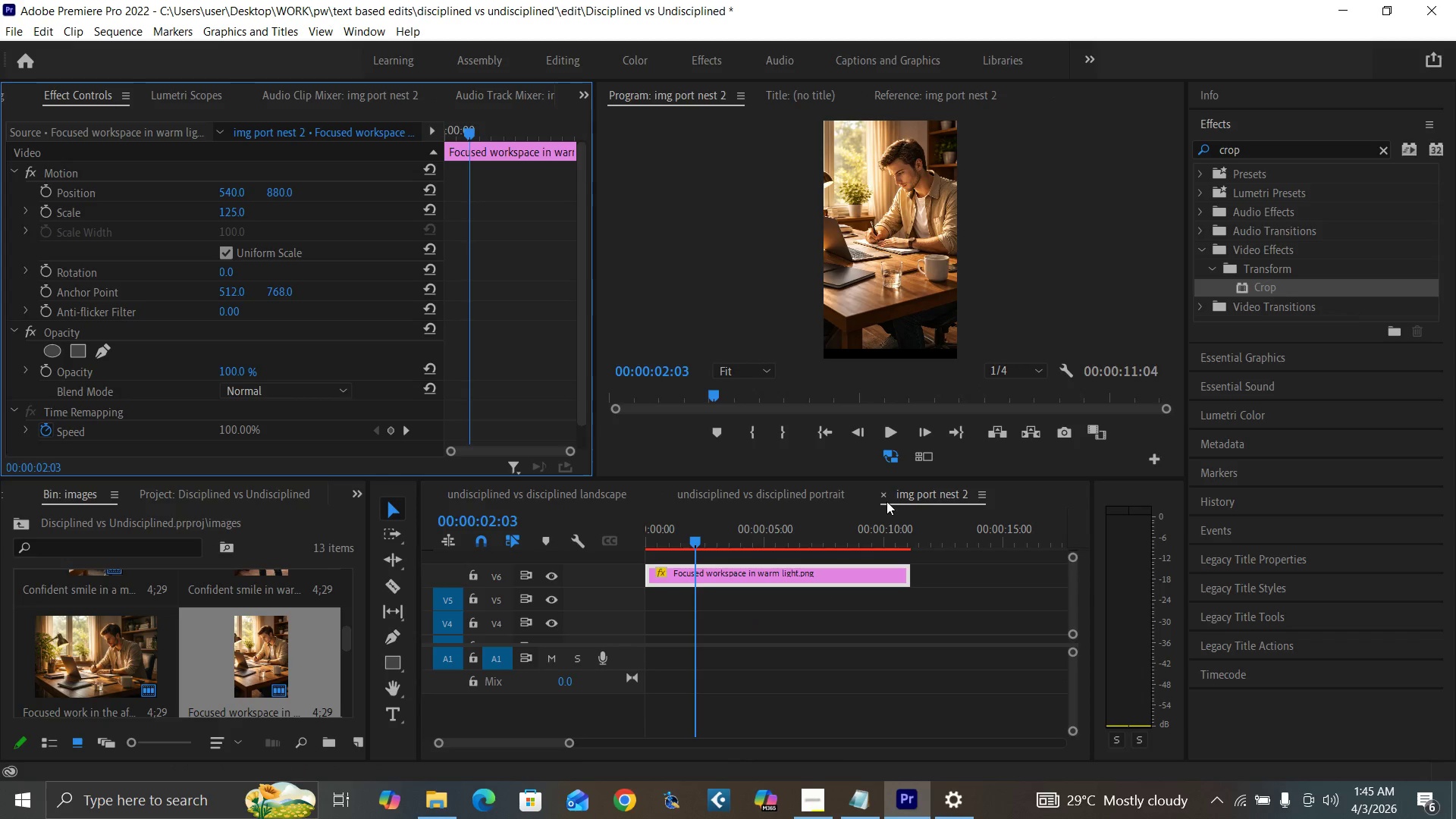 
left_click([883, 493])
 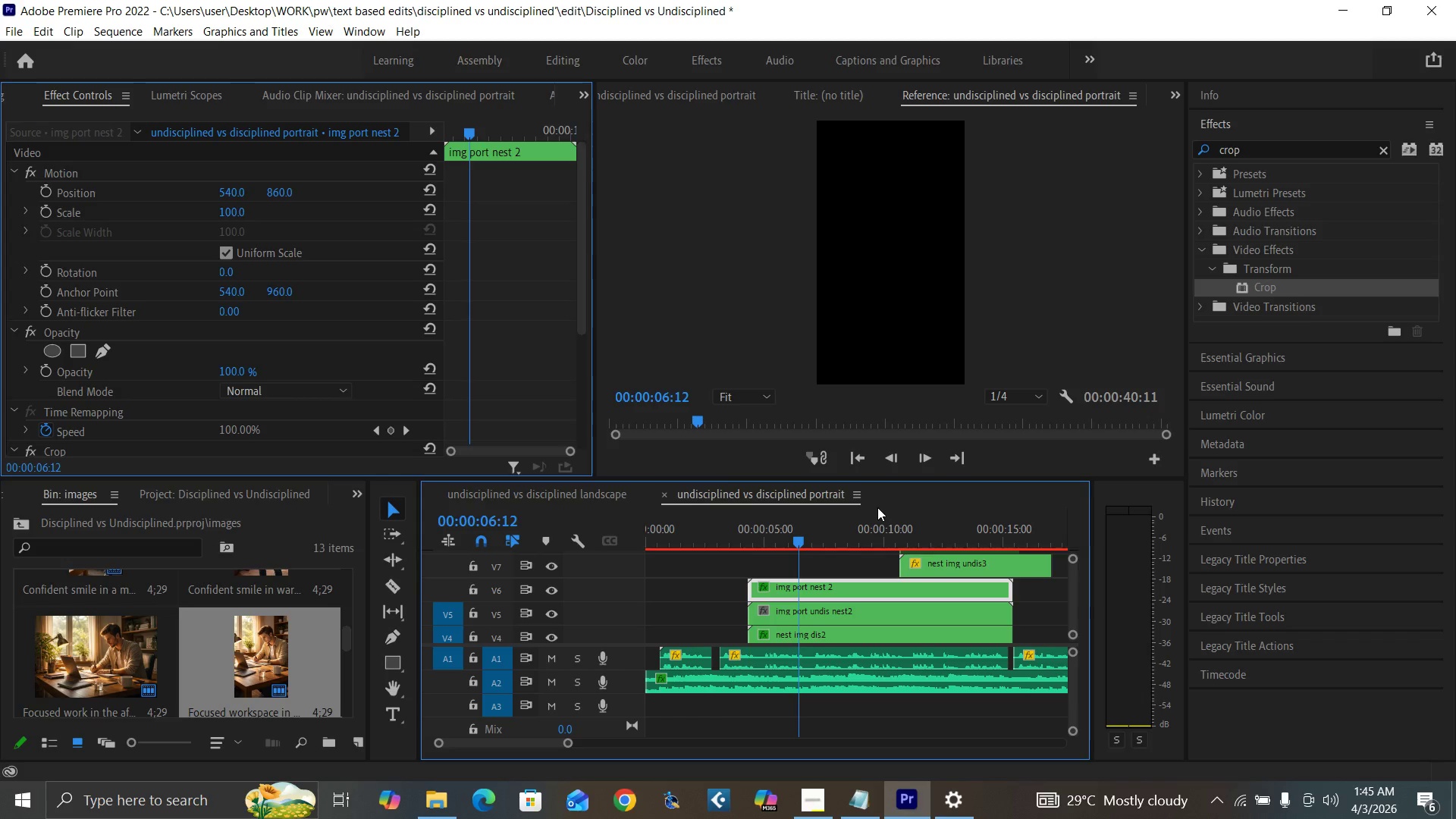 
key(Space)
 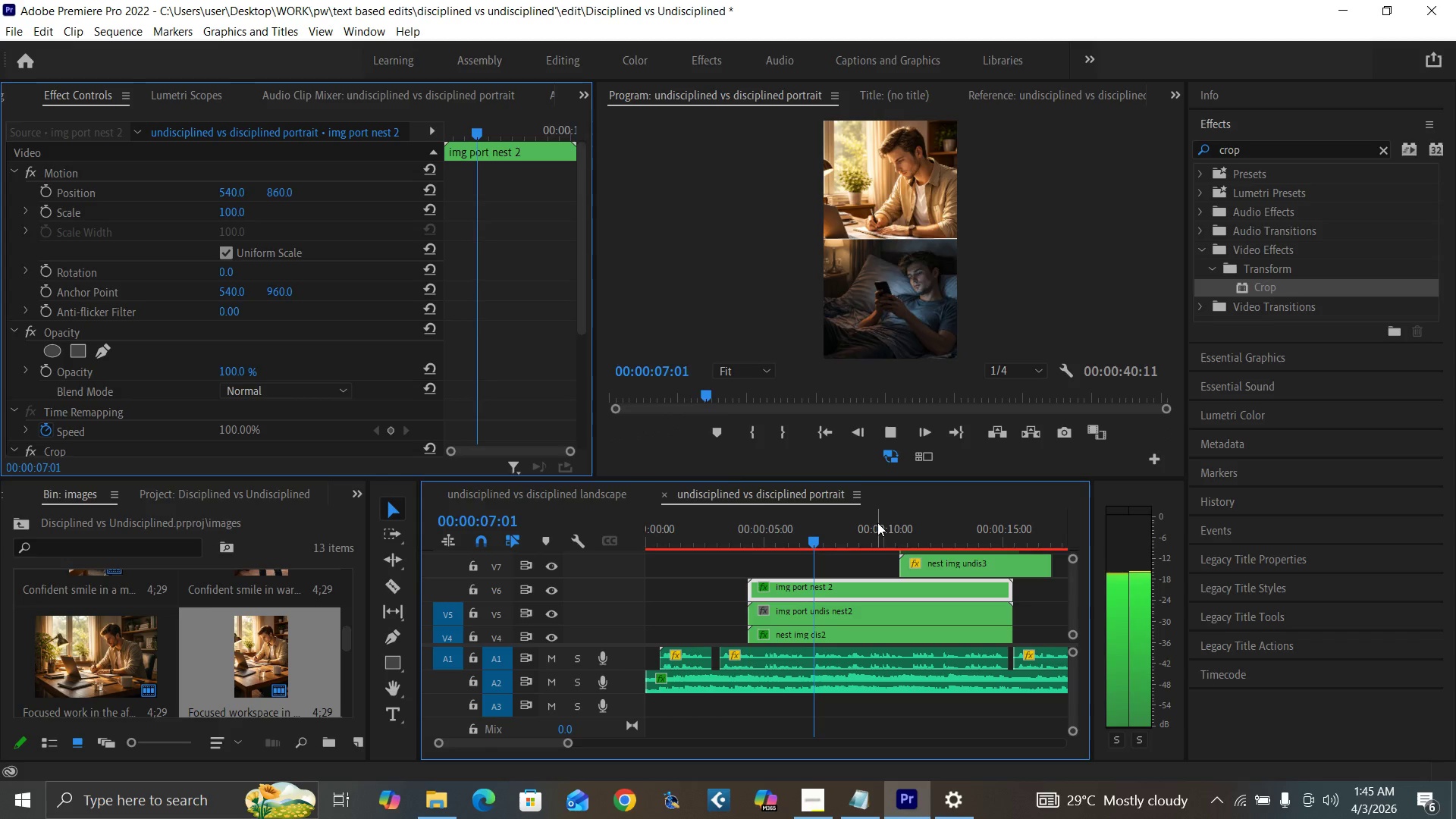 
key(Space)
 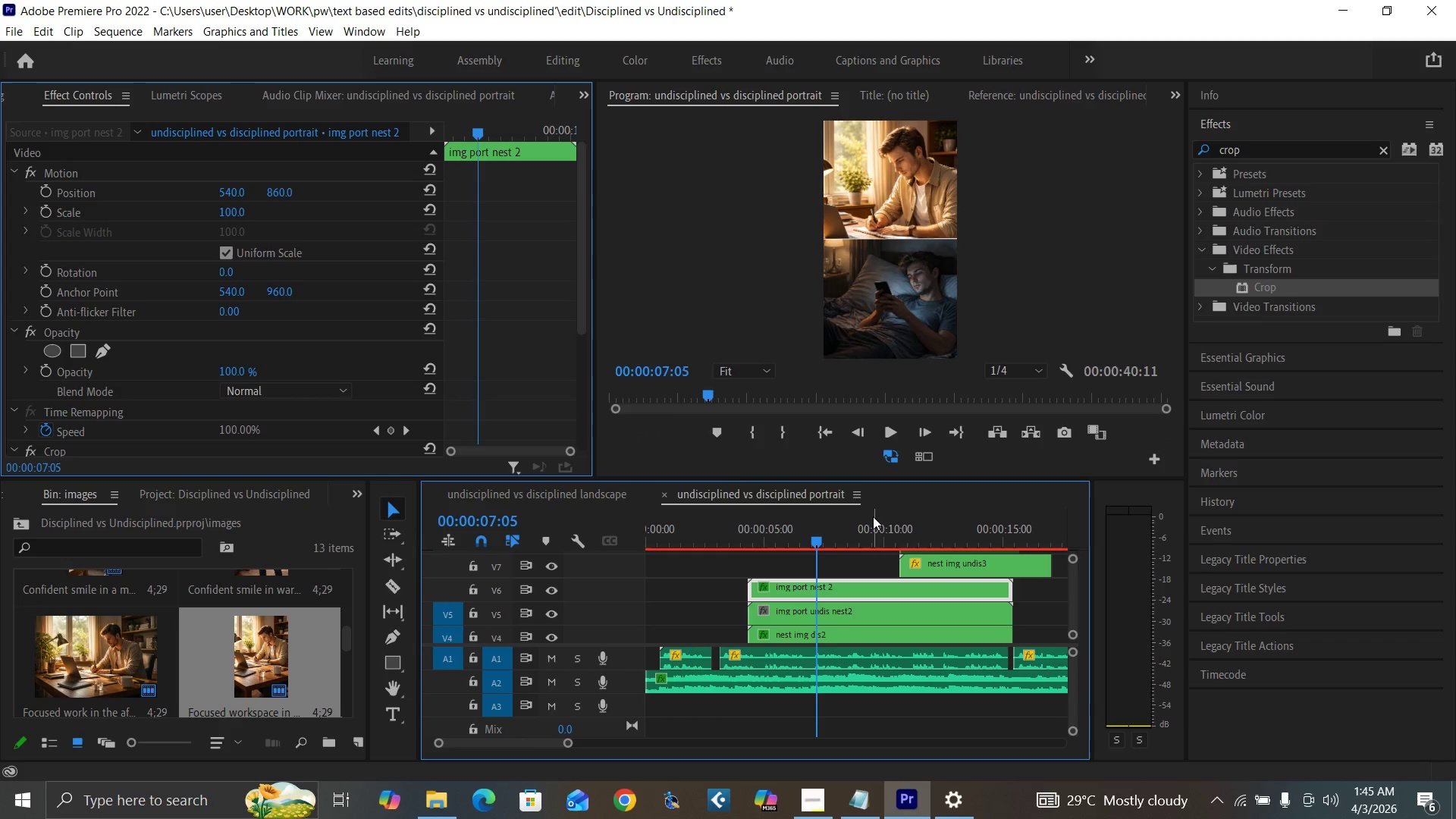 
key(Control+Backquote)
 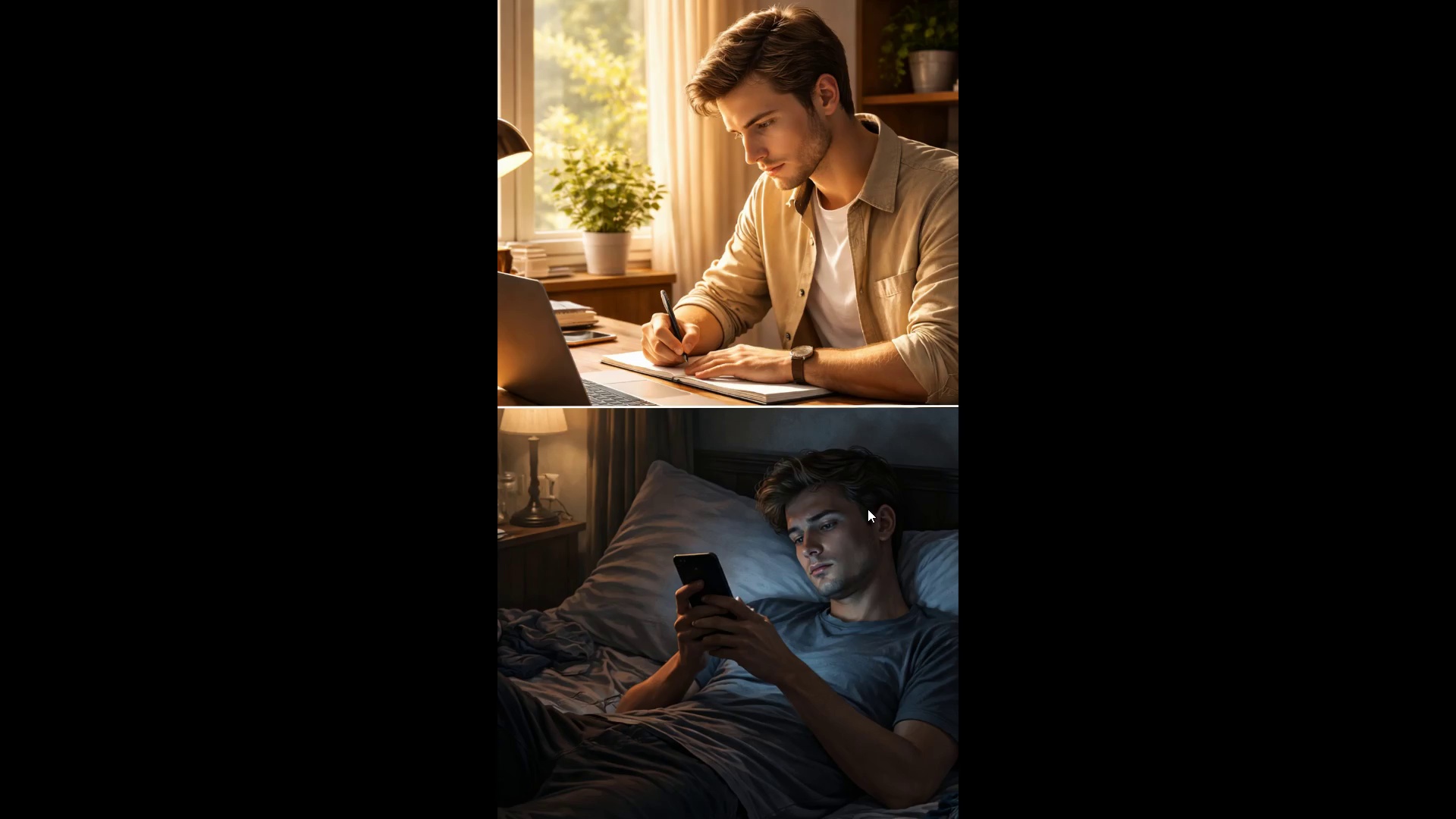 
hold_key(key=ControlLeft, duration=1.51)
 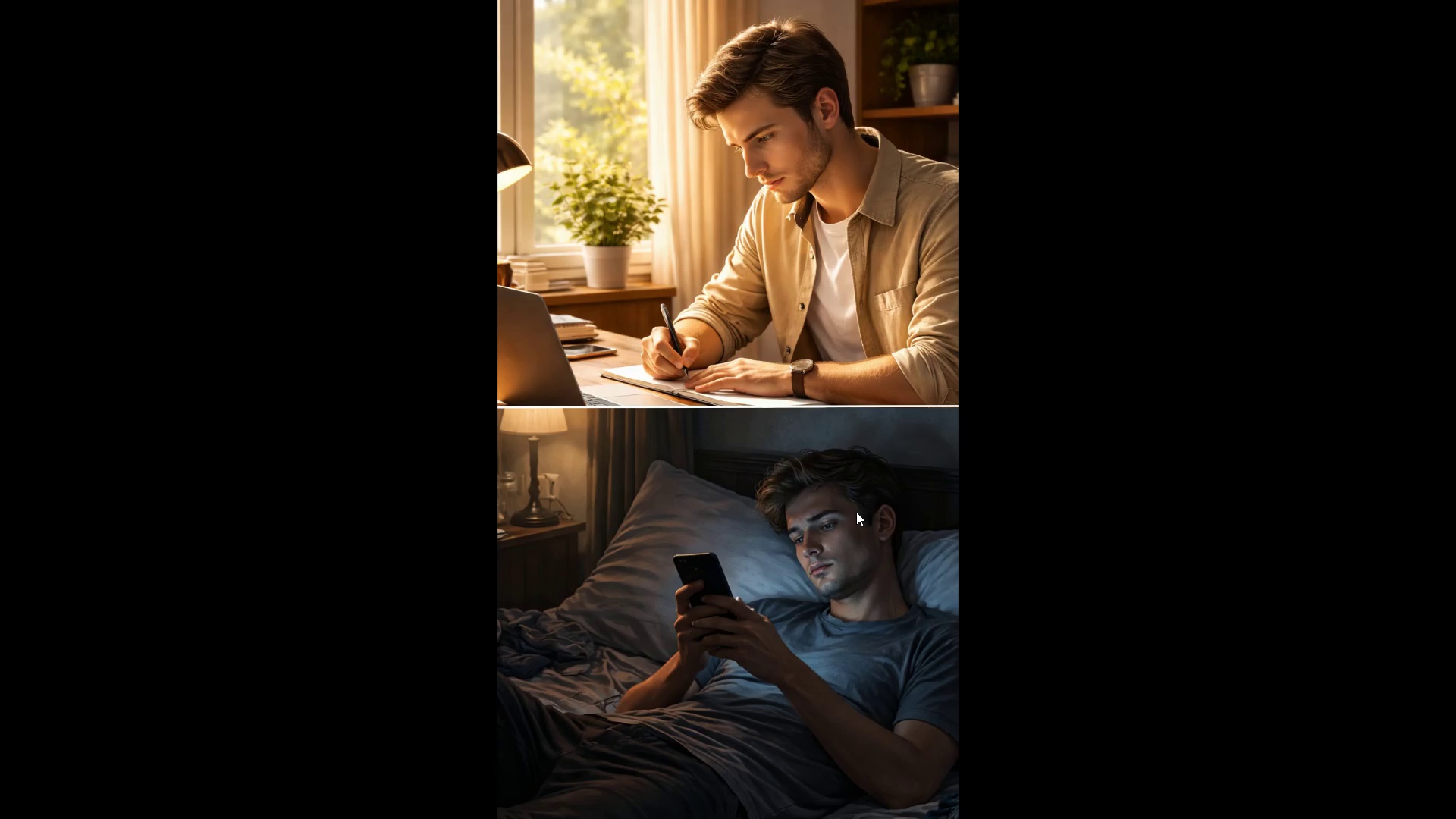 
key(Control+Backquote)
 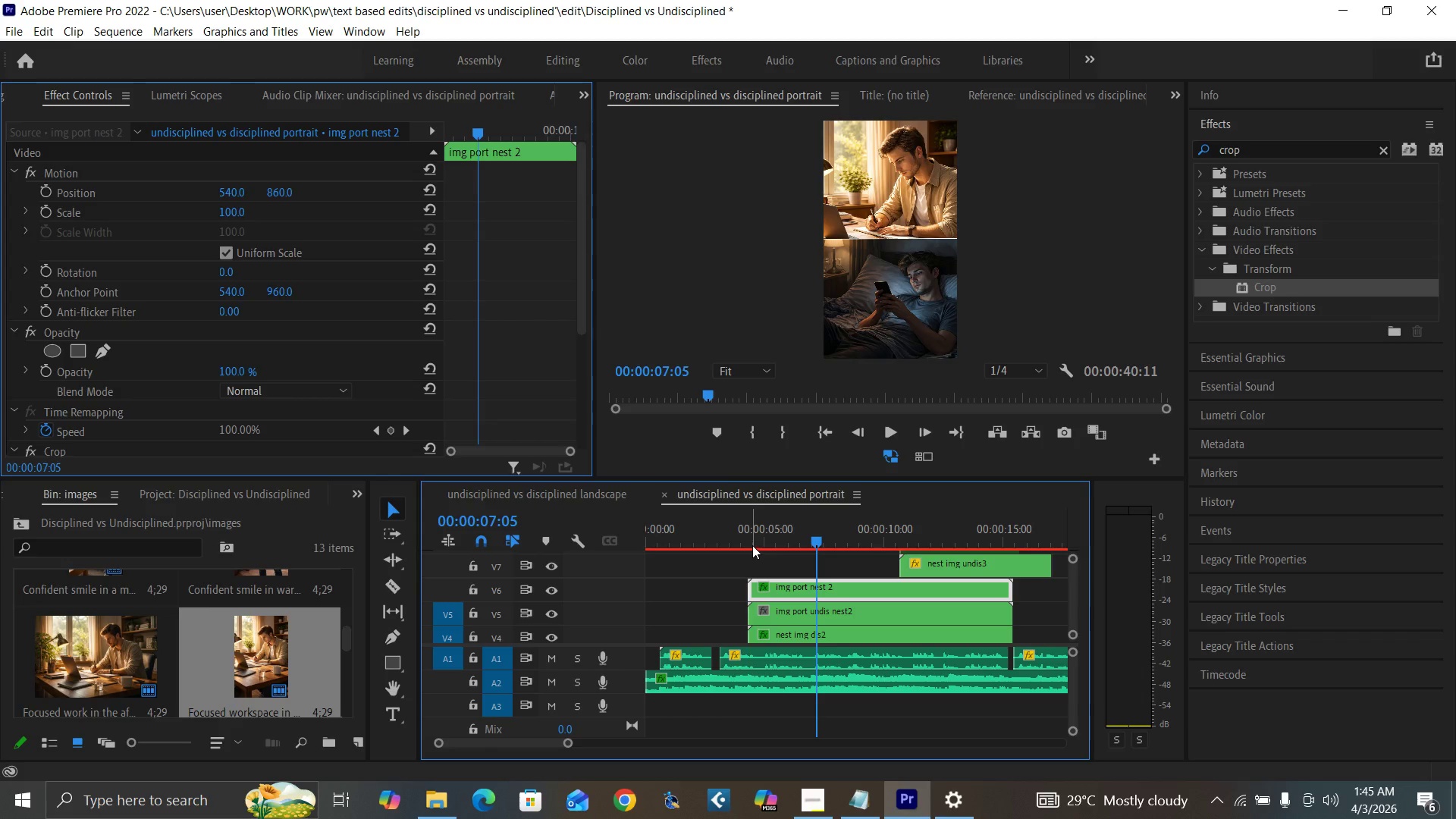 
left_click([749, 539])
 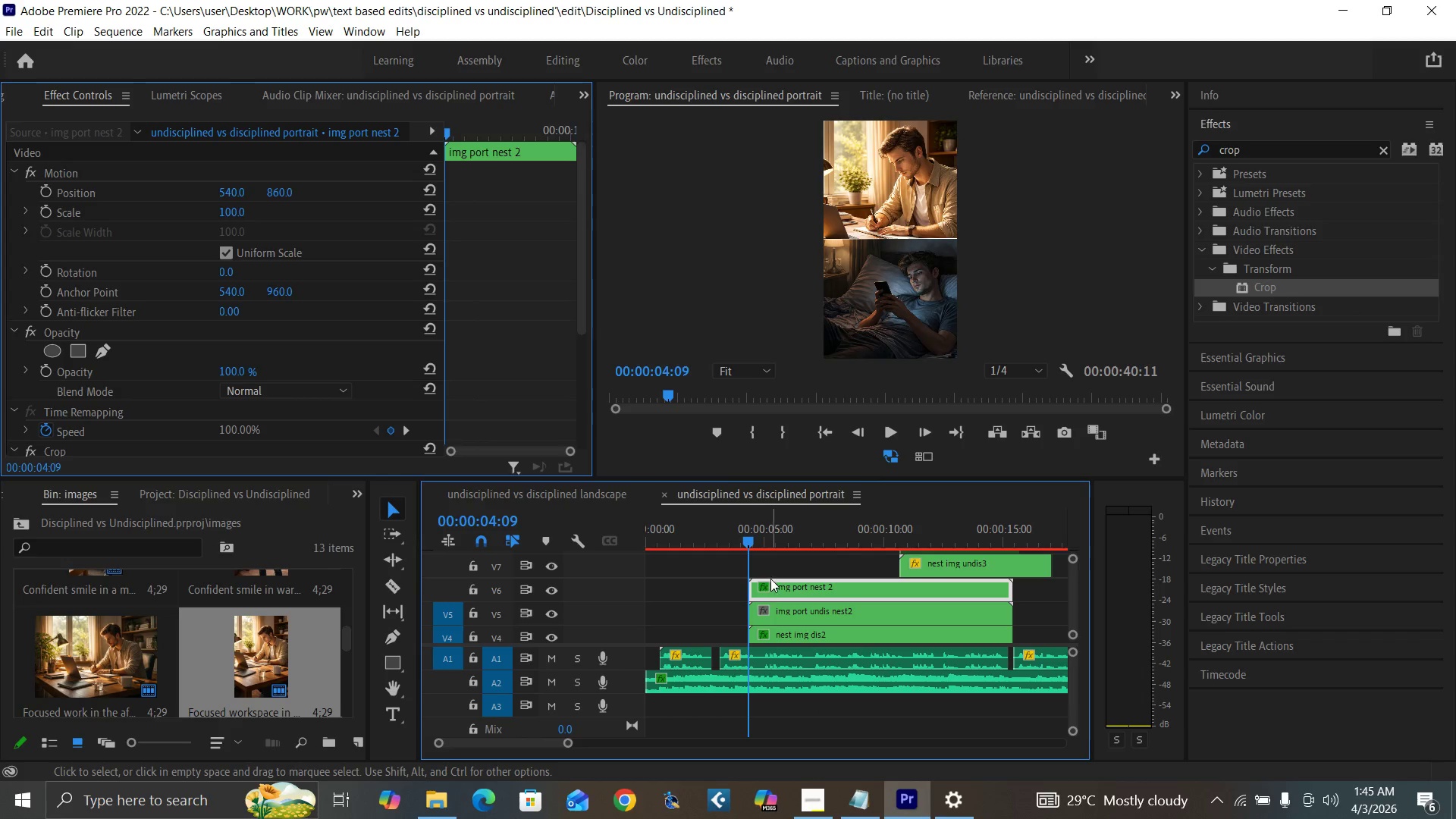 
key(Equal)
 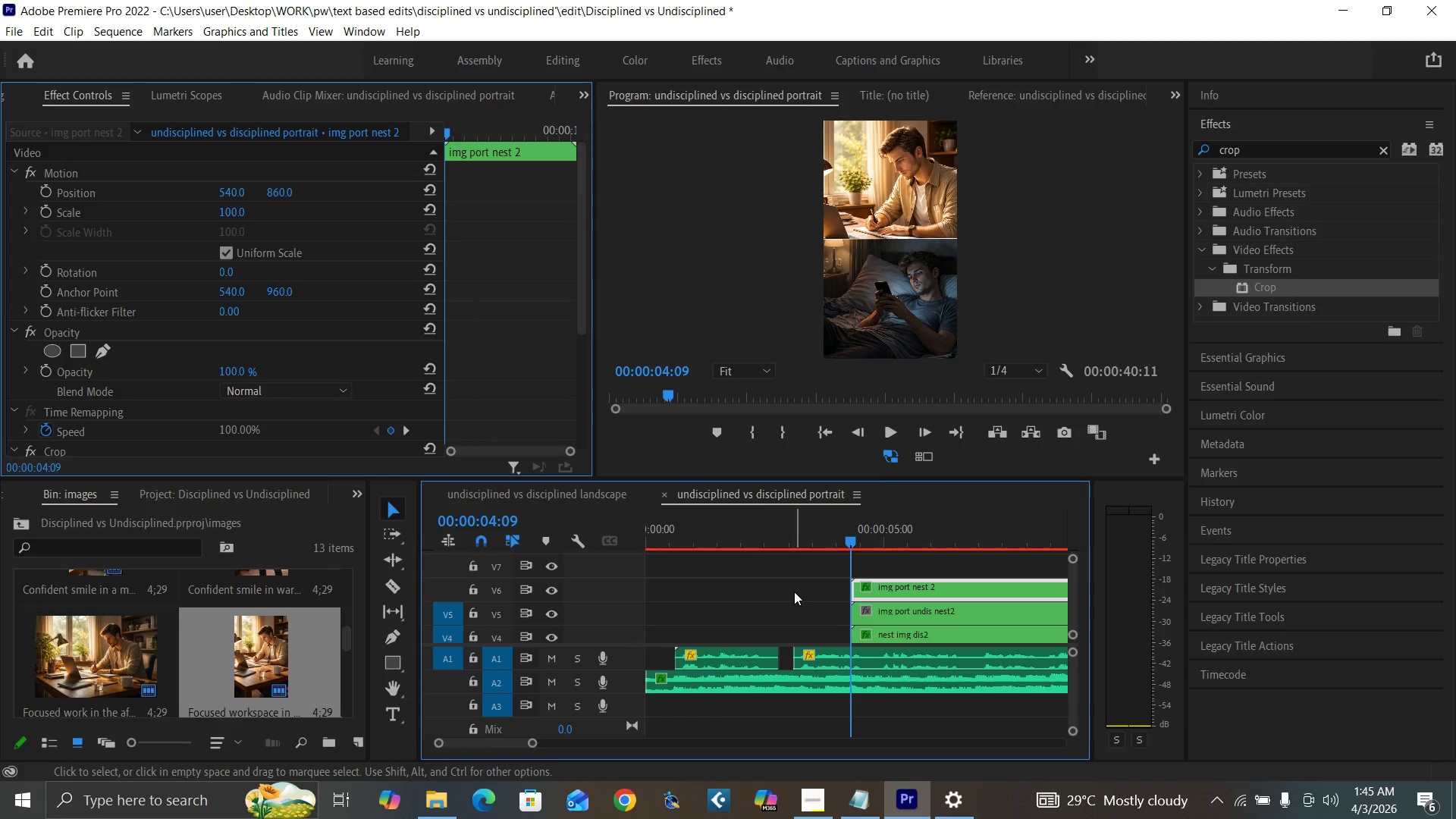 
key(Equal)
 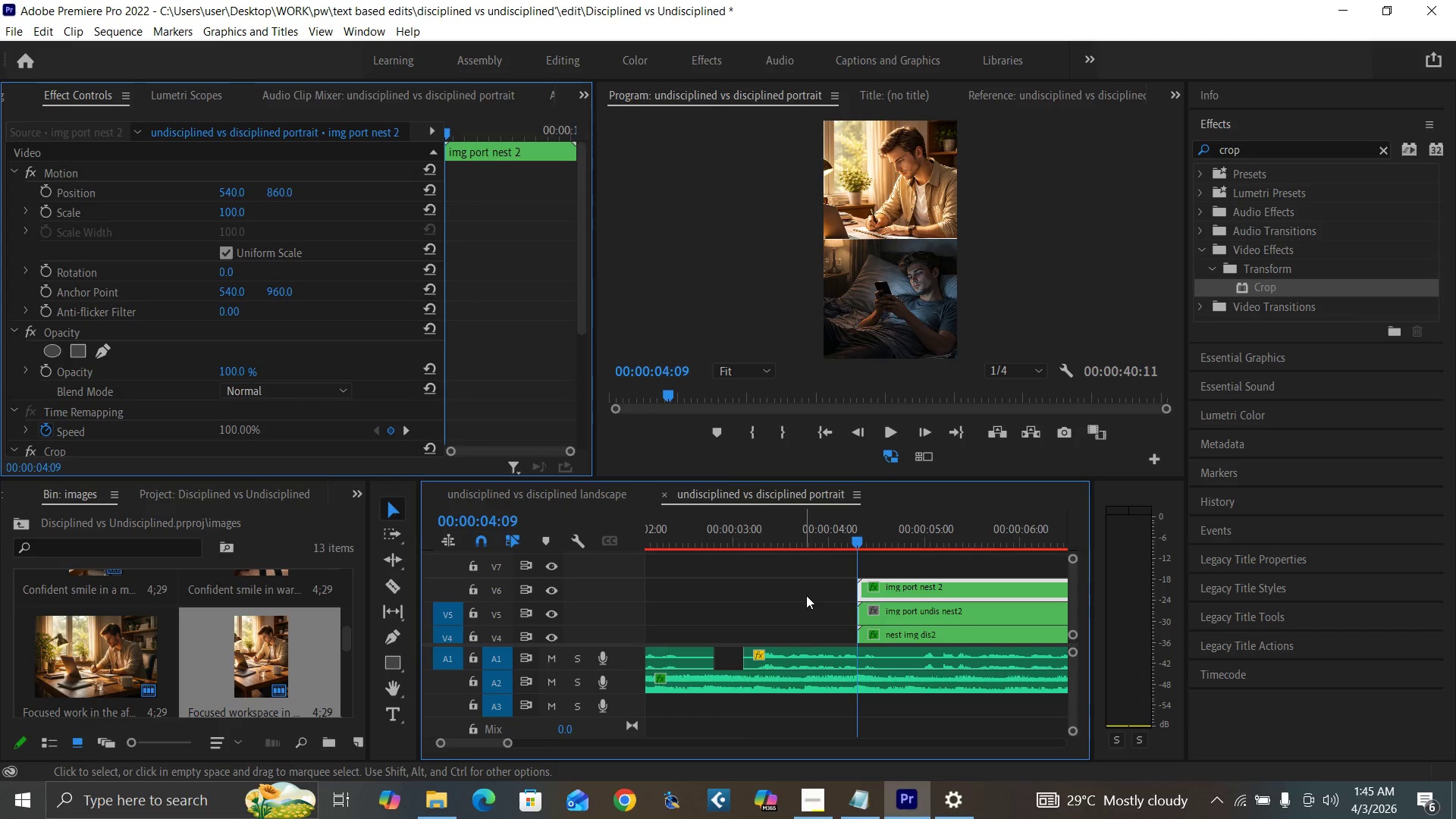 
key(Equal)
 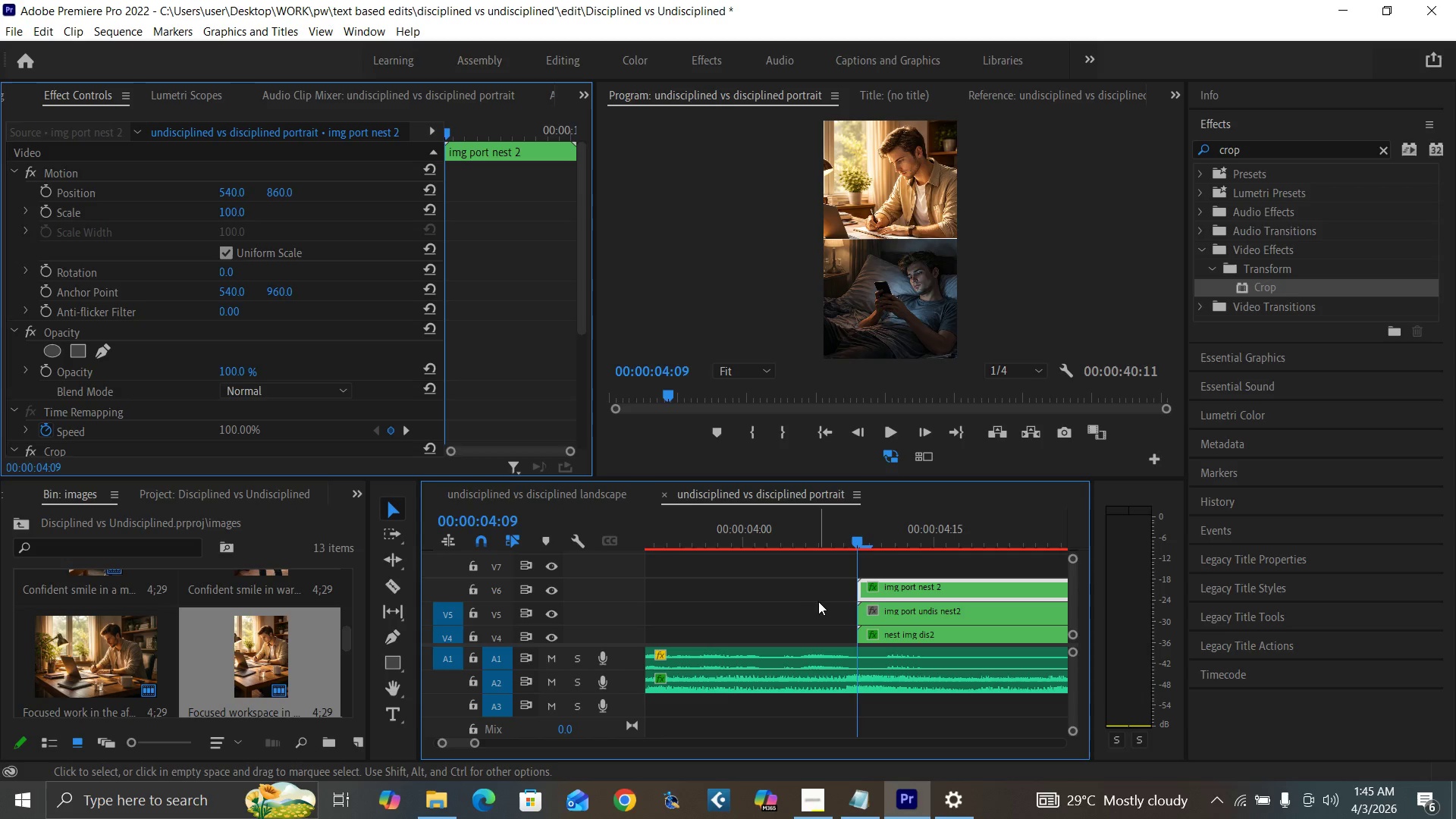 
key(Equal)
 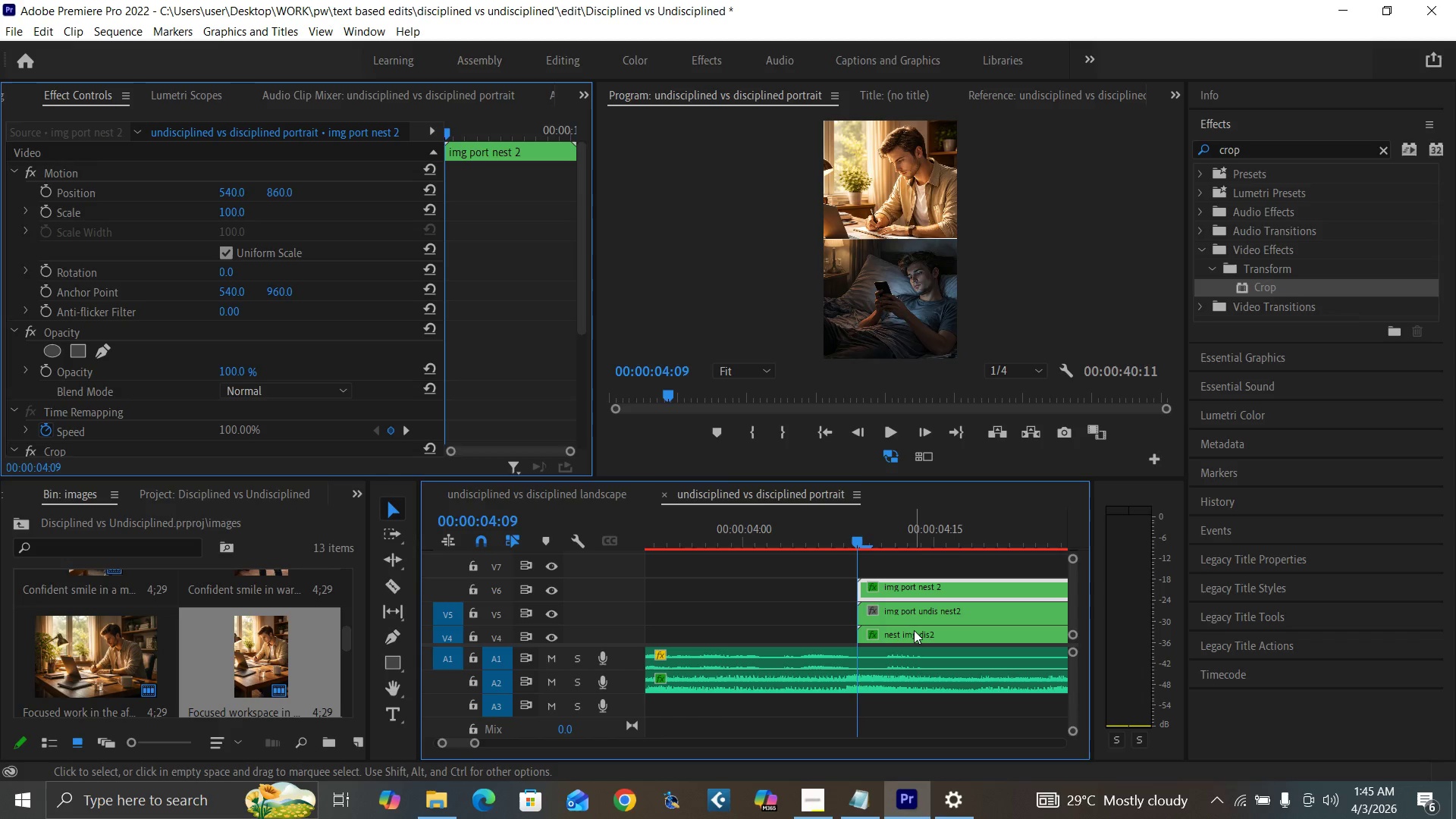 
left_click([914, 630])
 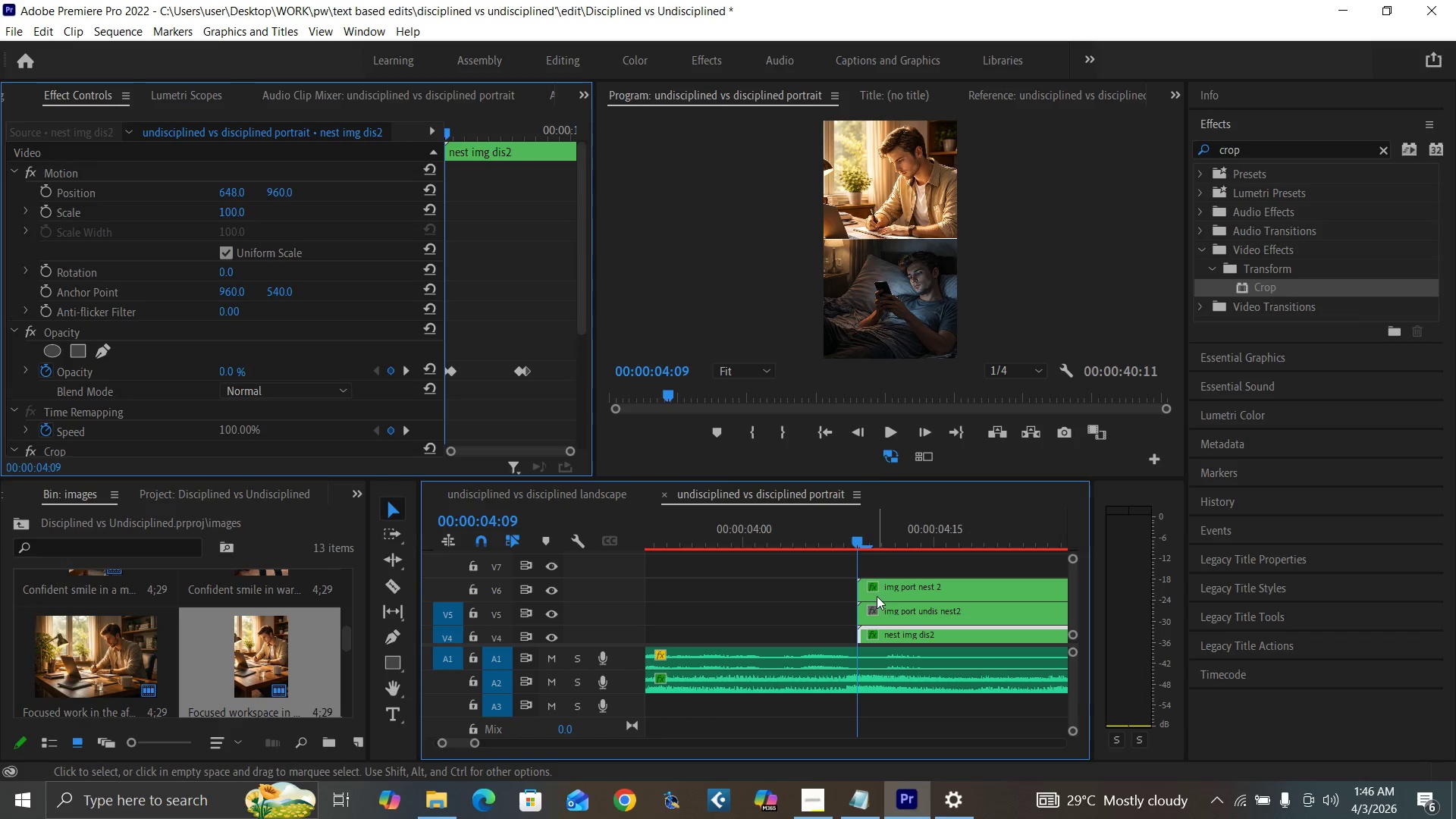 
left_click([877, 596])
 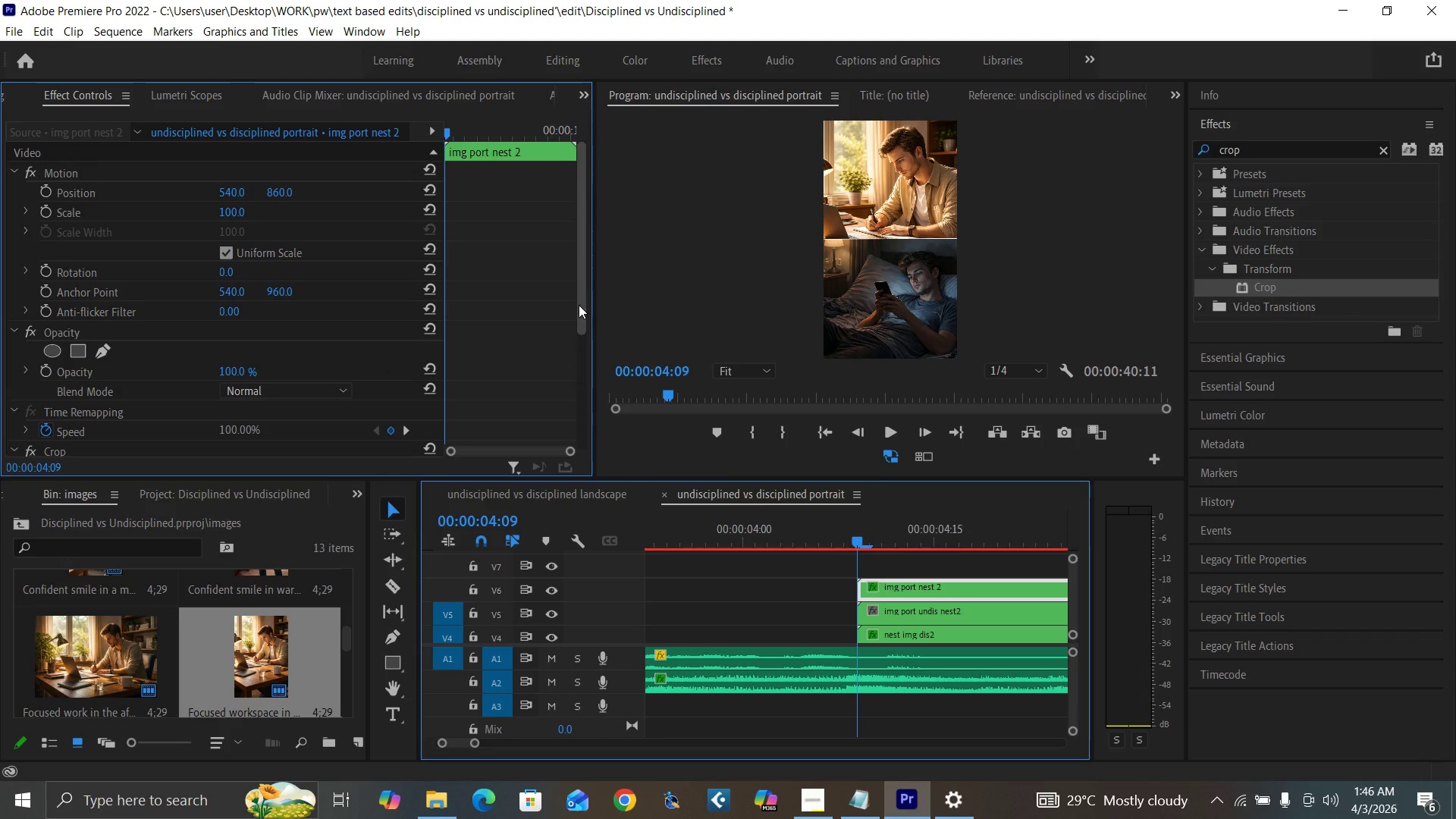 
left_click_drag(start_coordinate=[580, 307], to_coordinate=[582, 341])
 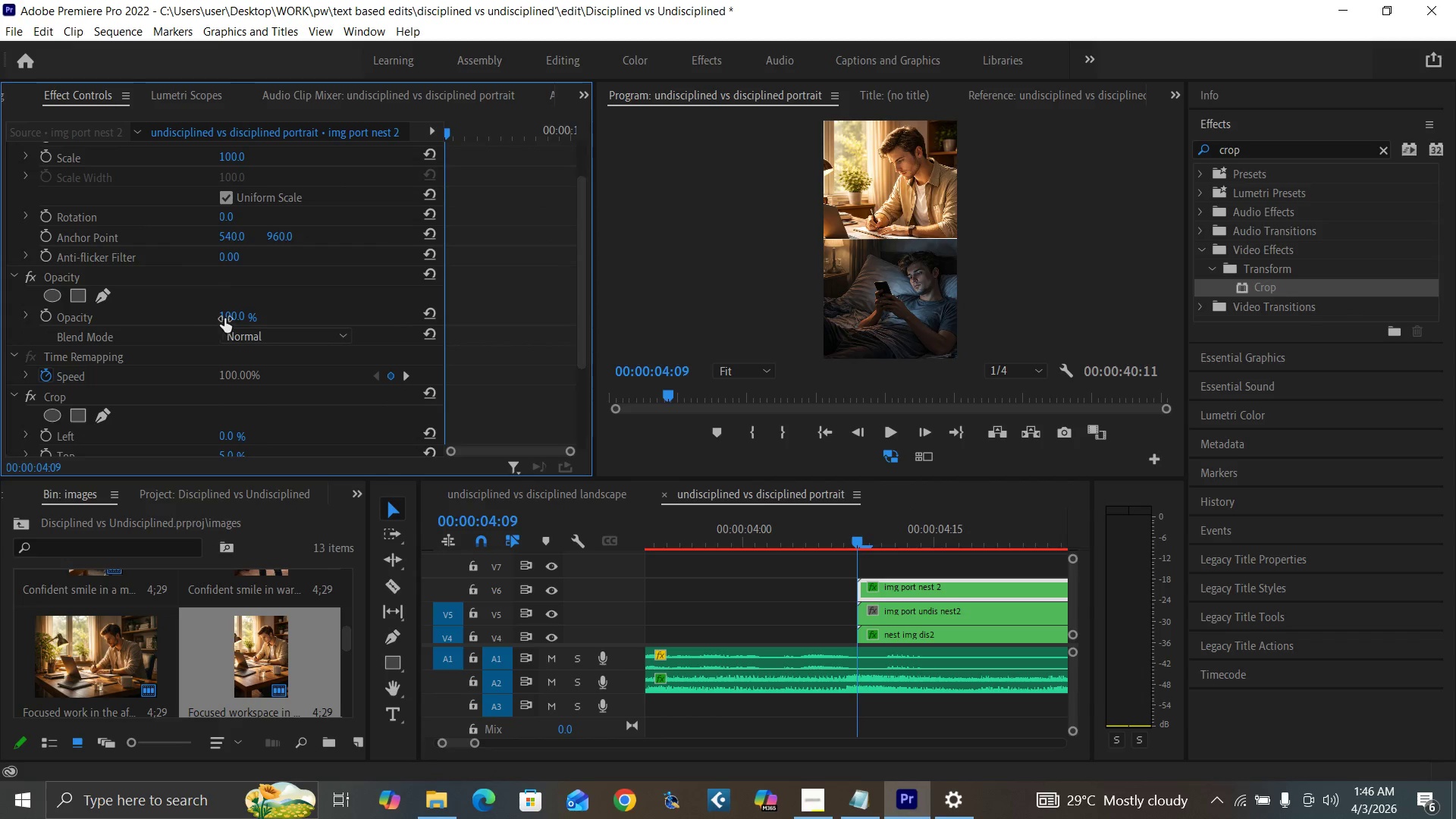 
left_click([225, 318])
 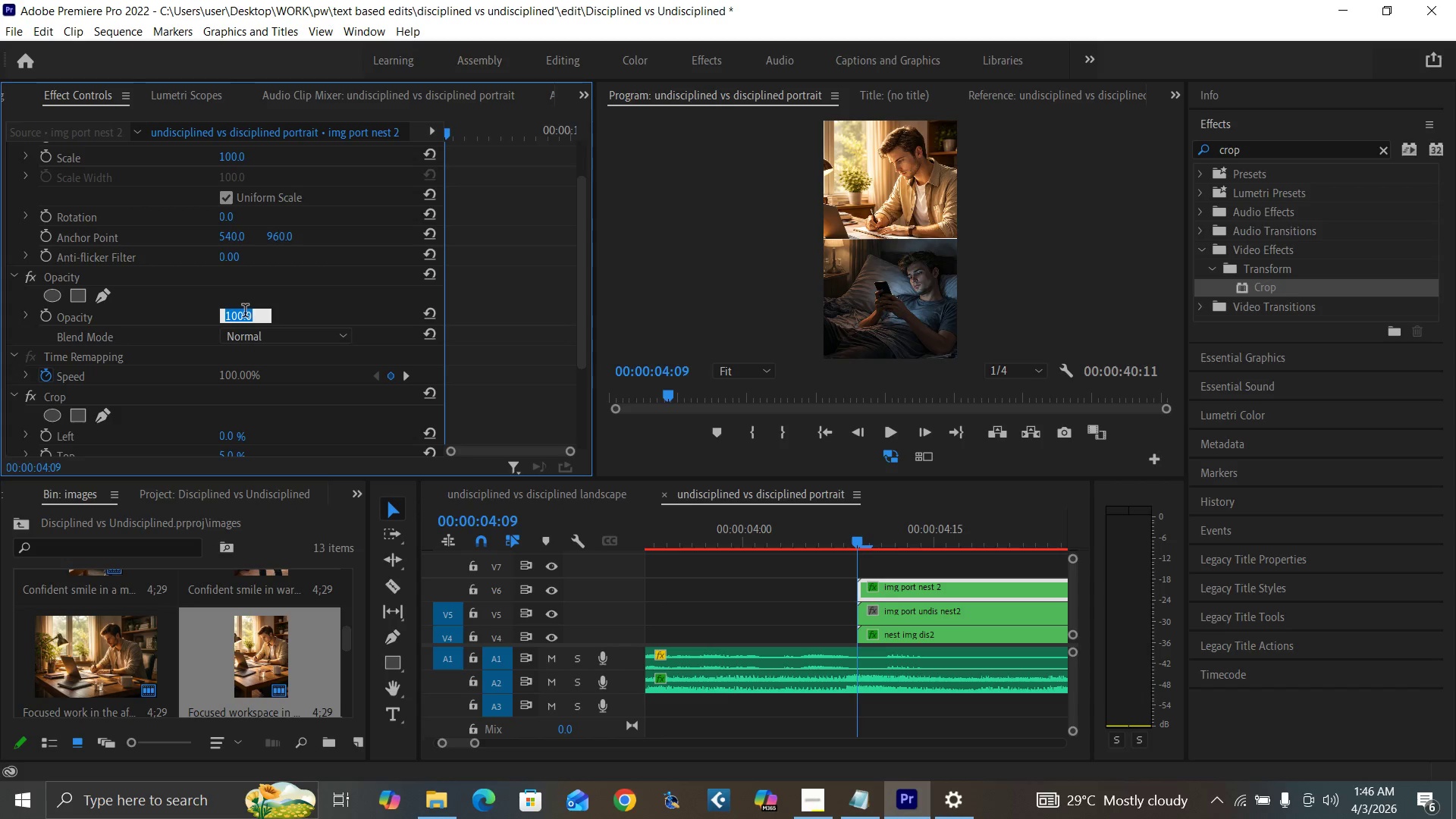 
key(0)
 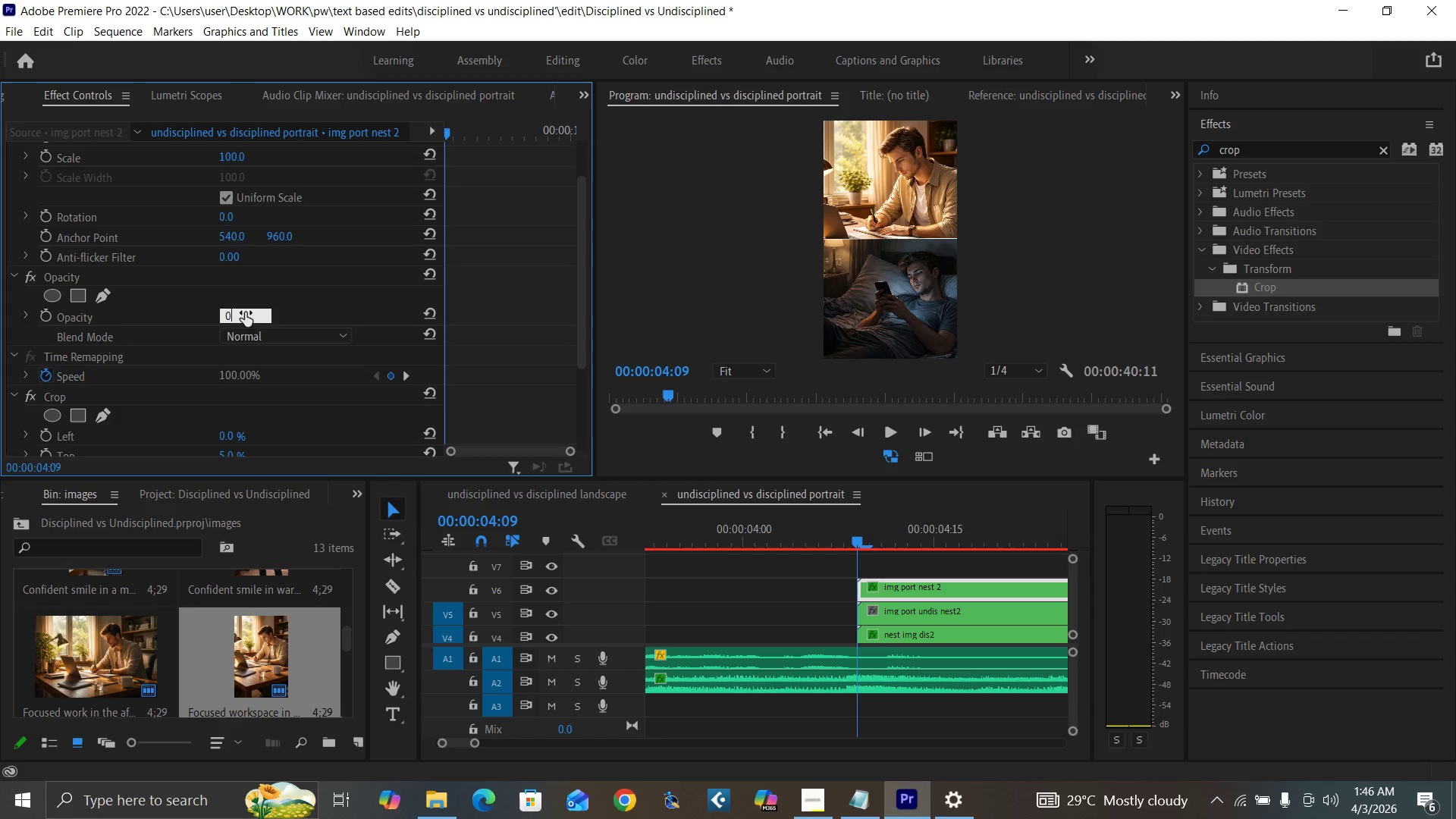 
key(Enter)
 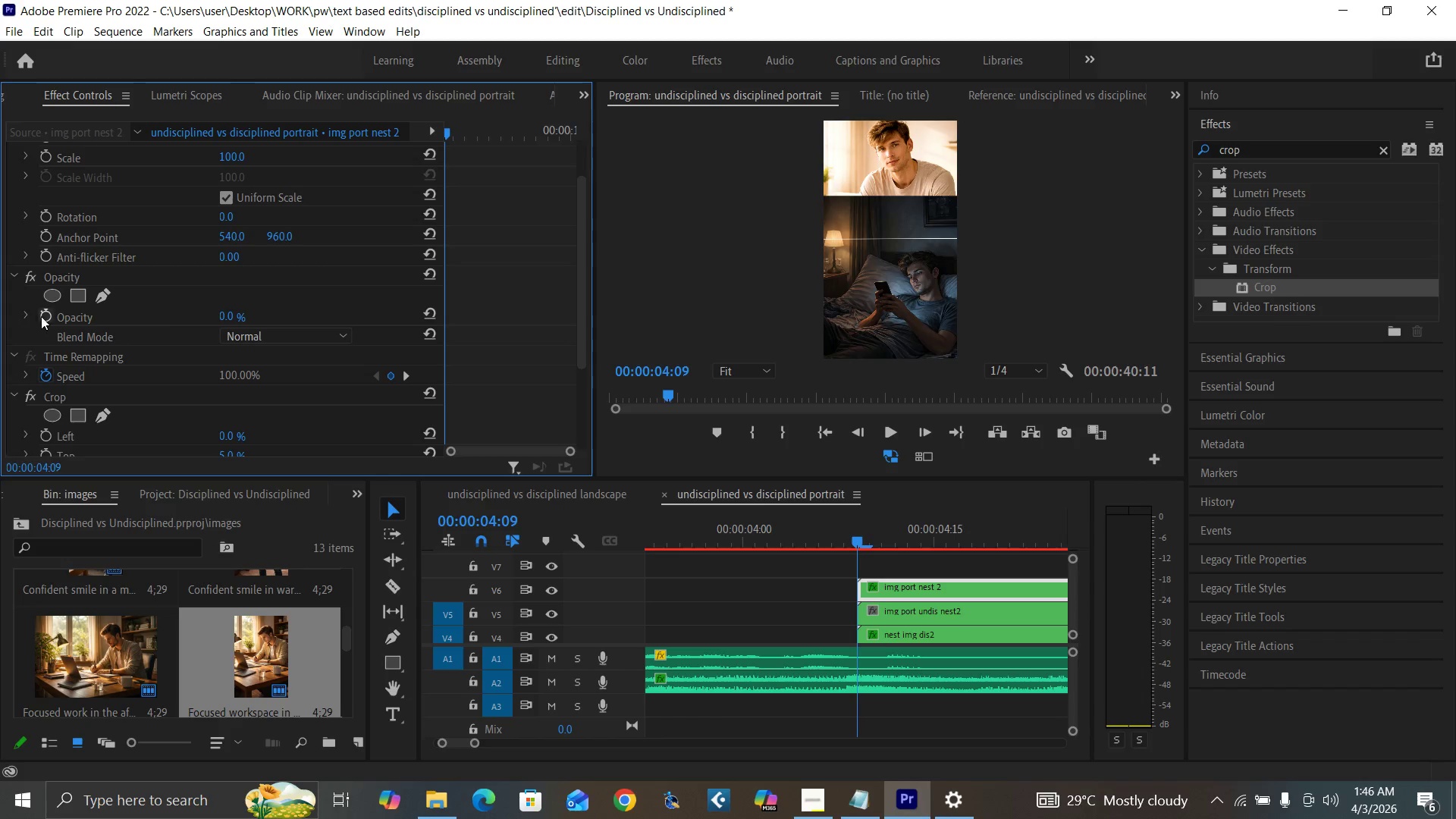 
left_click([44, 321])
 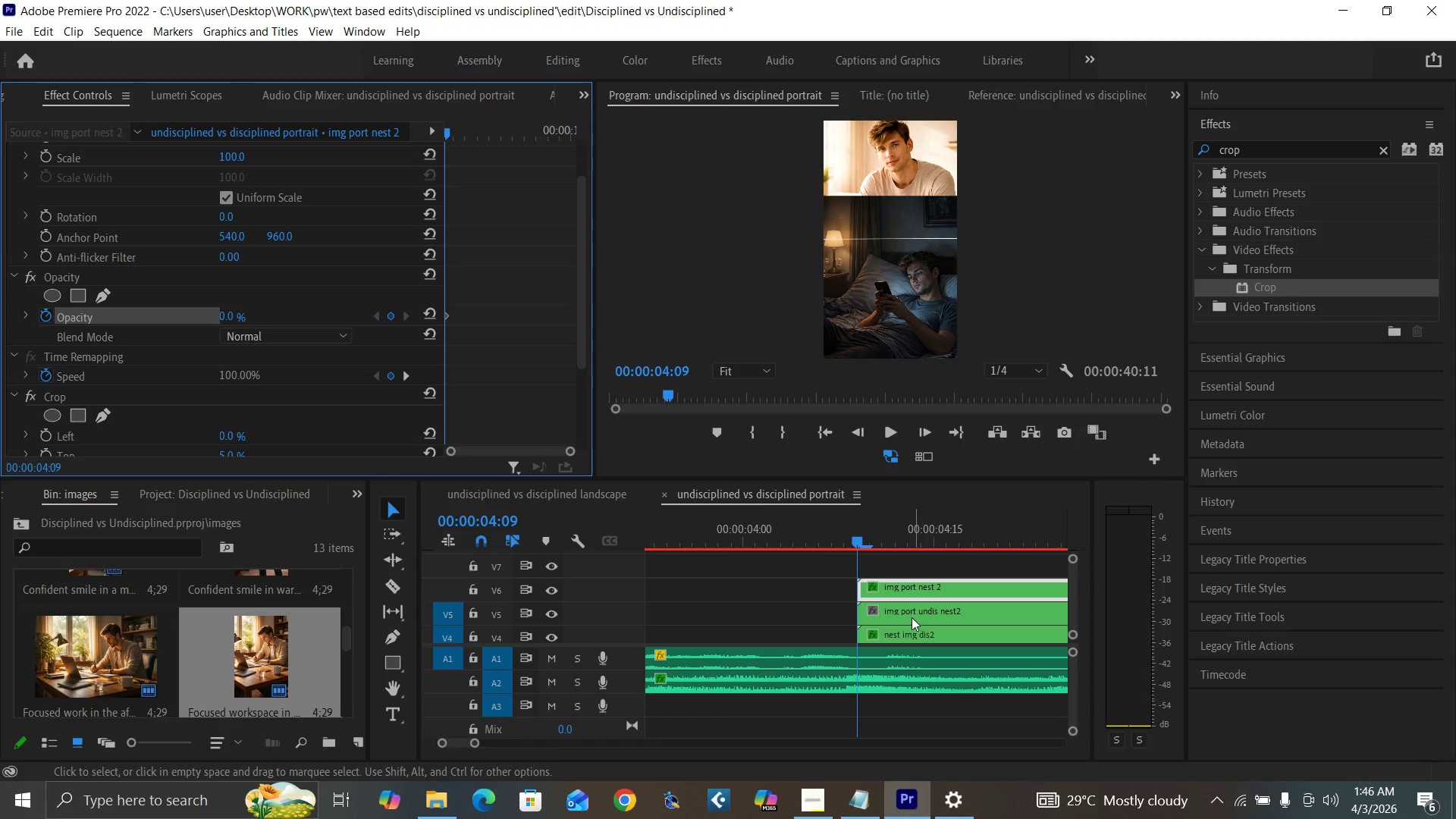 
left_click([912, 617])
 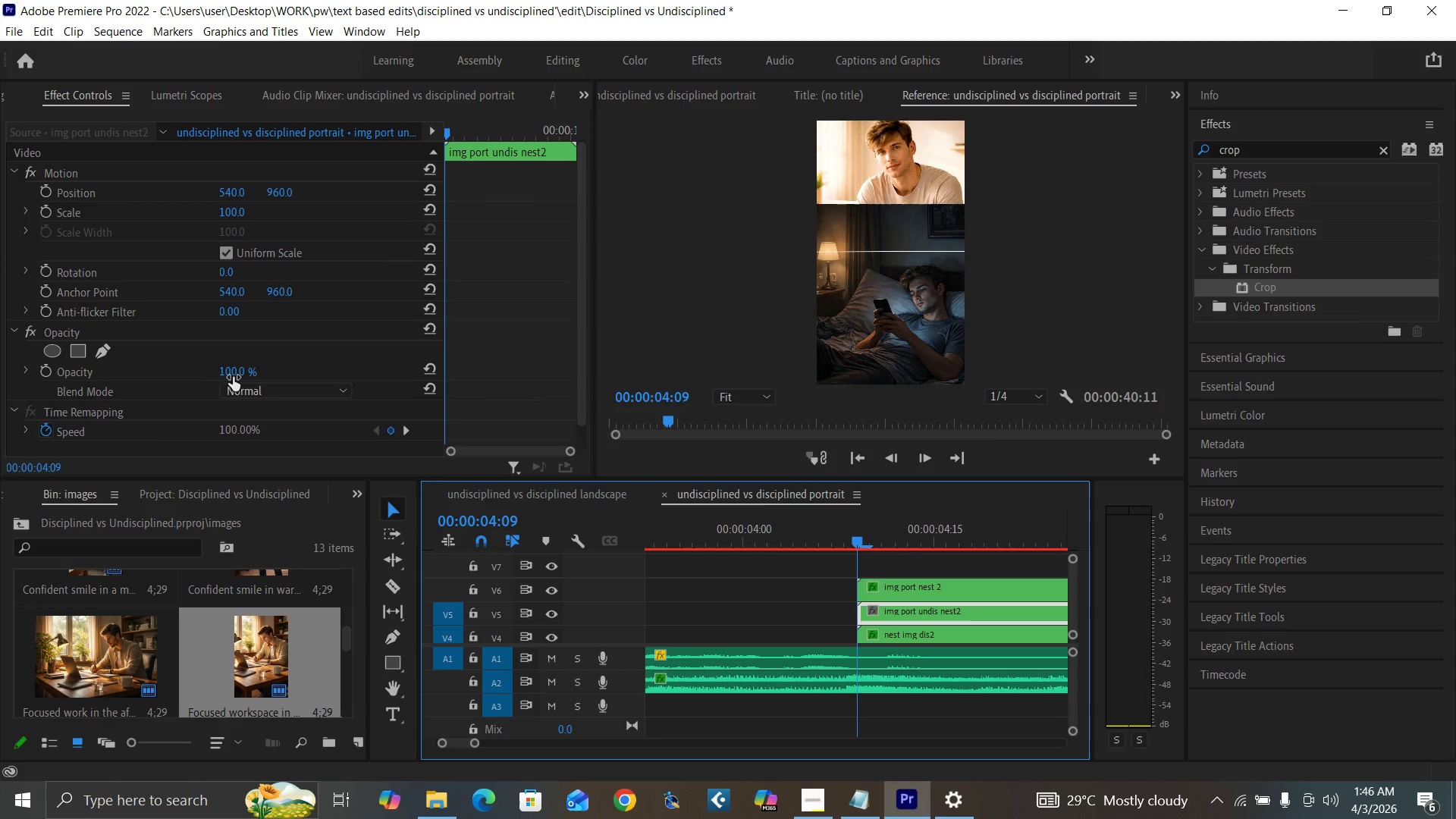 
left_click([230, 372])
 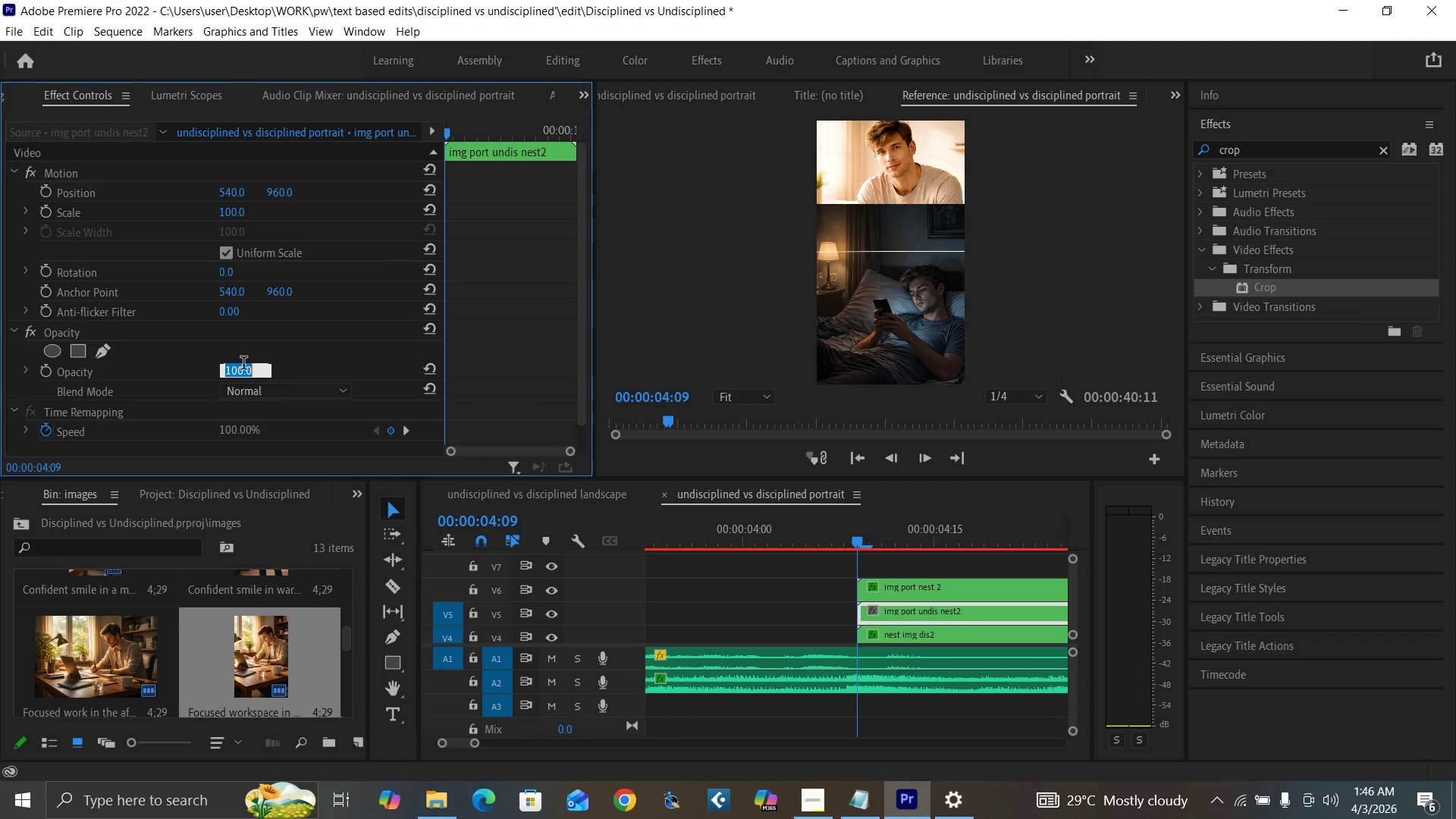 
key(0)
 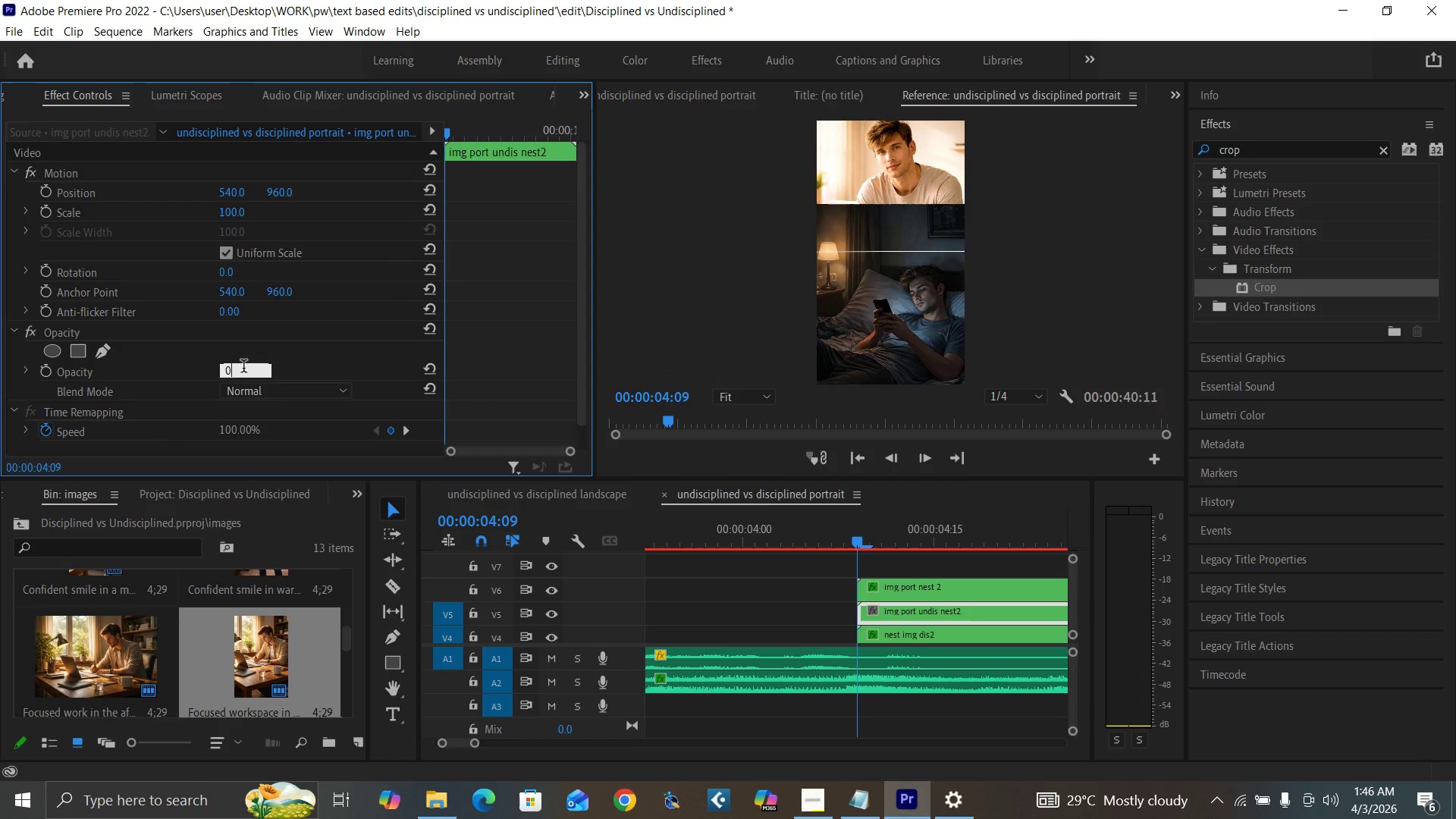 
key(Enter)
 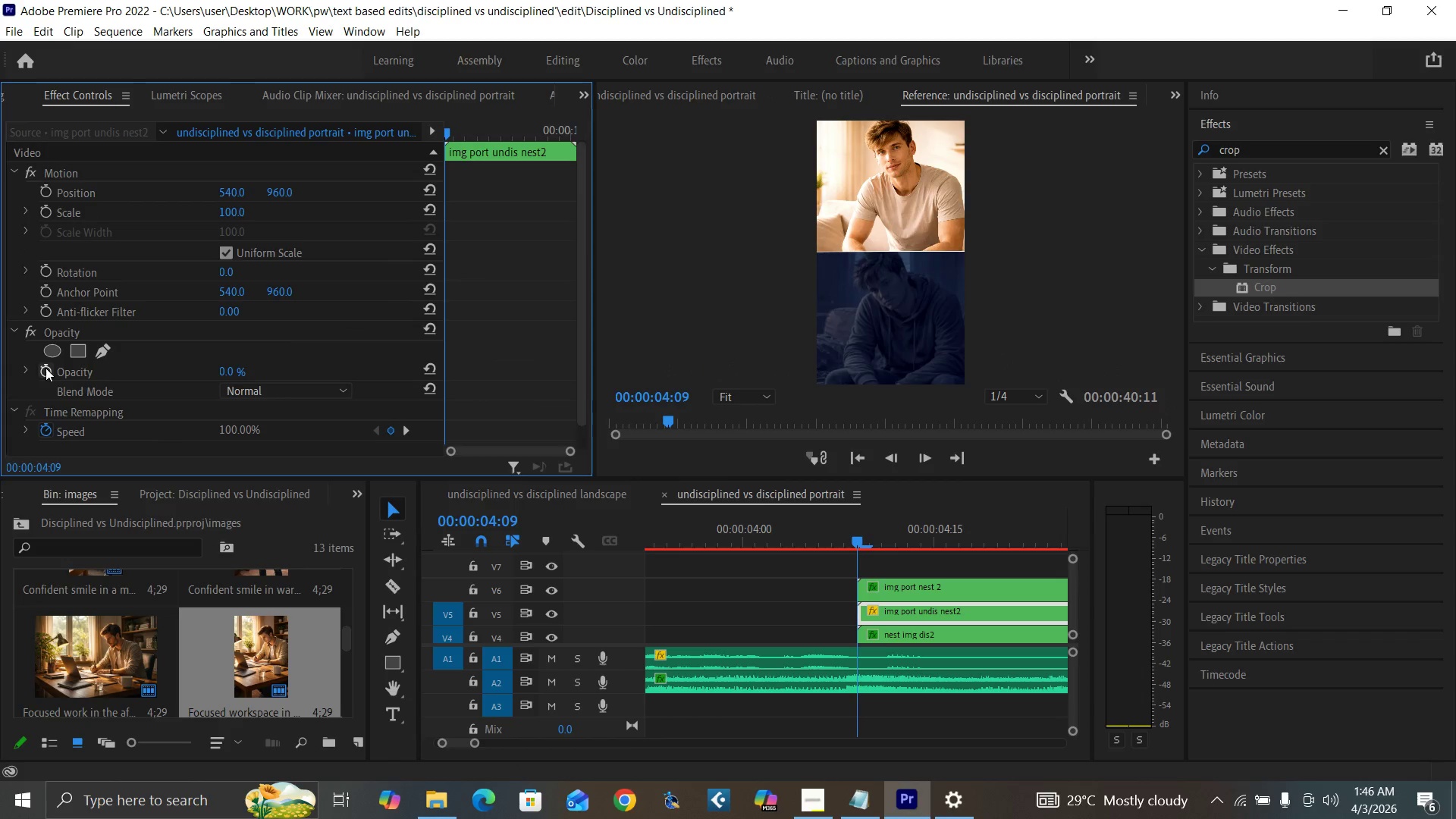 
left_click([46, 368])
 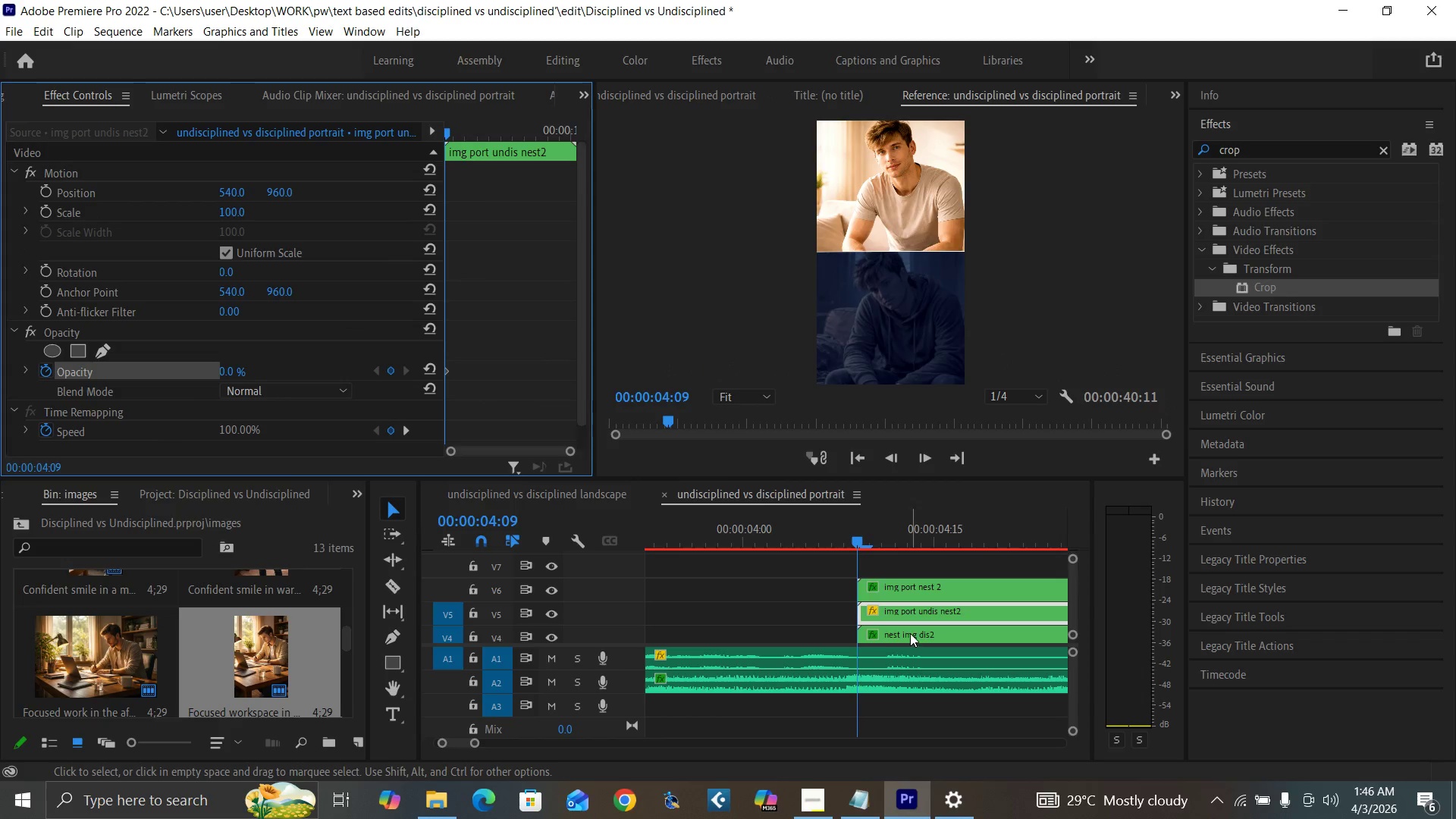 
left_click([910, 632])
 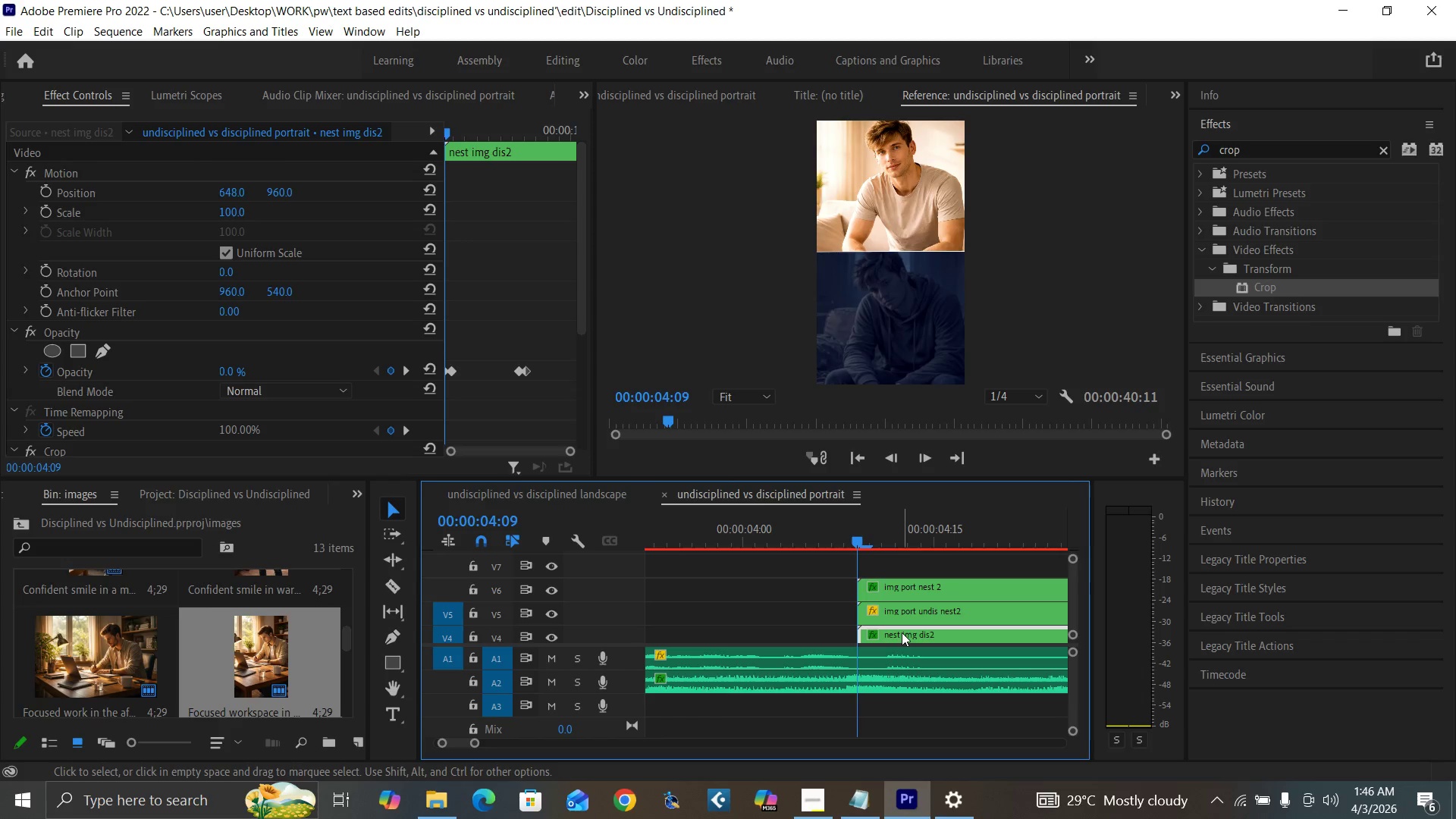 
key(ArrowRight)
 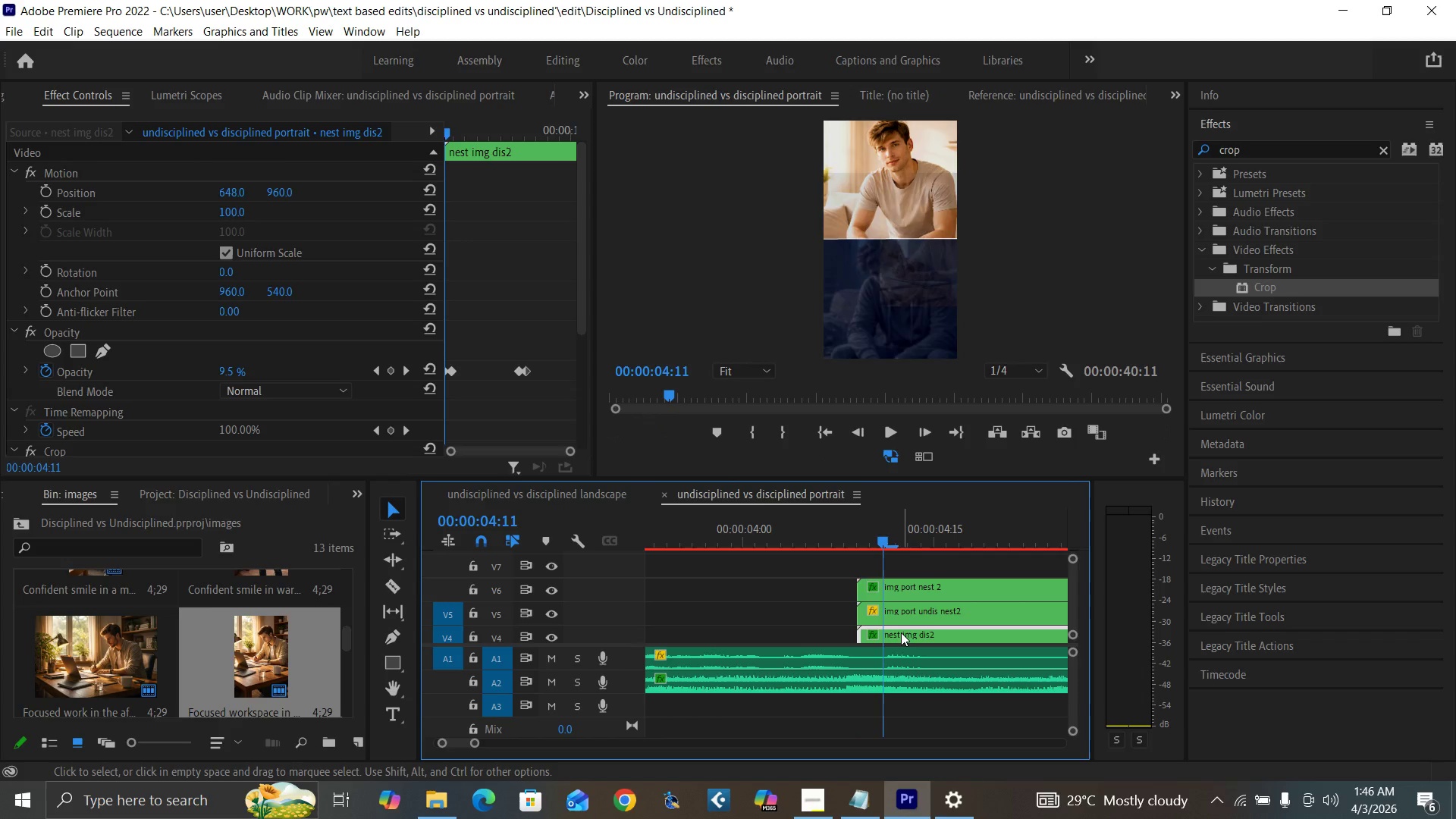 
key(ArrowRight)
 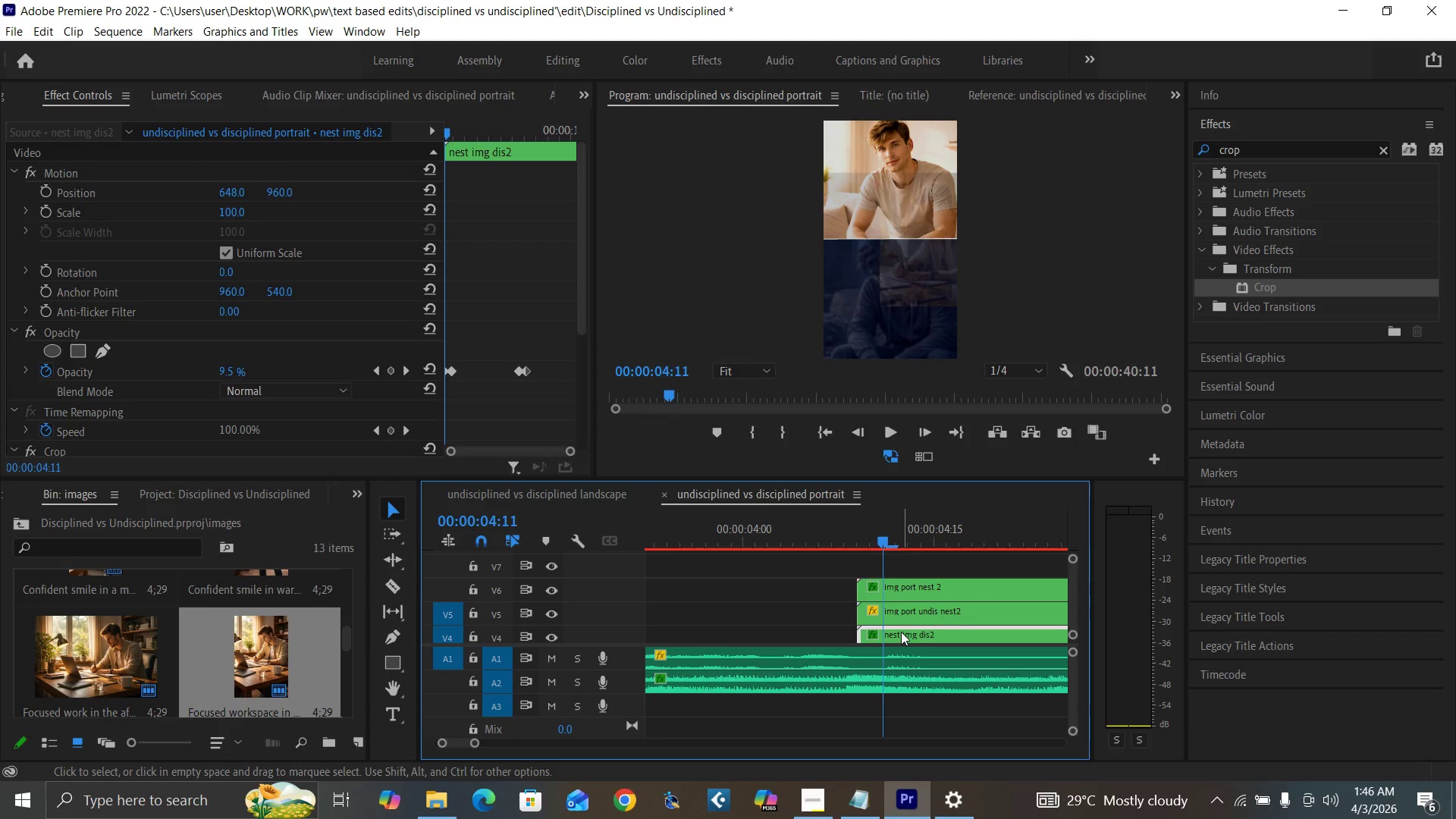 
key(ArrowRight)
 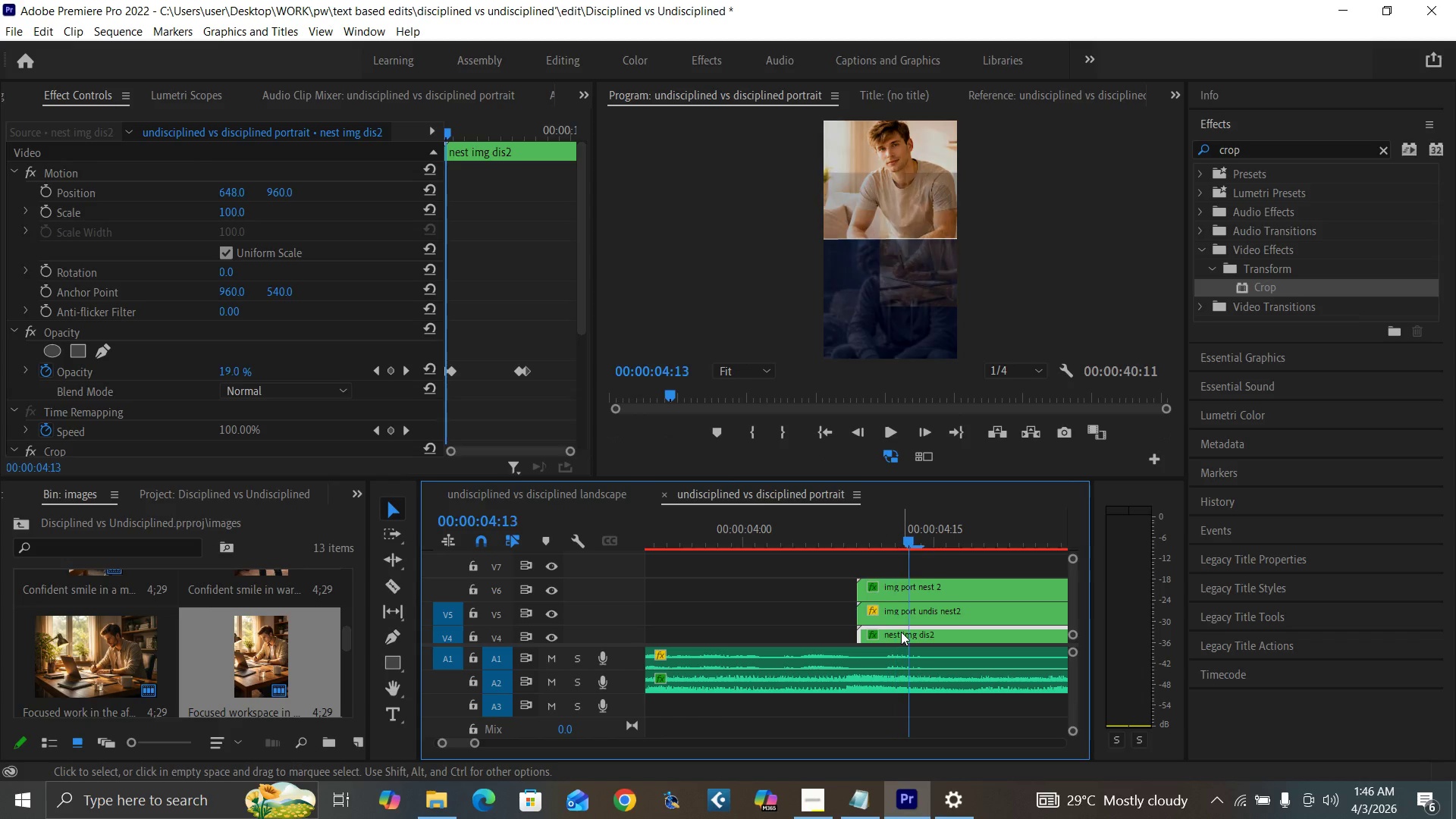 
key(ArrowRight)
 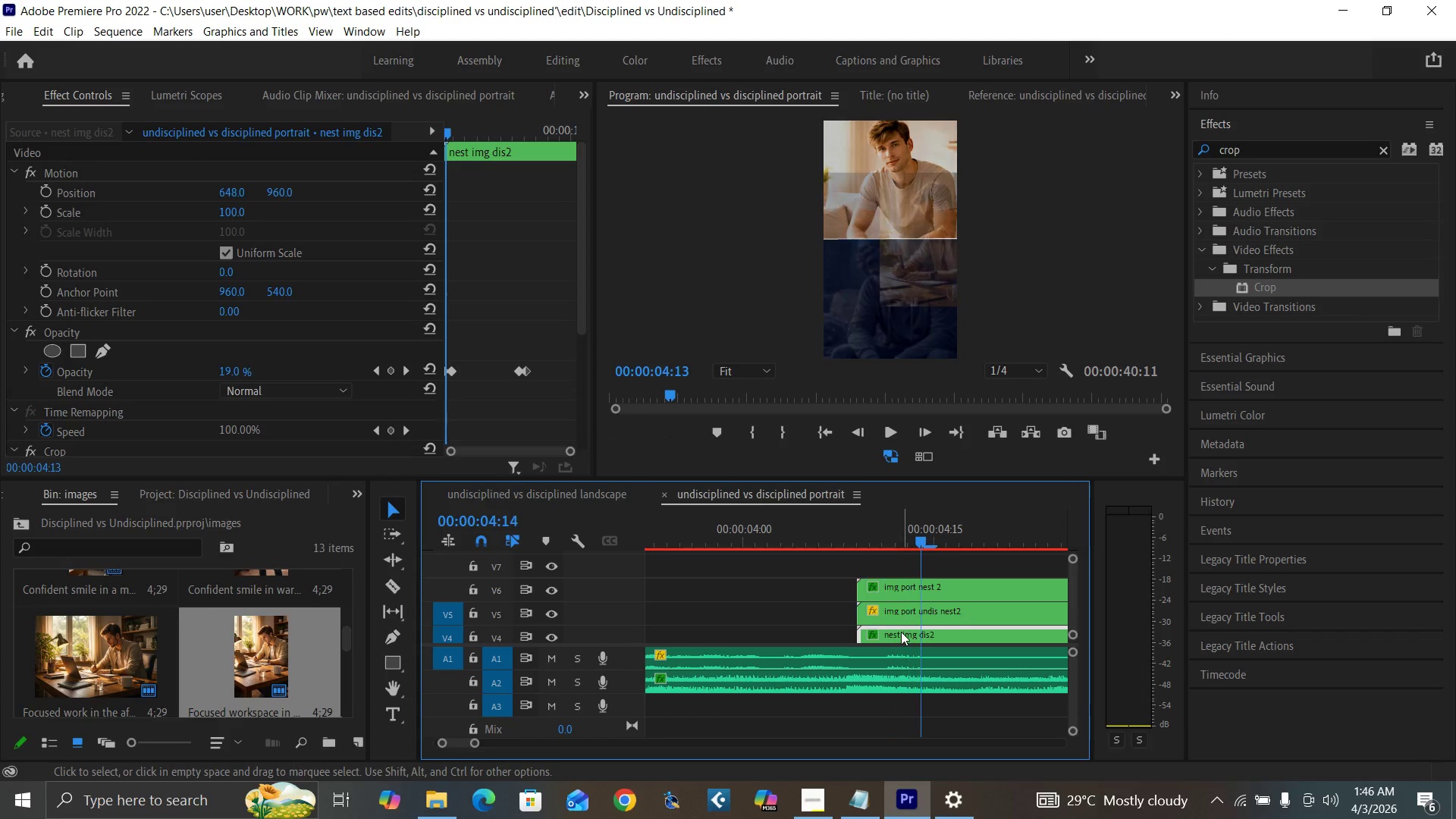 
key(ArrowRight)
 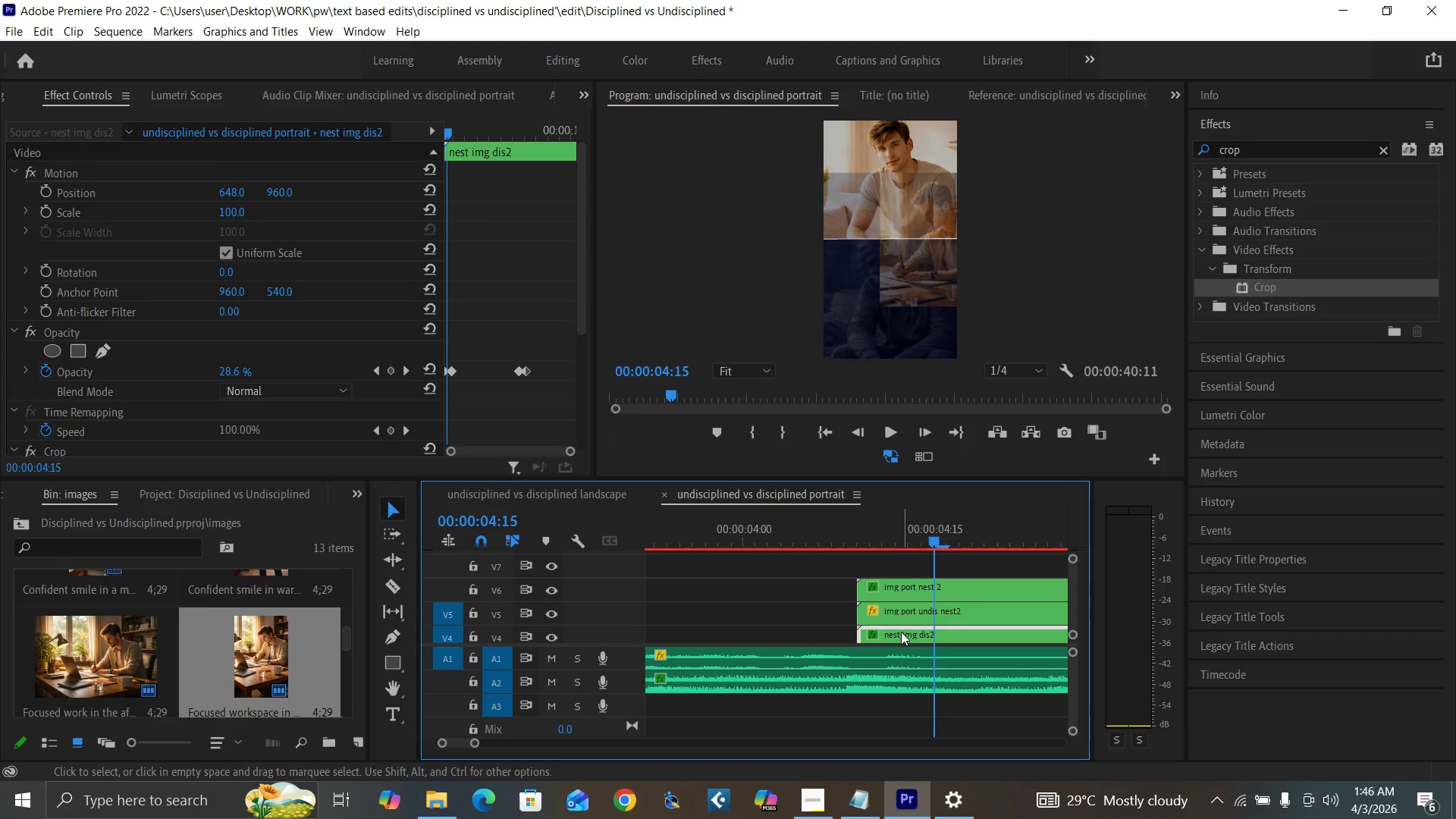 
key(ArrowRight)
 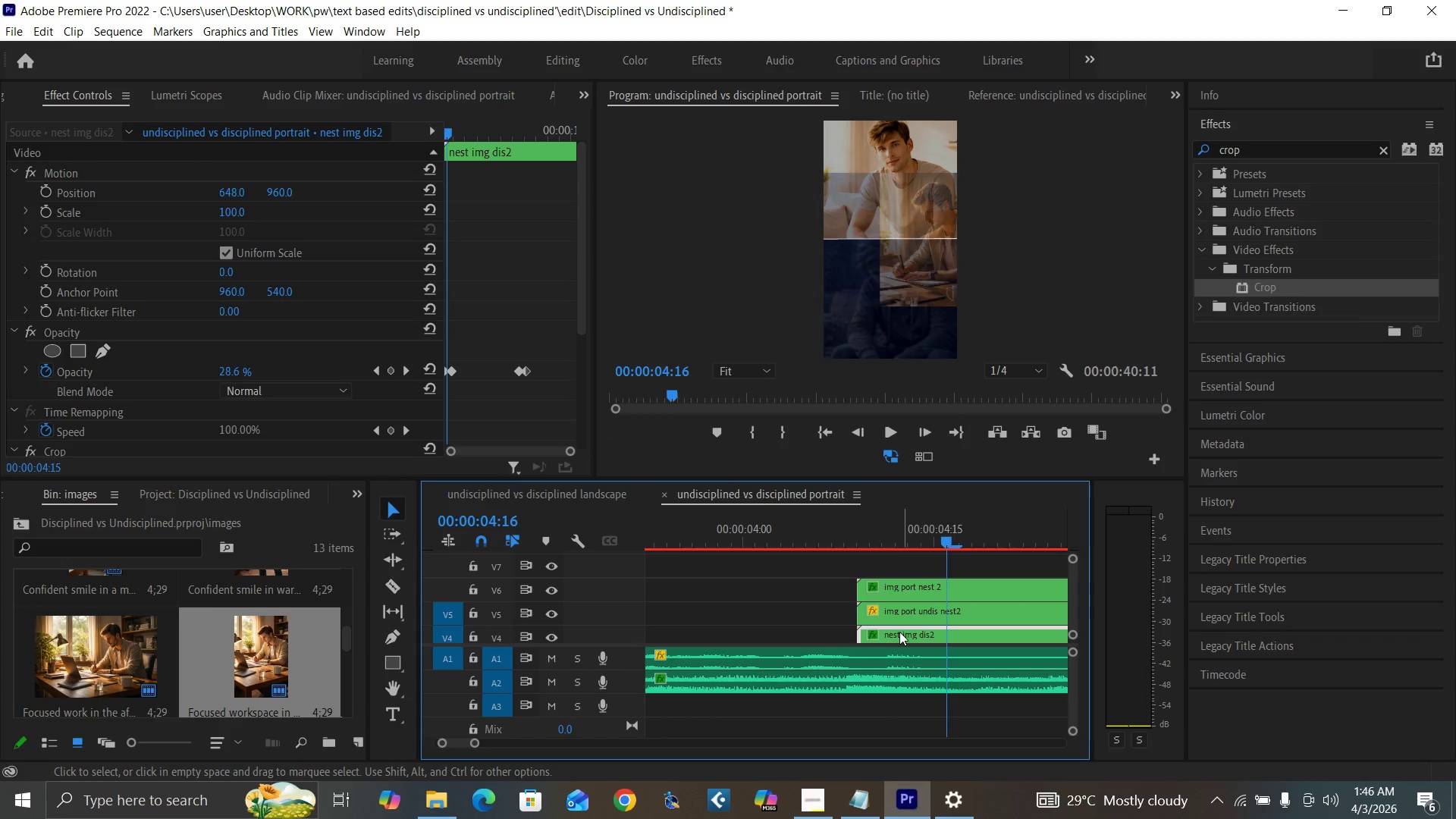 
key(ArrowRight)
 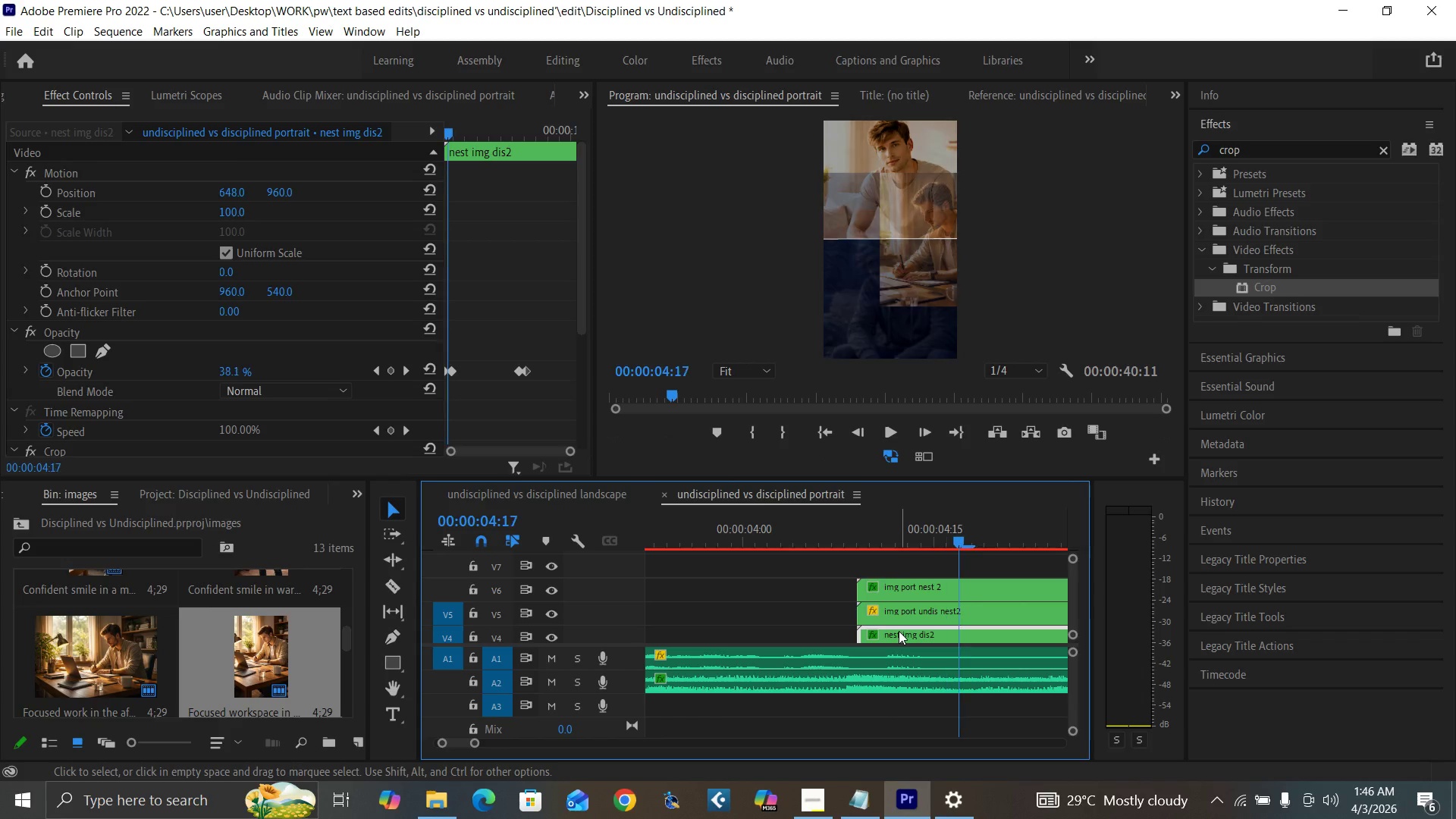 
key(ArrowRight)
 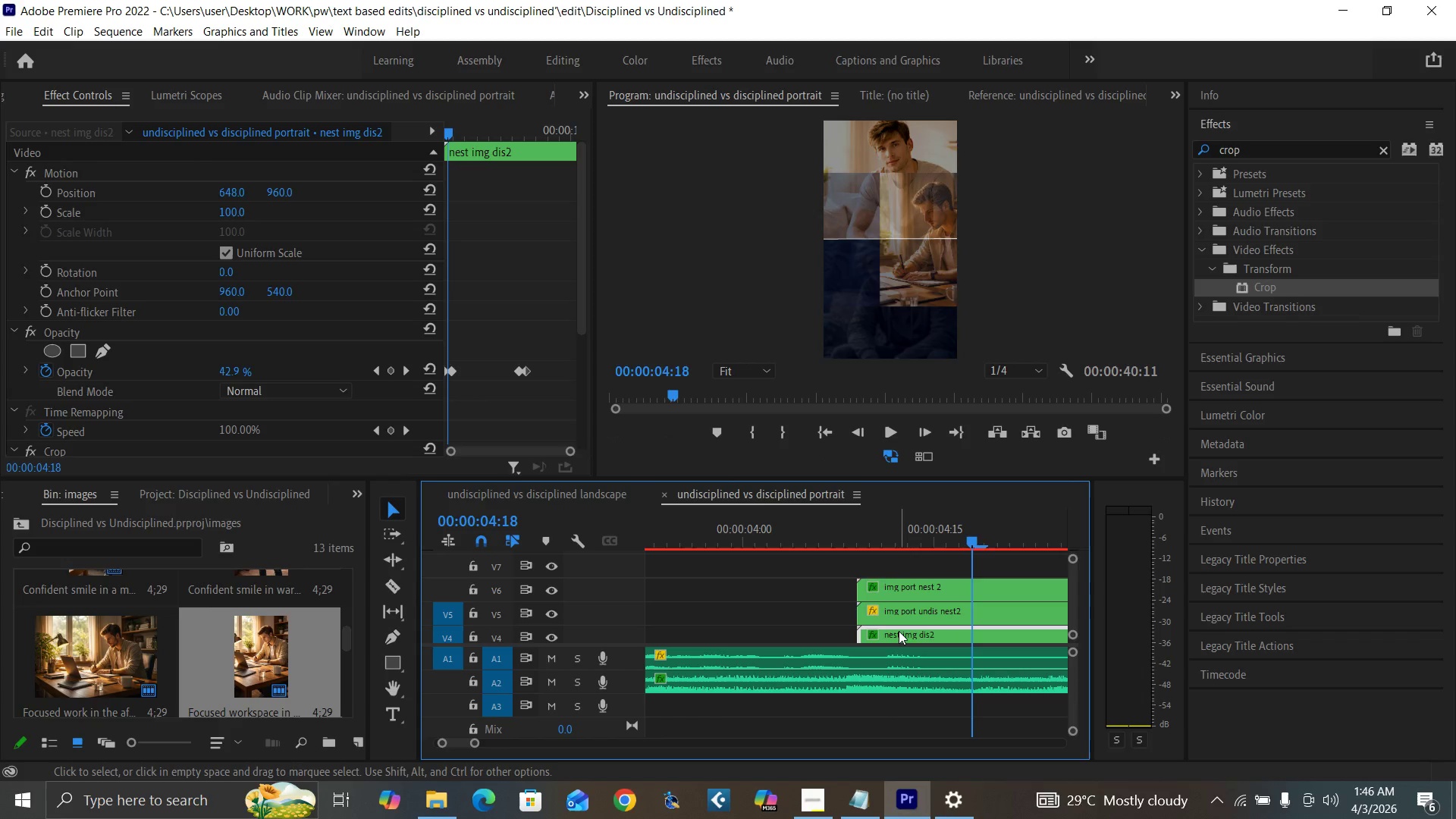 
key(ArrowRight)
 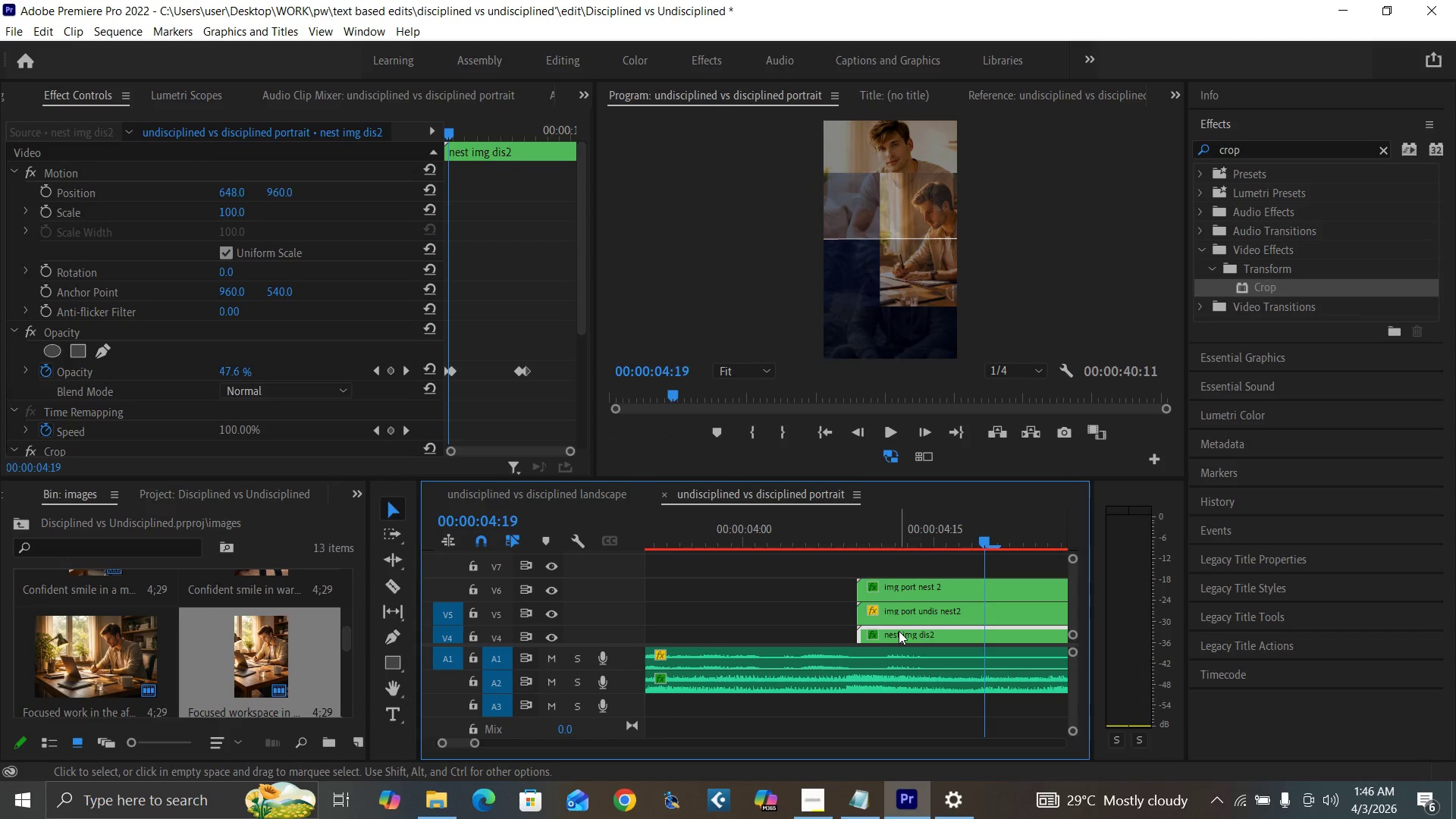 
key(ArrowRight)
 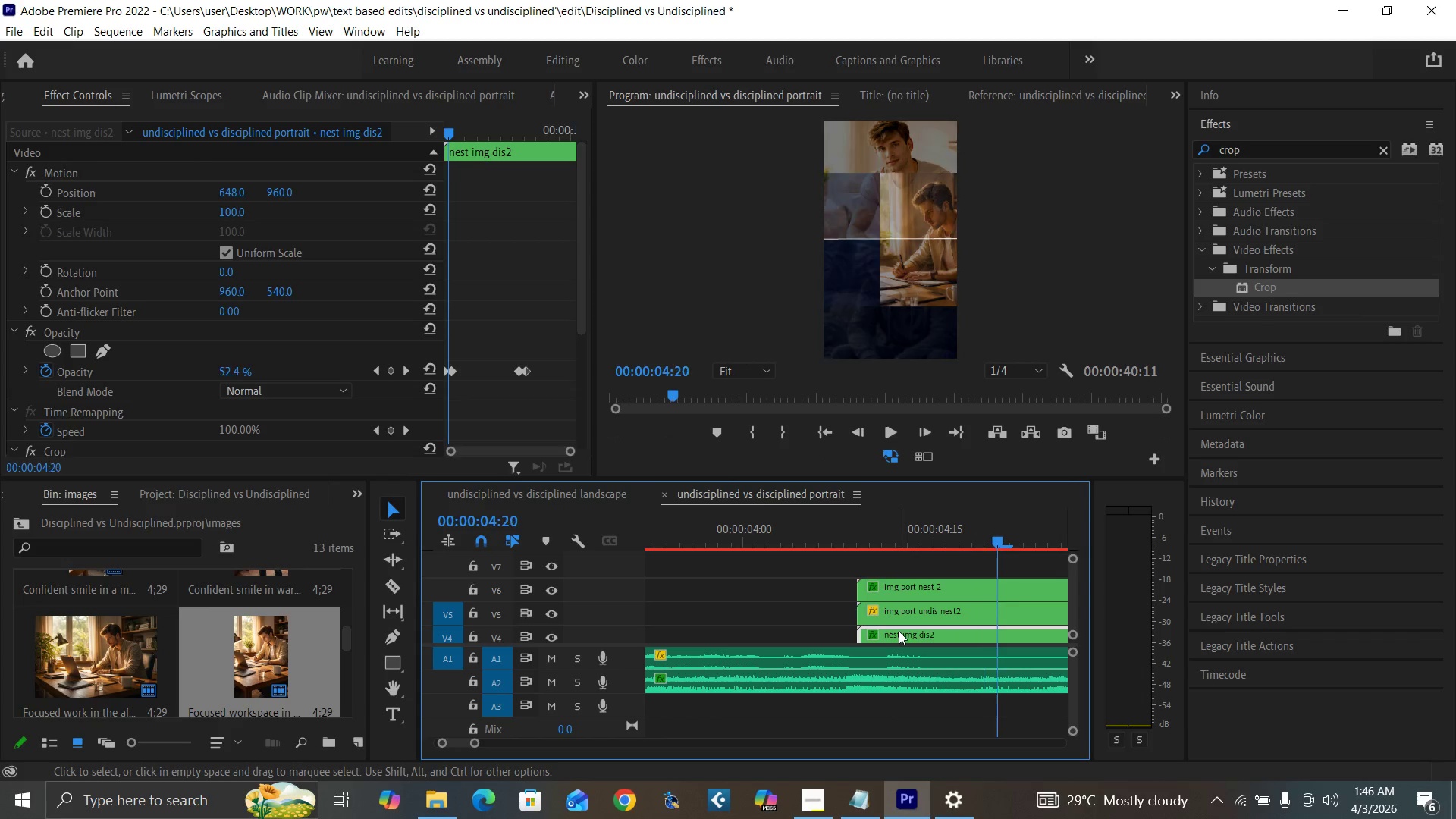 
key(ArrowRight)
 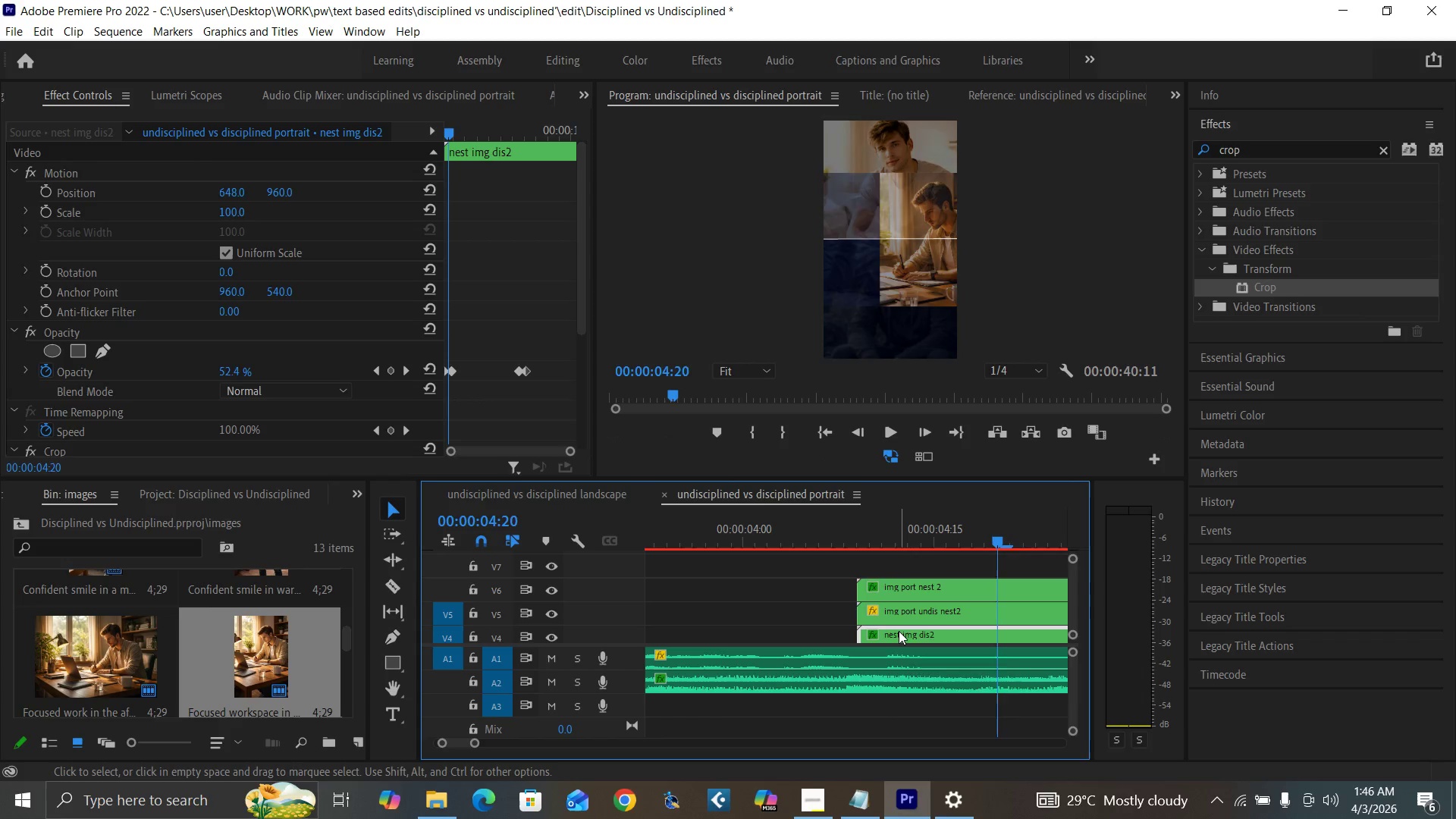 
key(ArrowRight)
 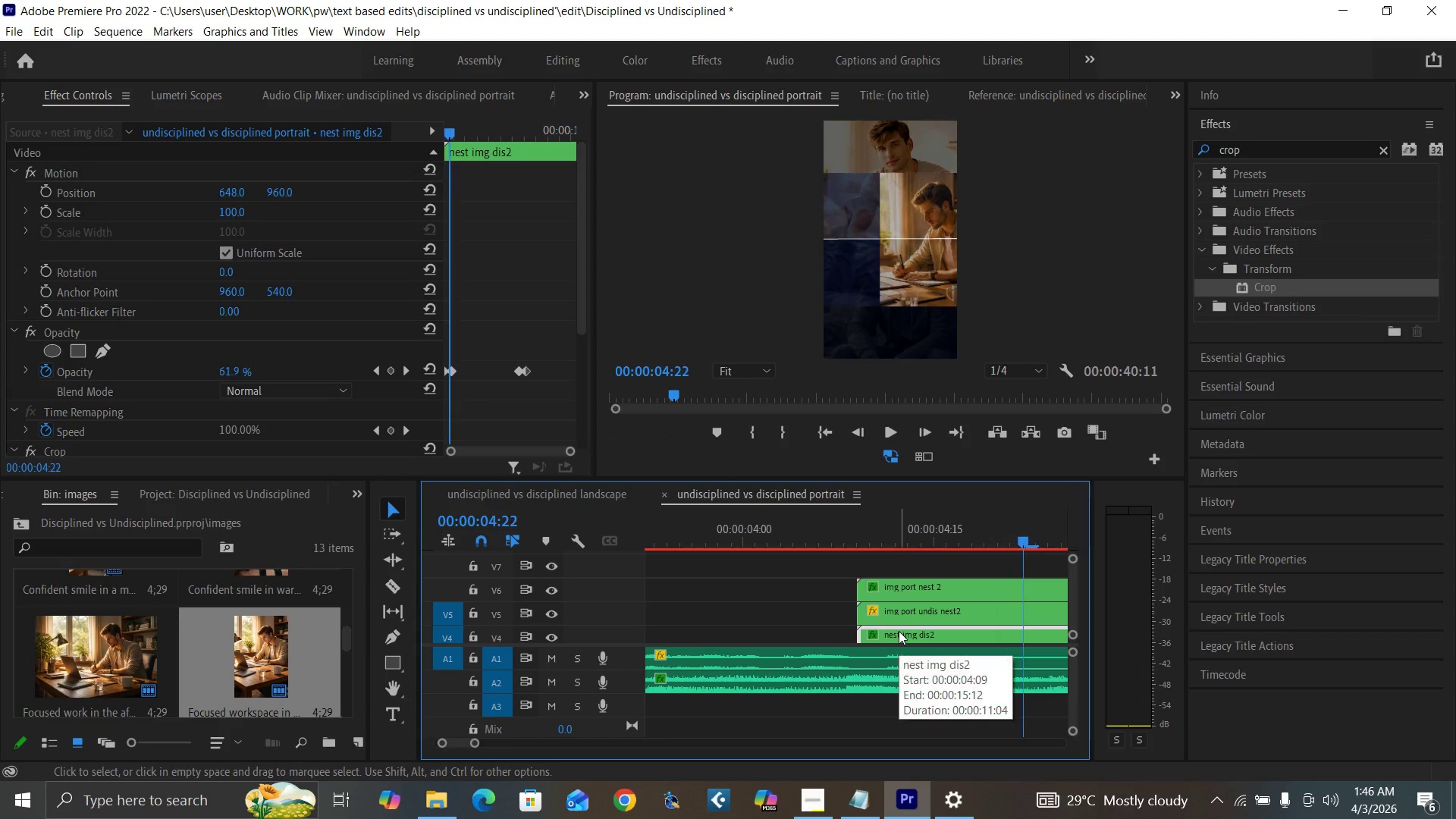 
key(ArrowRight)
 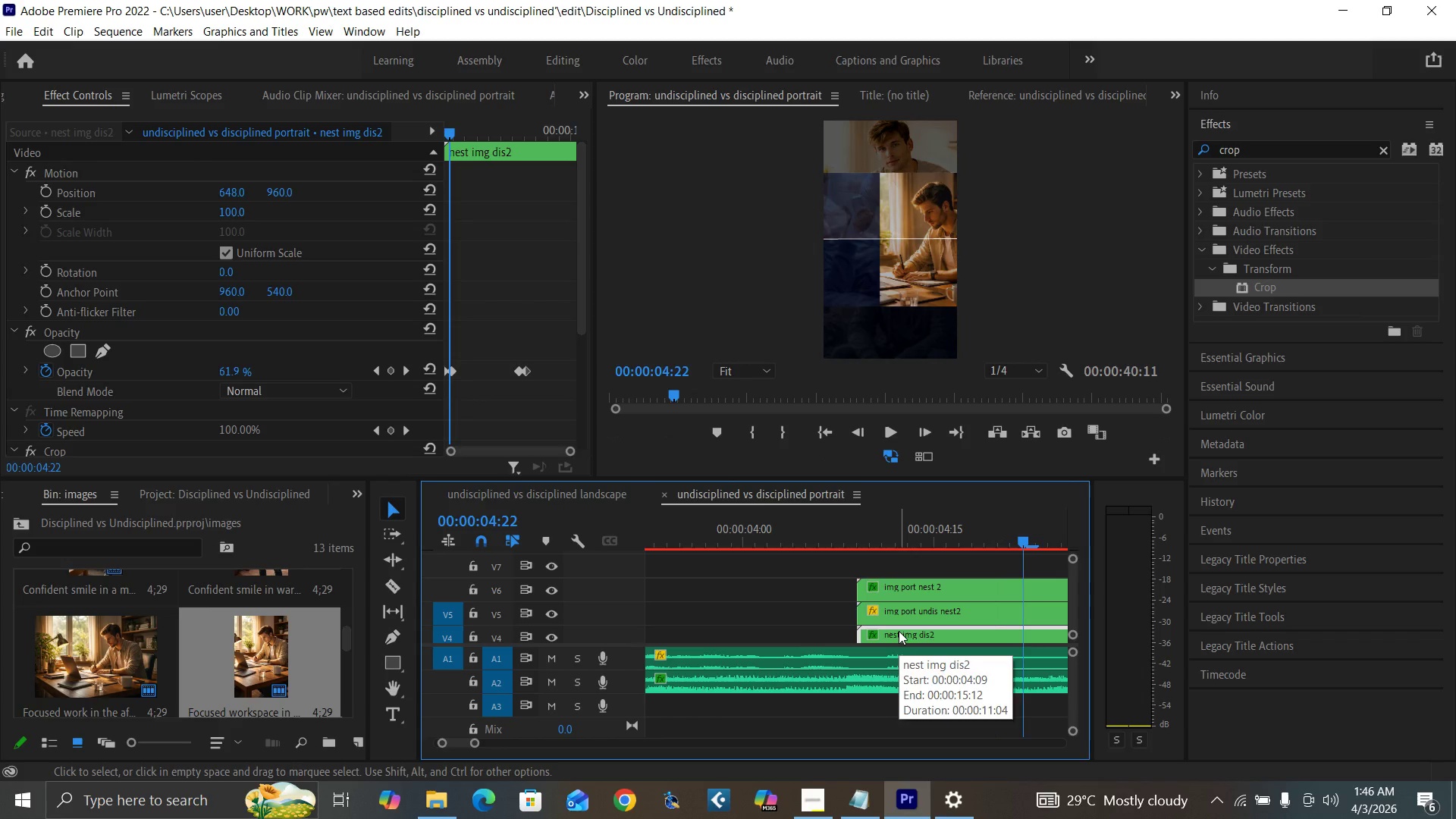 
key(ArrowRight)
 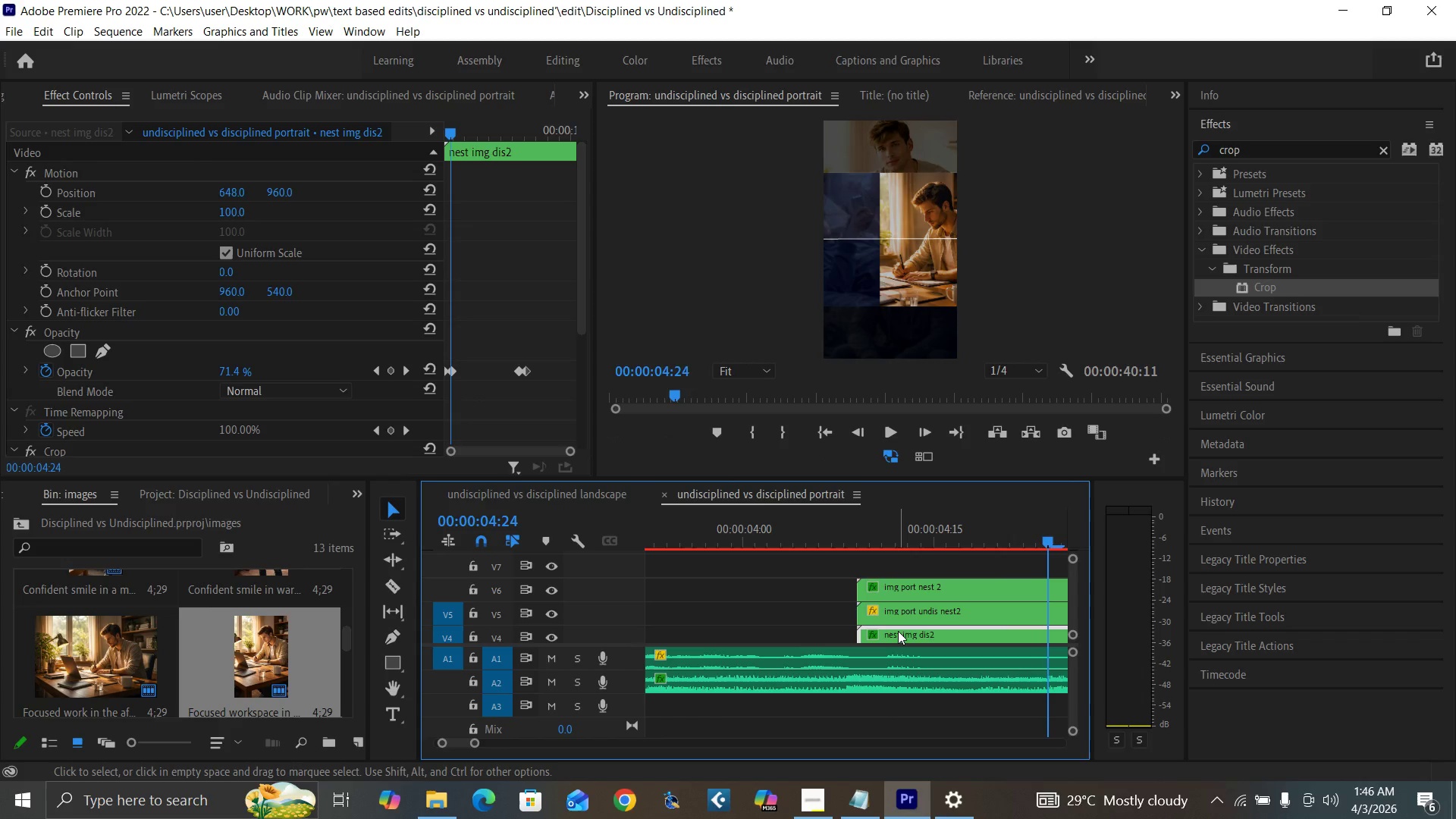 
key(ArrowRight)
 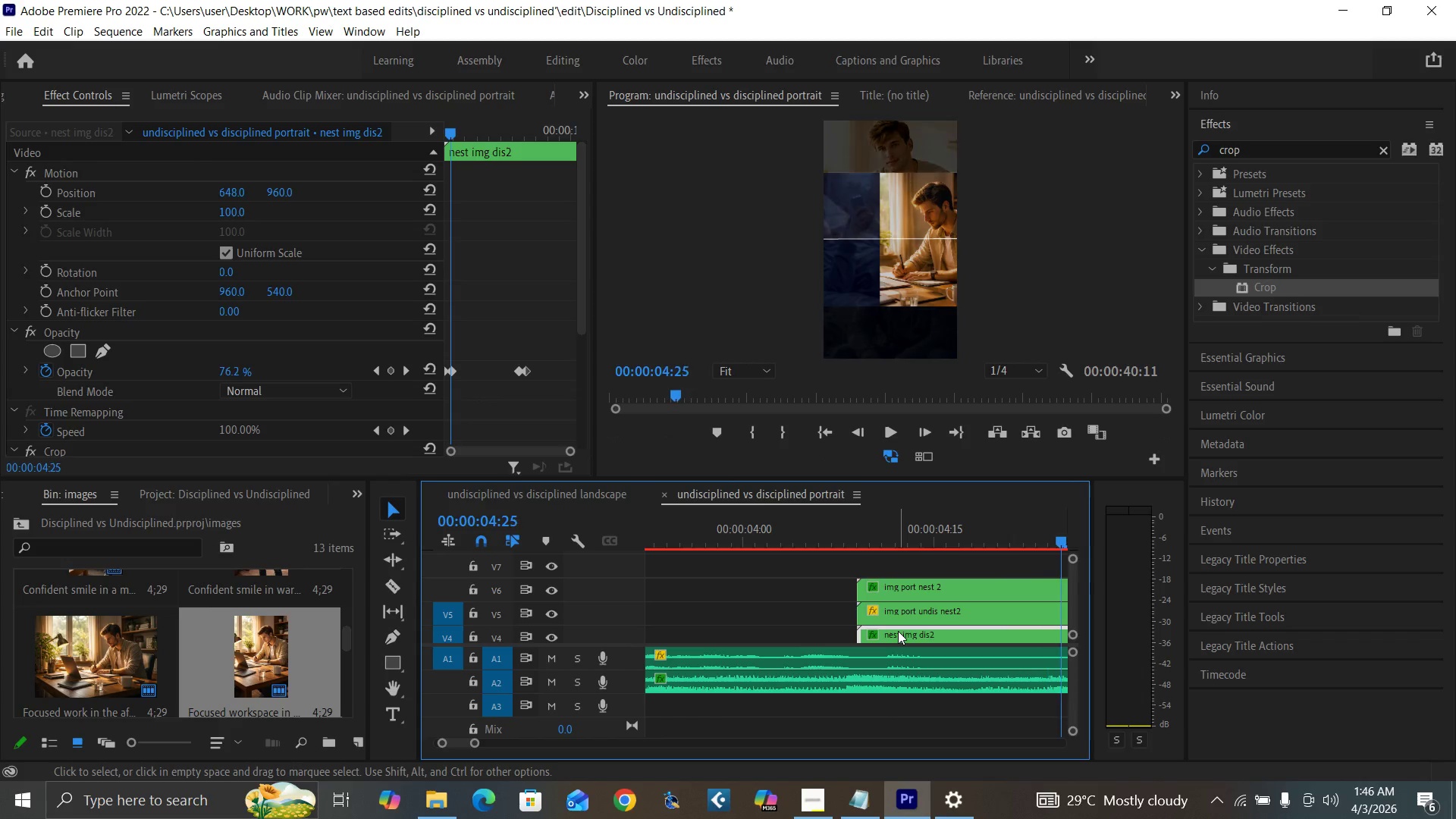 
key(ArrowRight)
 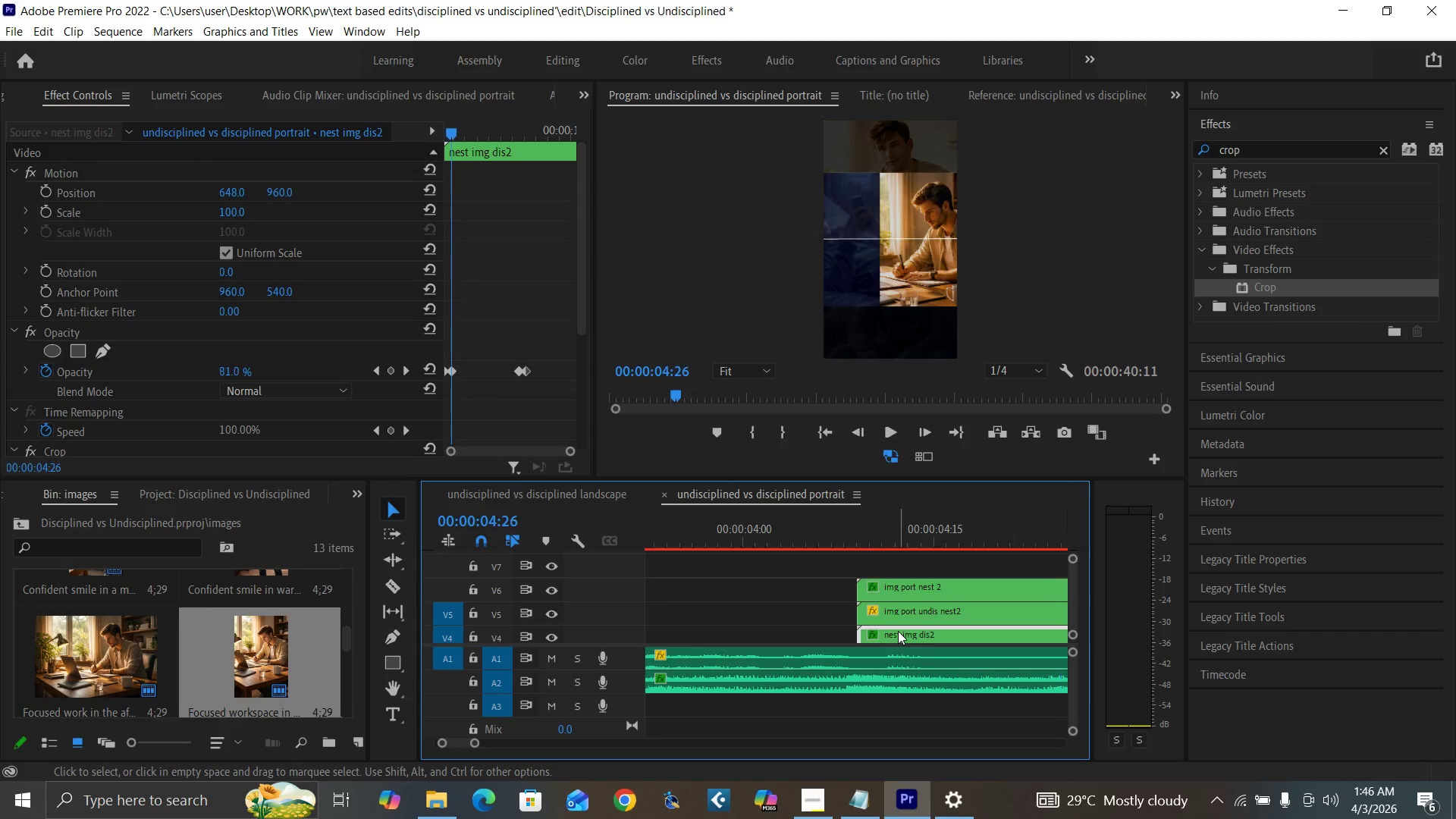 
key(ArrowRight)
 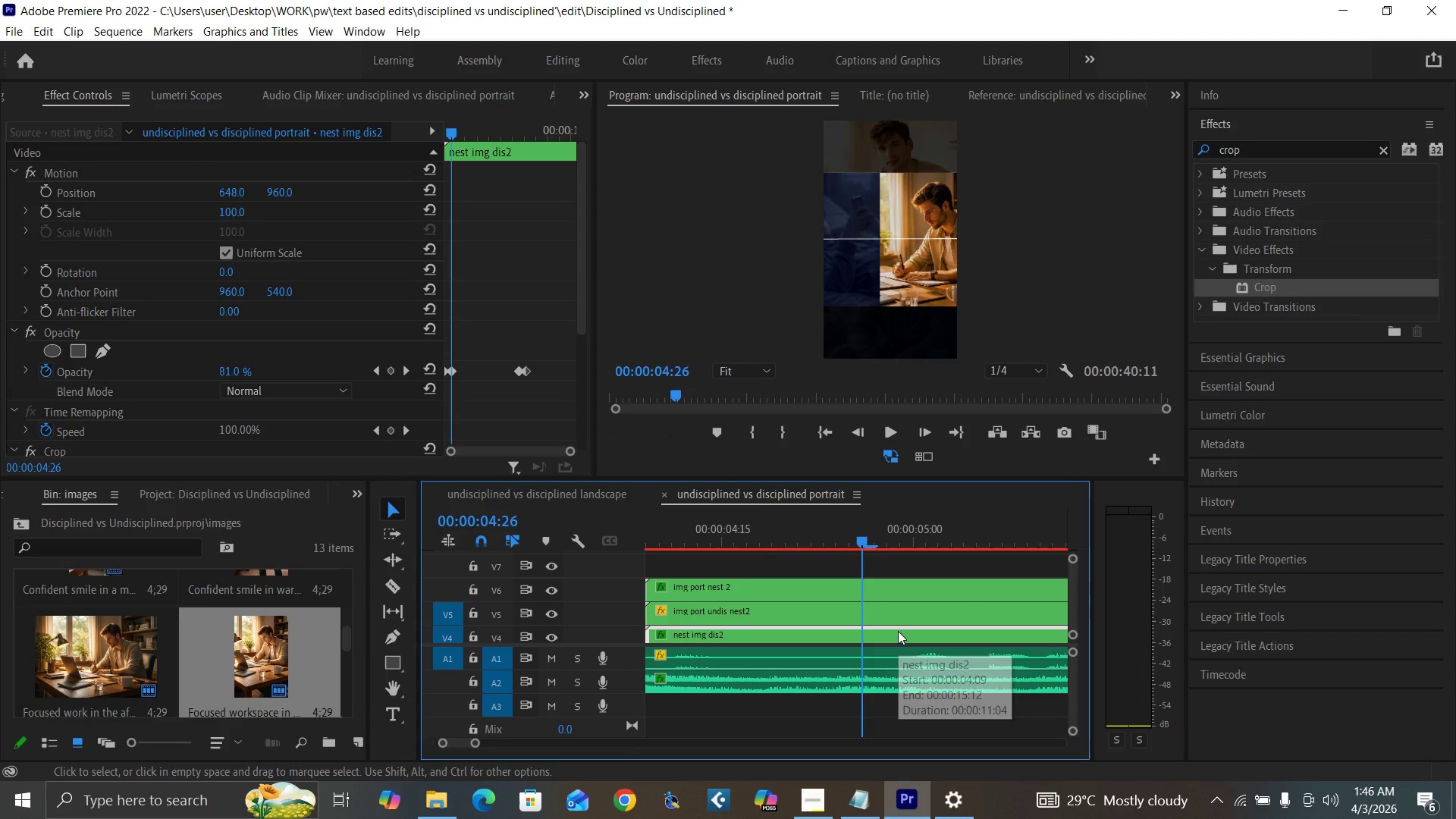 
key(ArrowRight)
 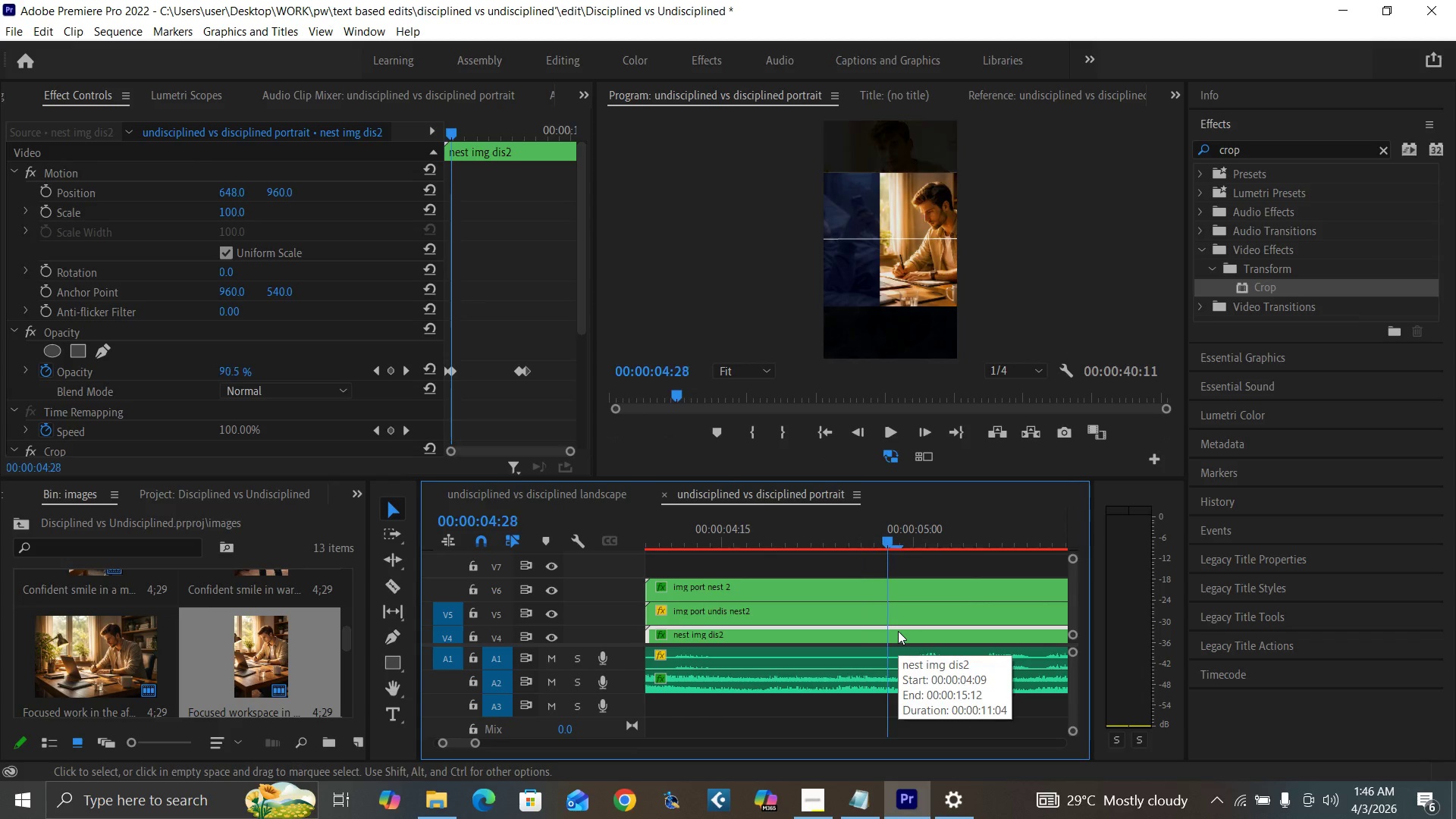 
key(ArrowRight)
 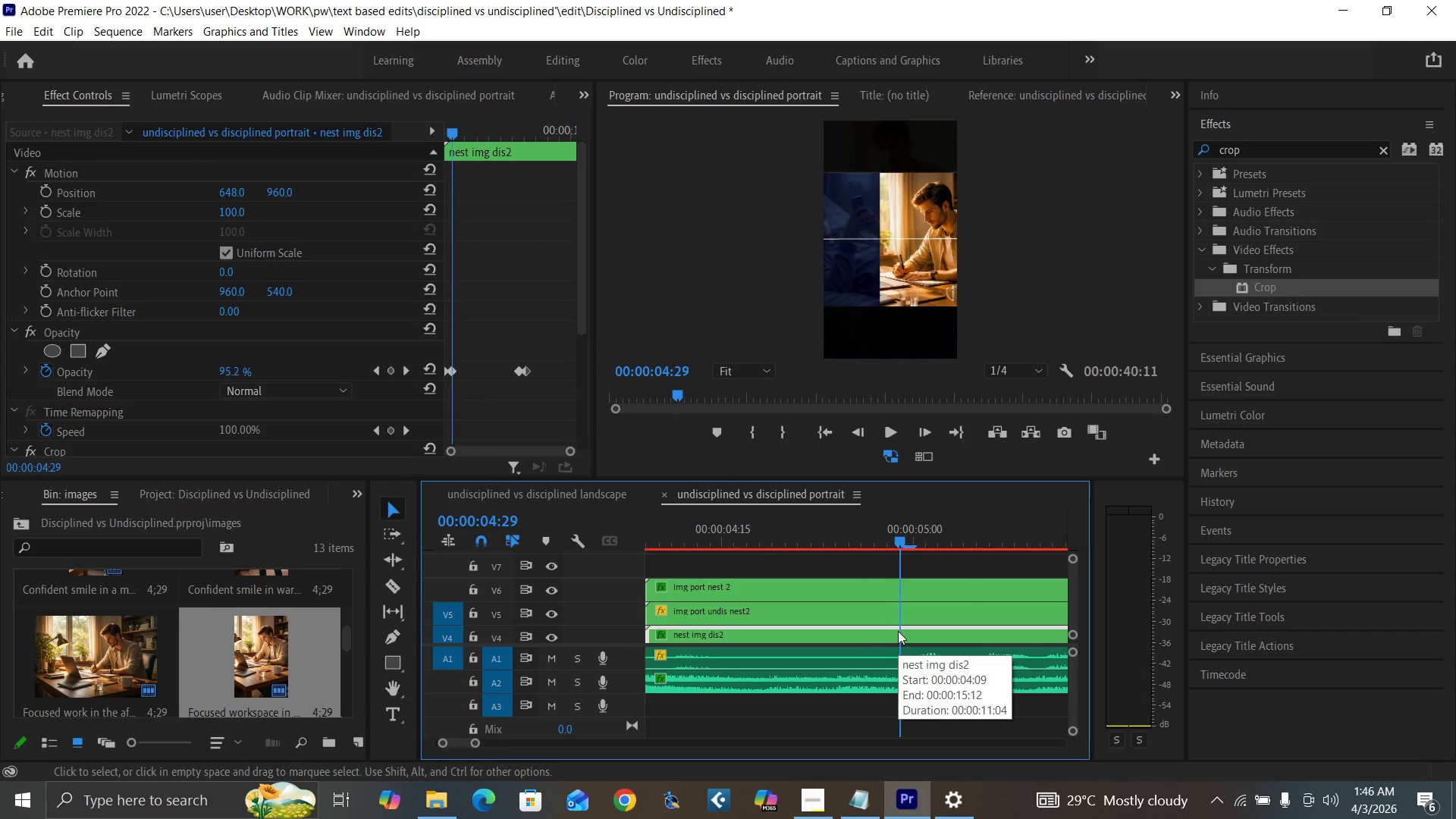 
key(ArrowRight)
 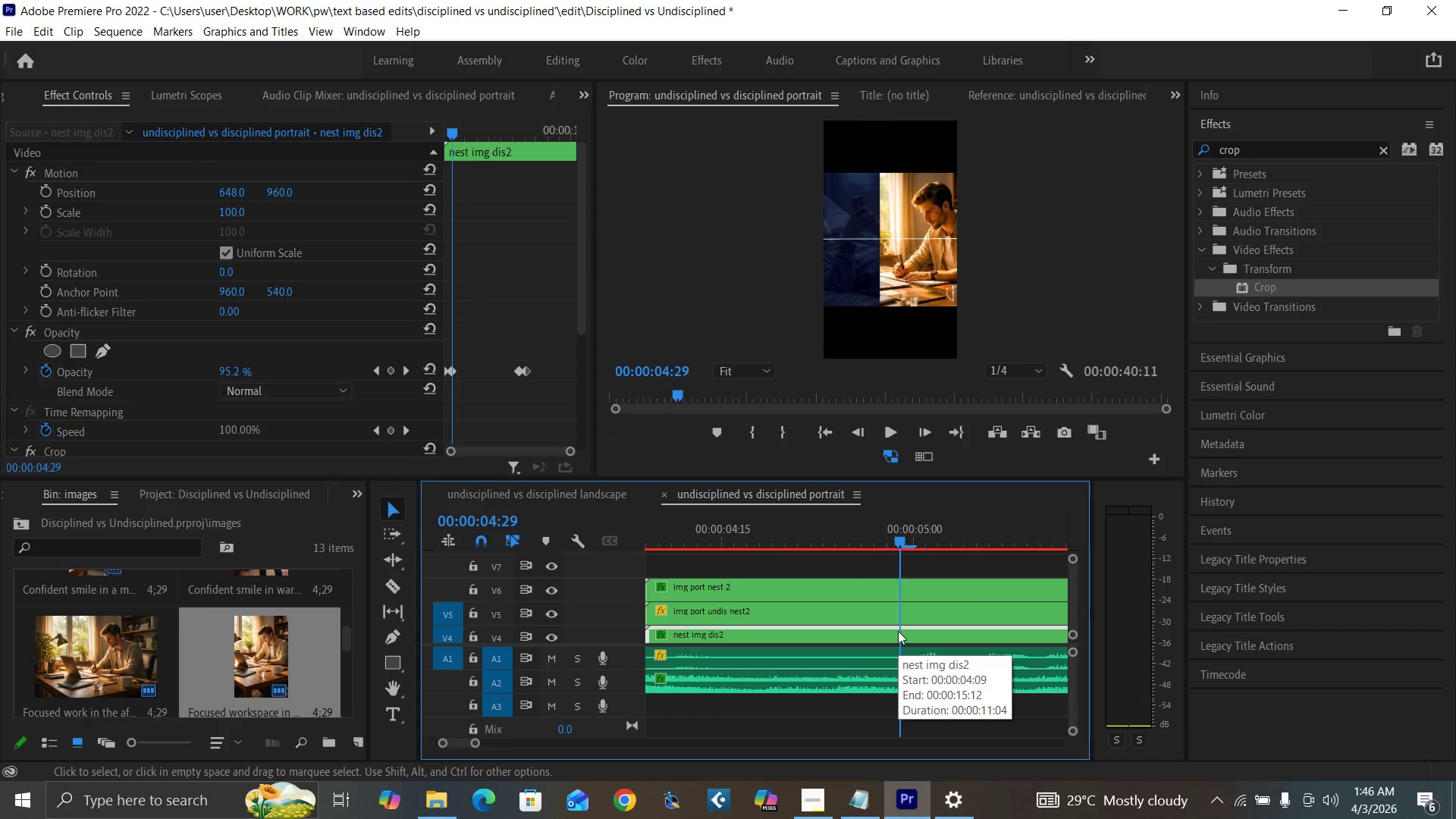 
key(ArrowRight)
 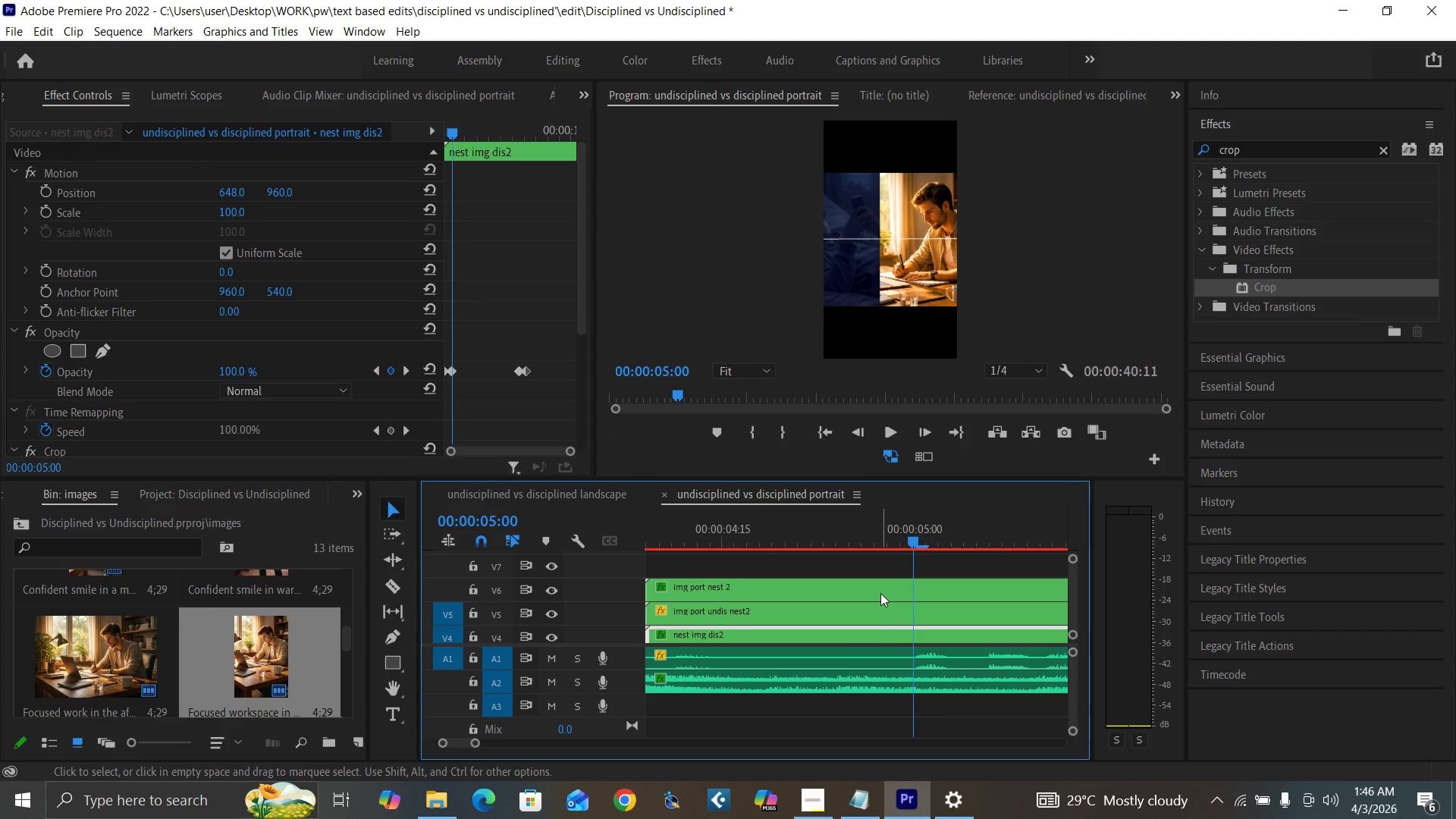 
left_click([881, 589])
 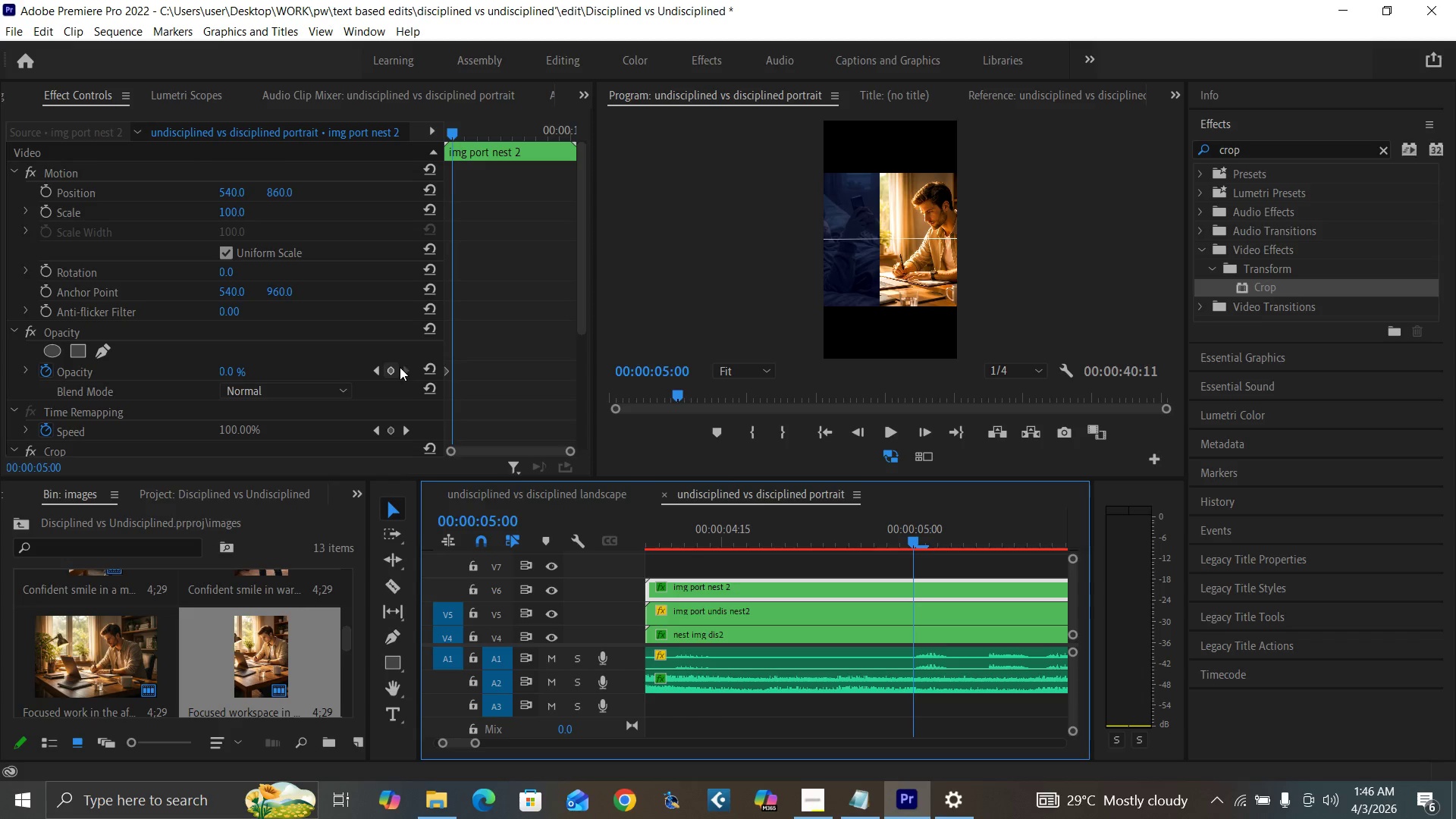 
left_click([428, 364])
 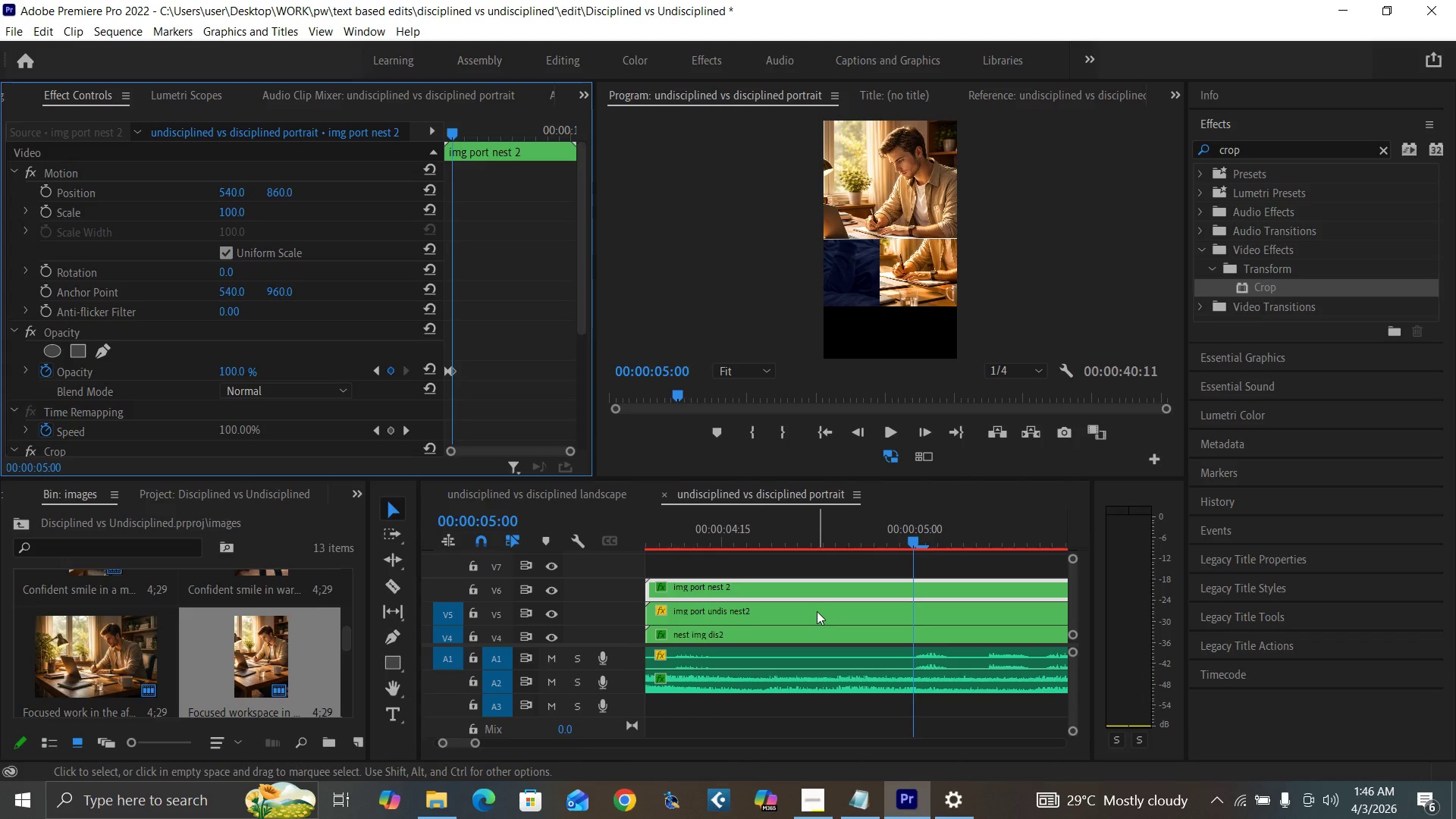 
left_click([817, 611])
 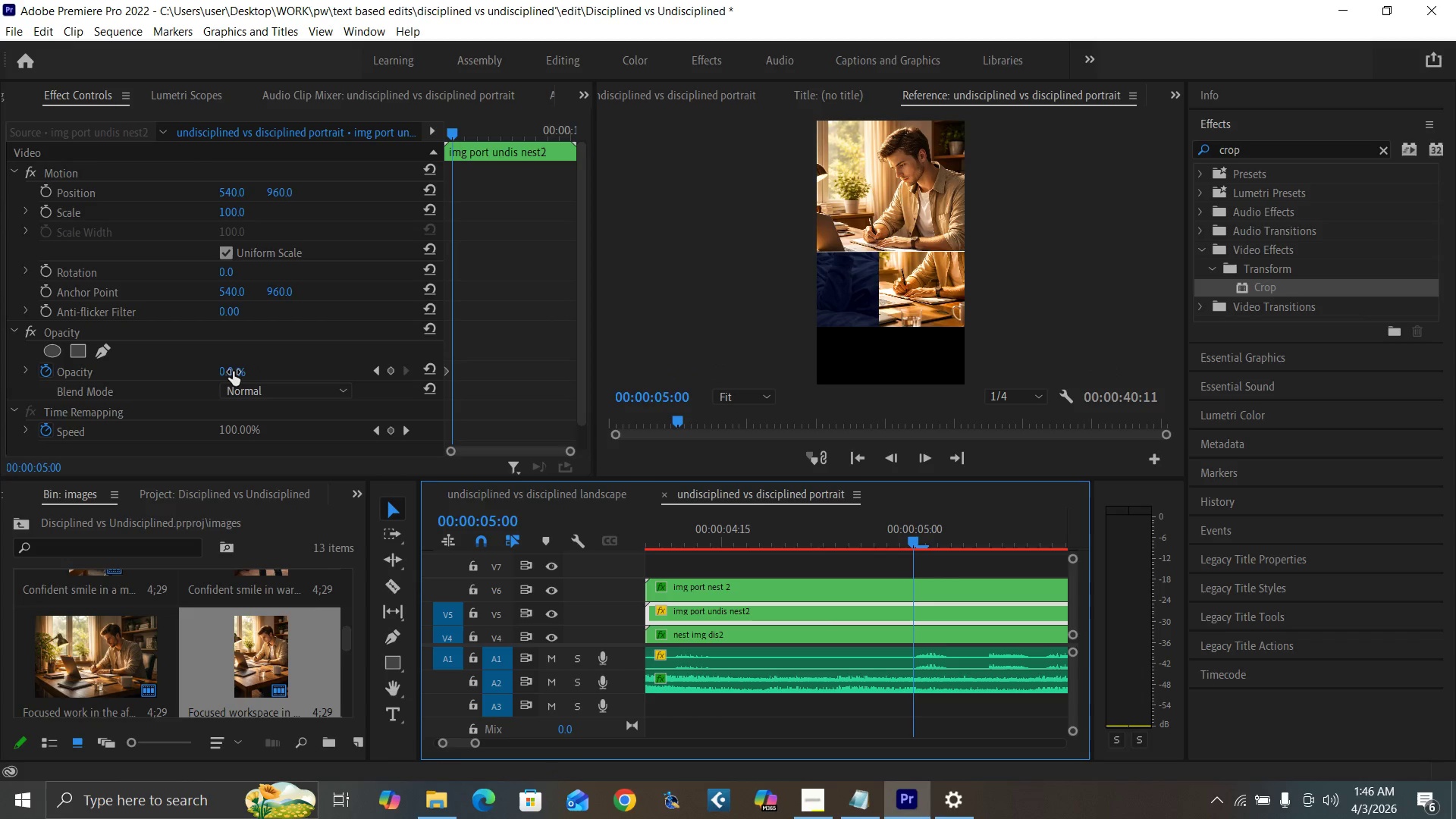 
left_click([233, 372])
 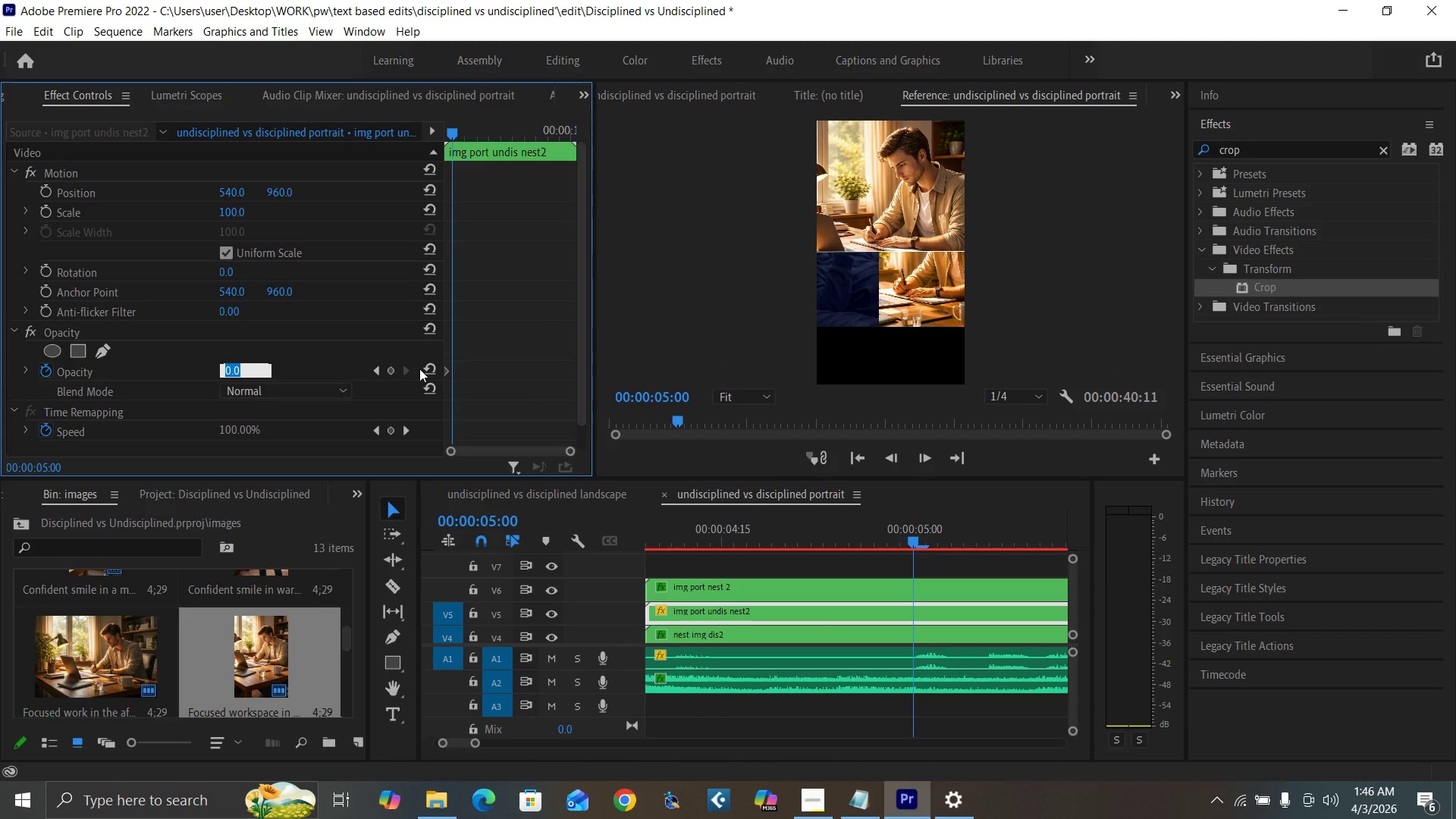 
left_click([422, 365])
 